 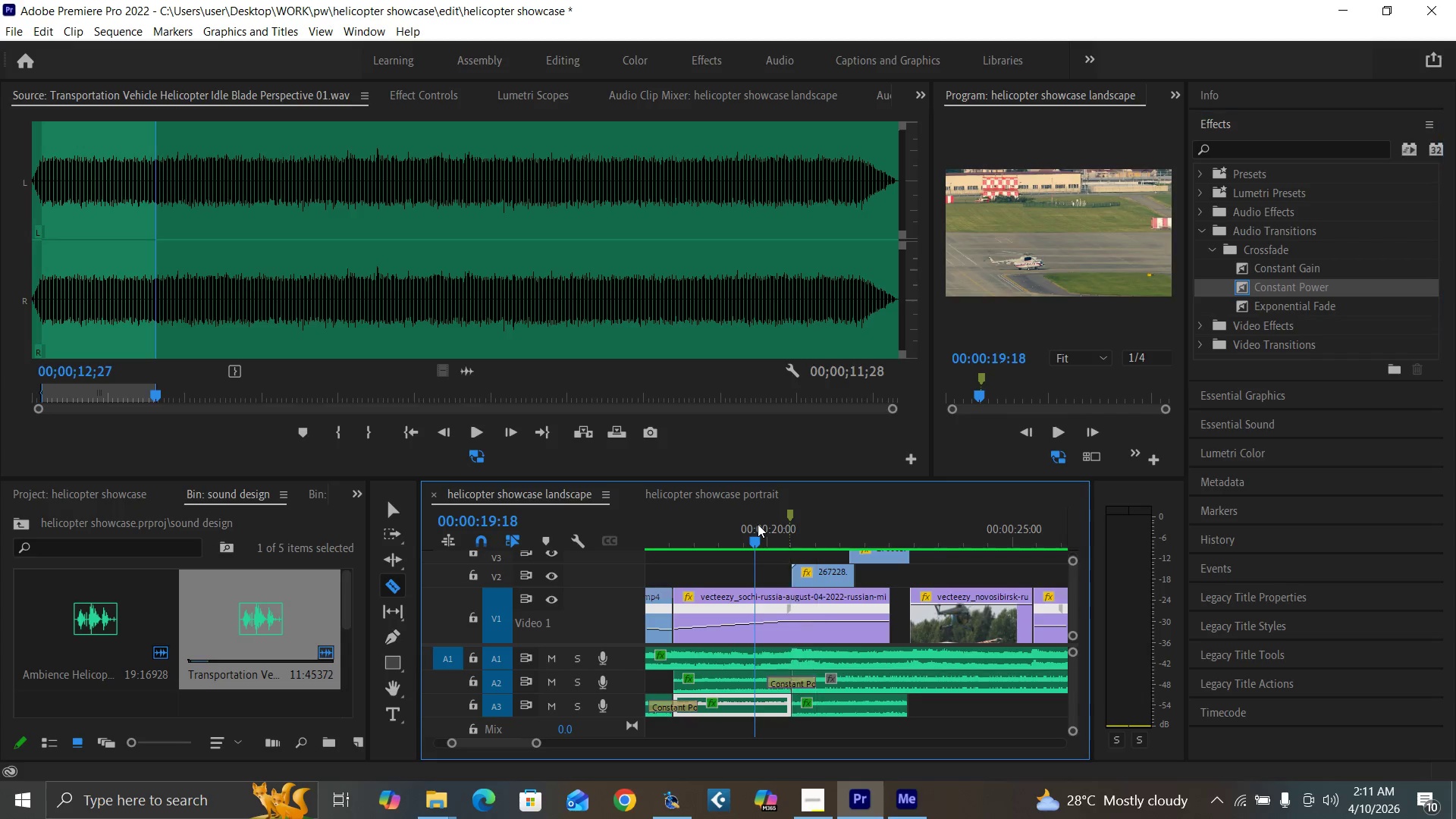 
key(Control+S)
 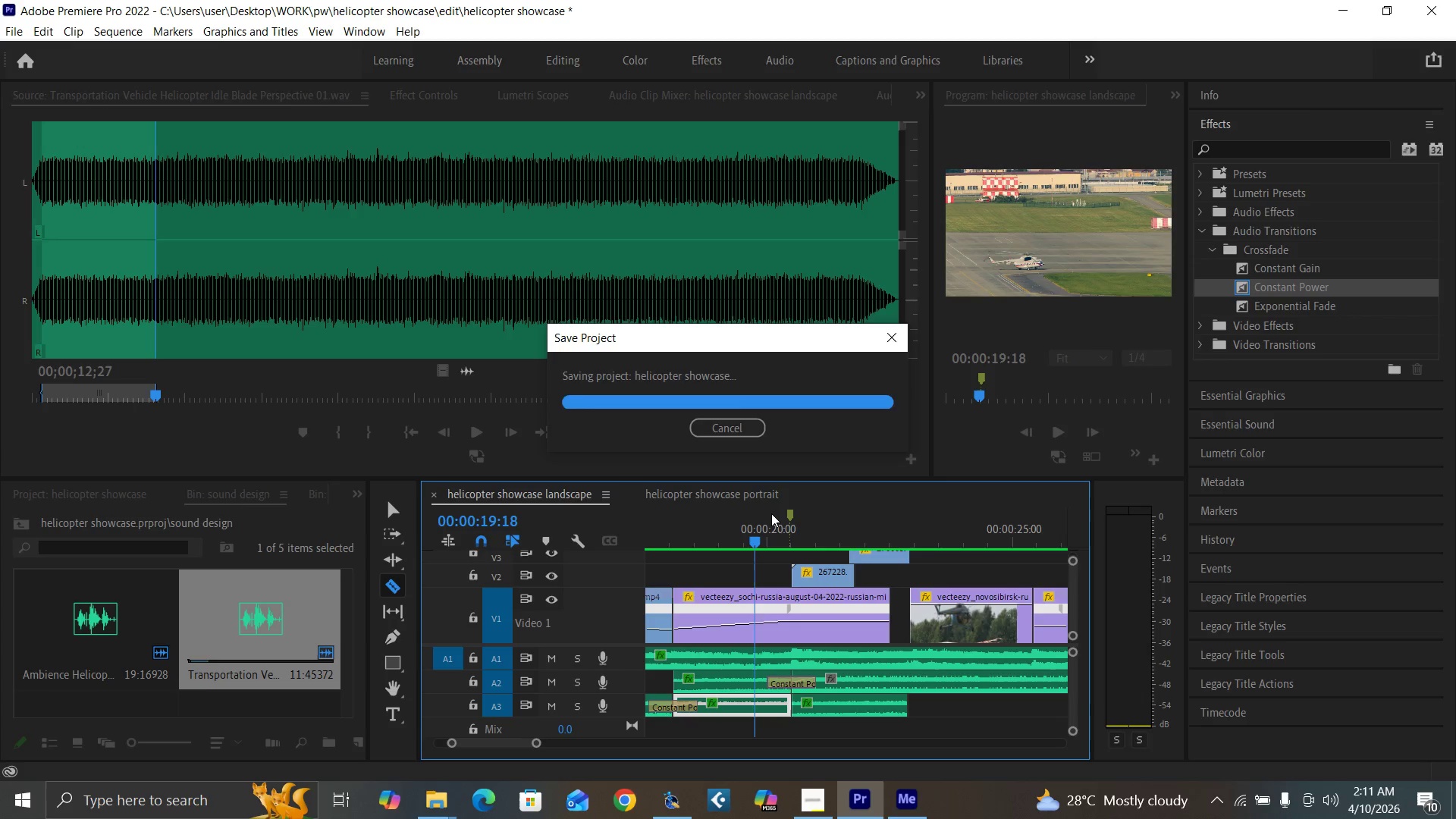 
key(Space)
 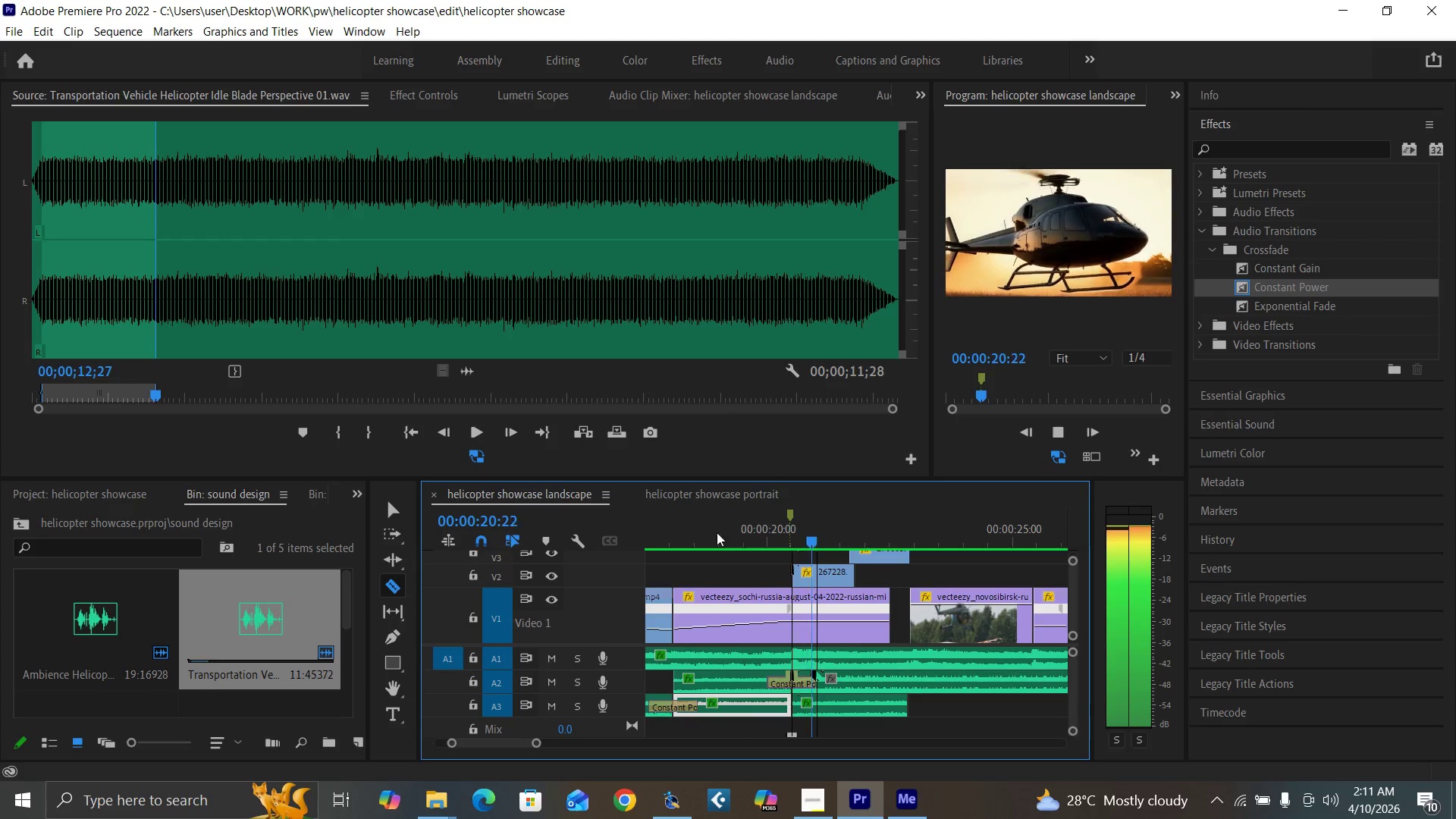 
key(Space)
 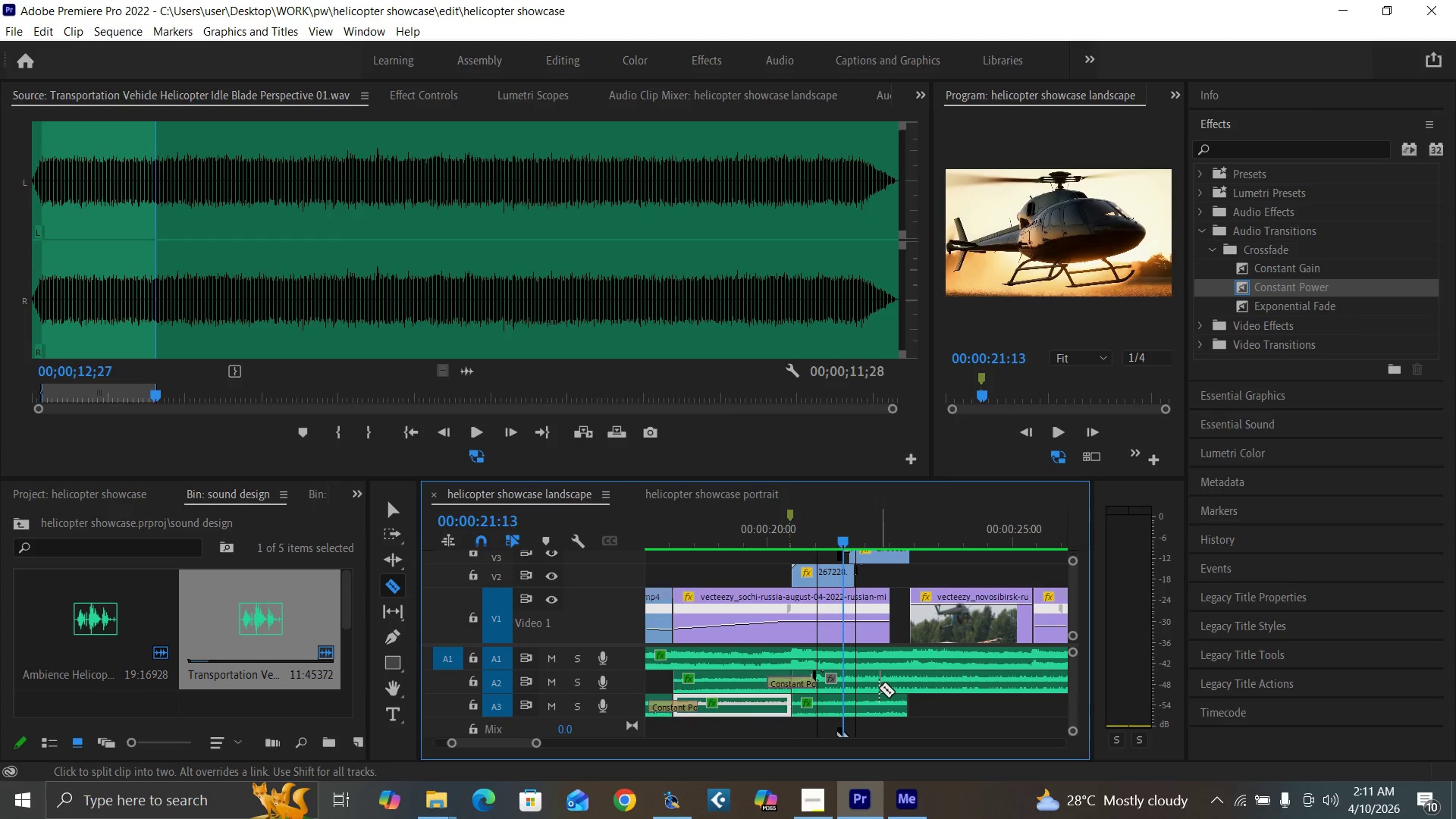 
key(V)
 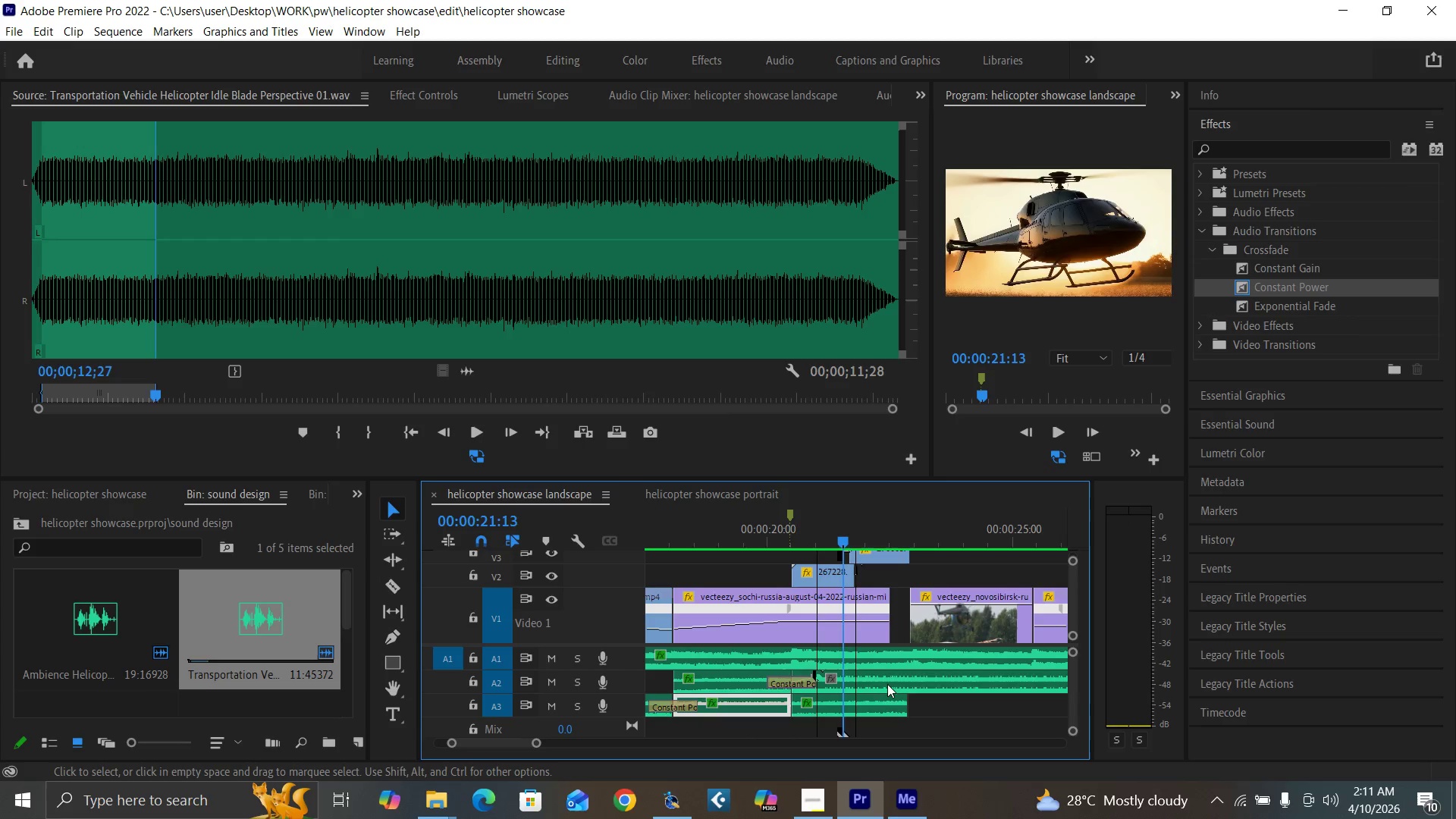 
left_click([889, 682])
 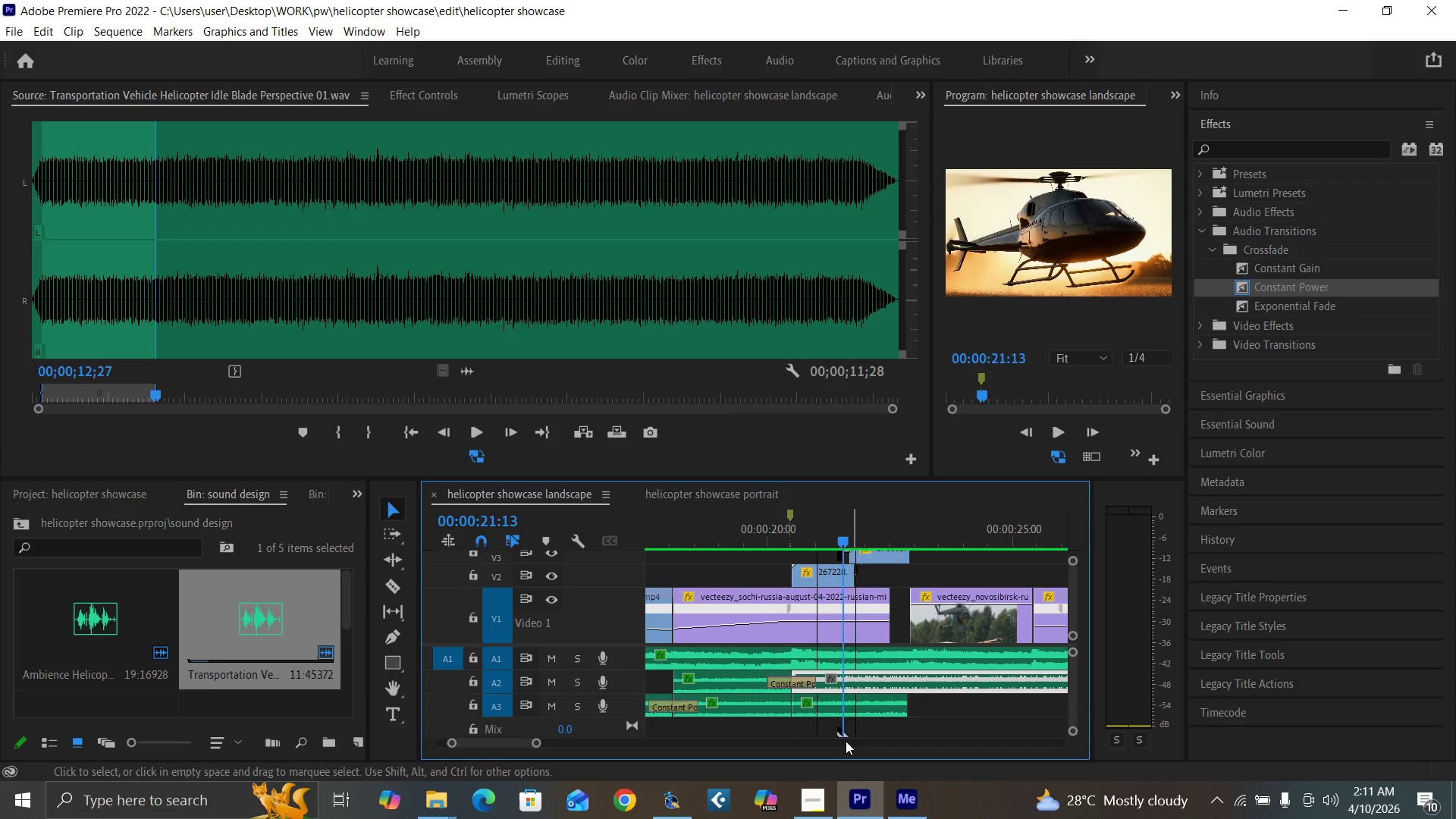 
mouse_move([808, 766])
 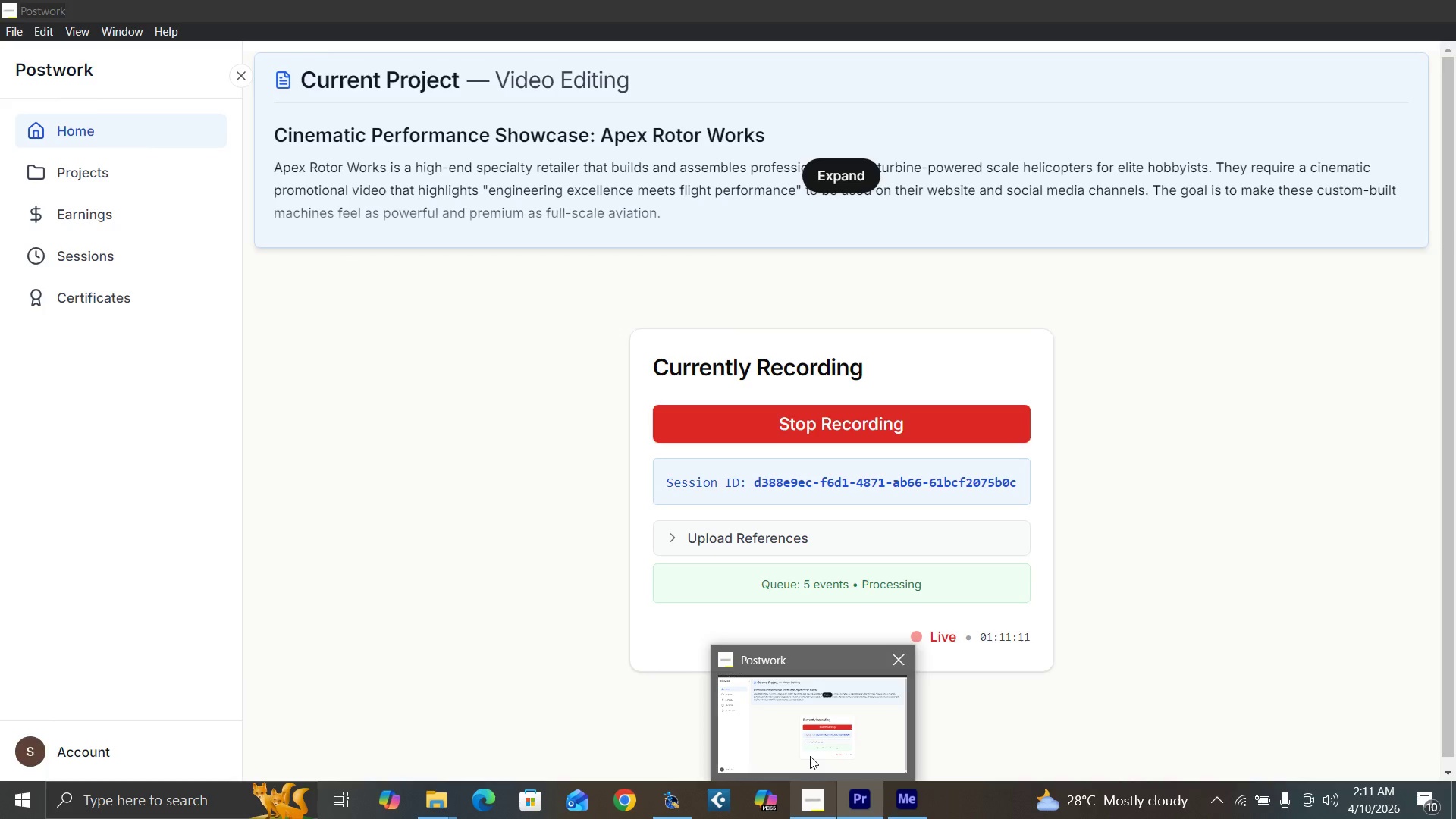 
mouse_move([824, 762])
 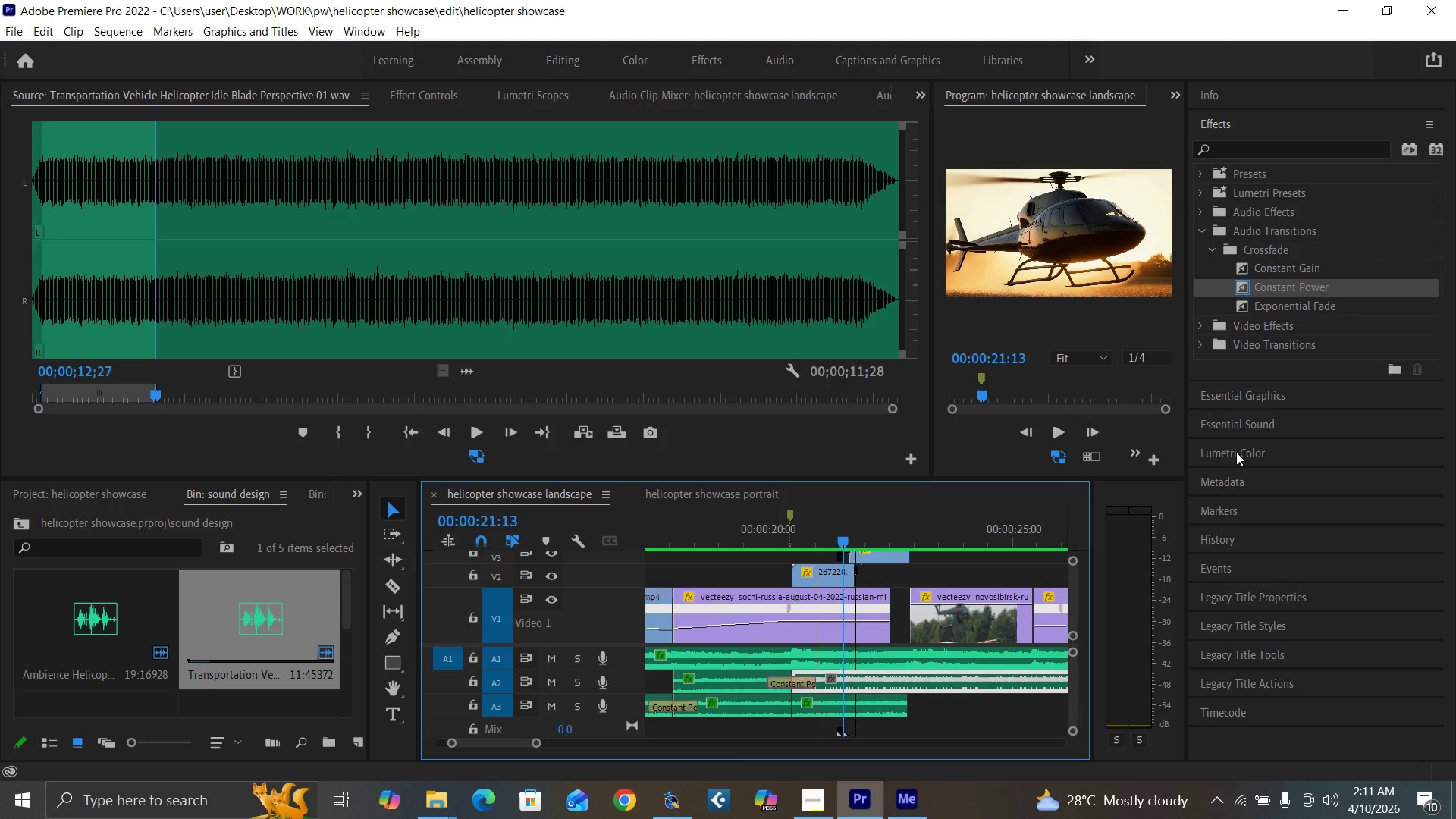 
left_click([1271, 415])
 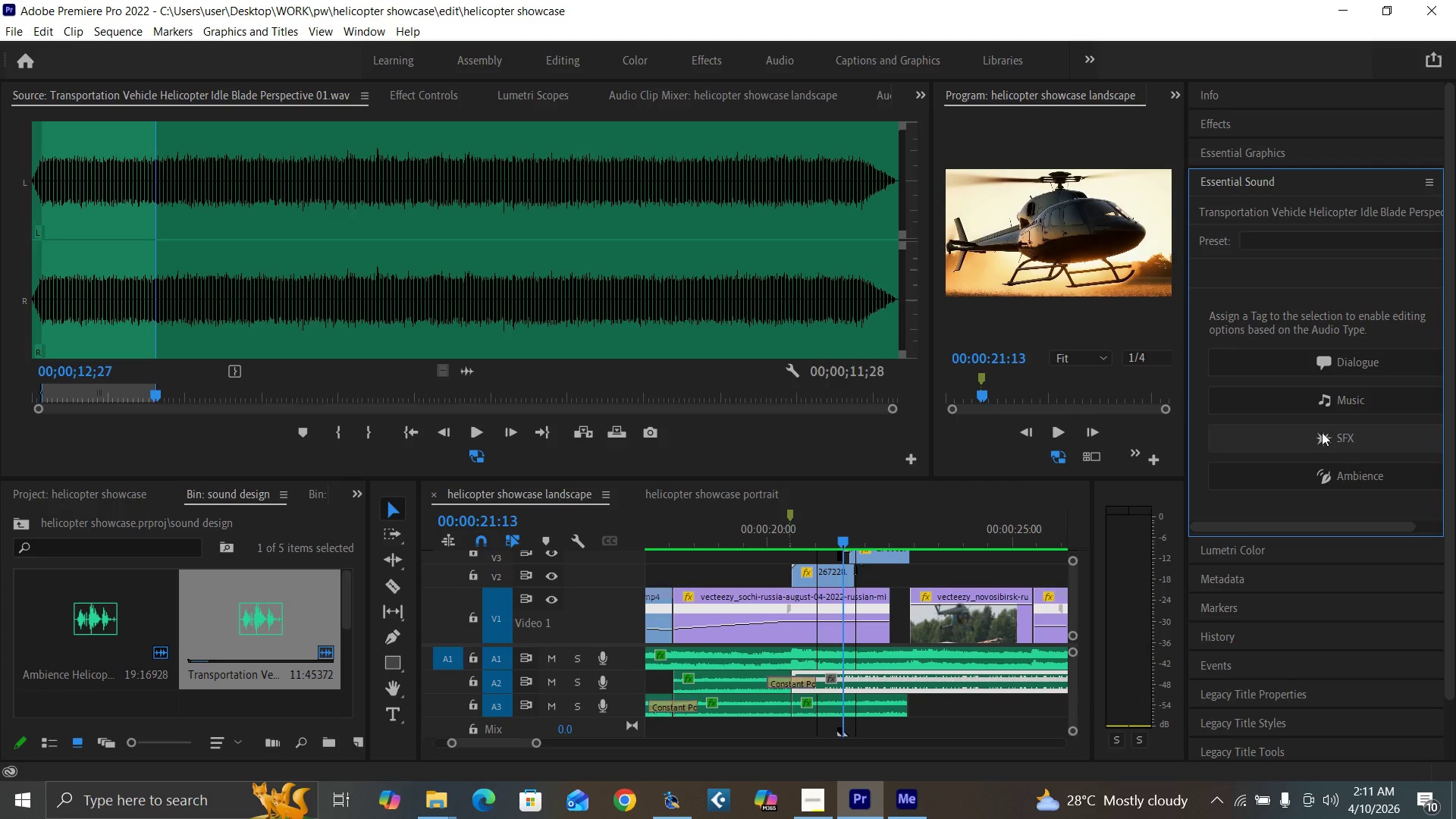 
left_click([1329, 438])
 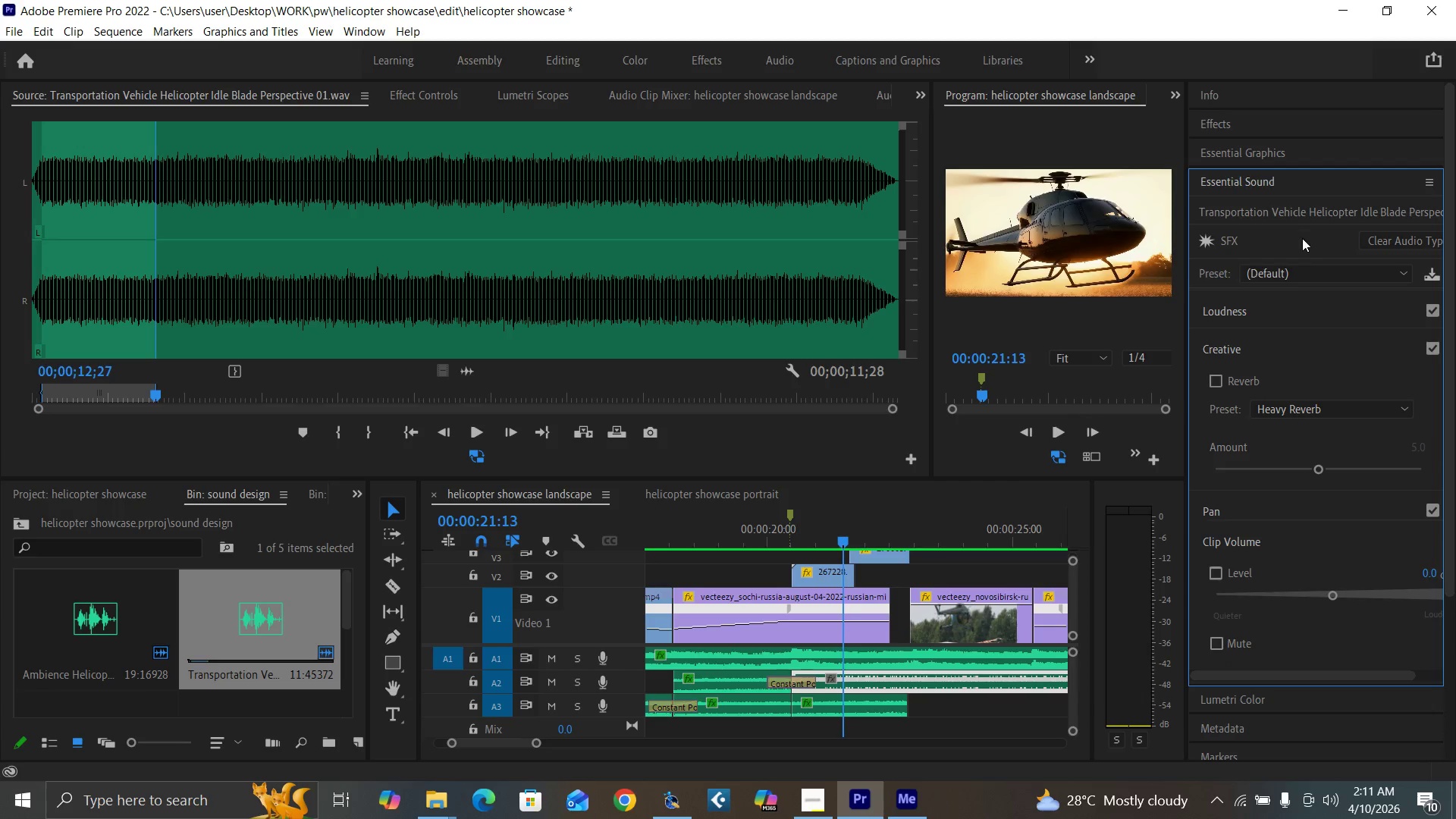 
left_click([1310, 273])
 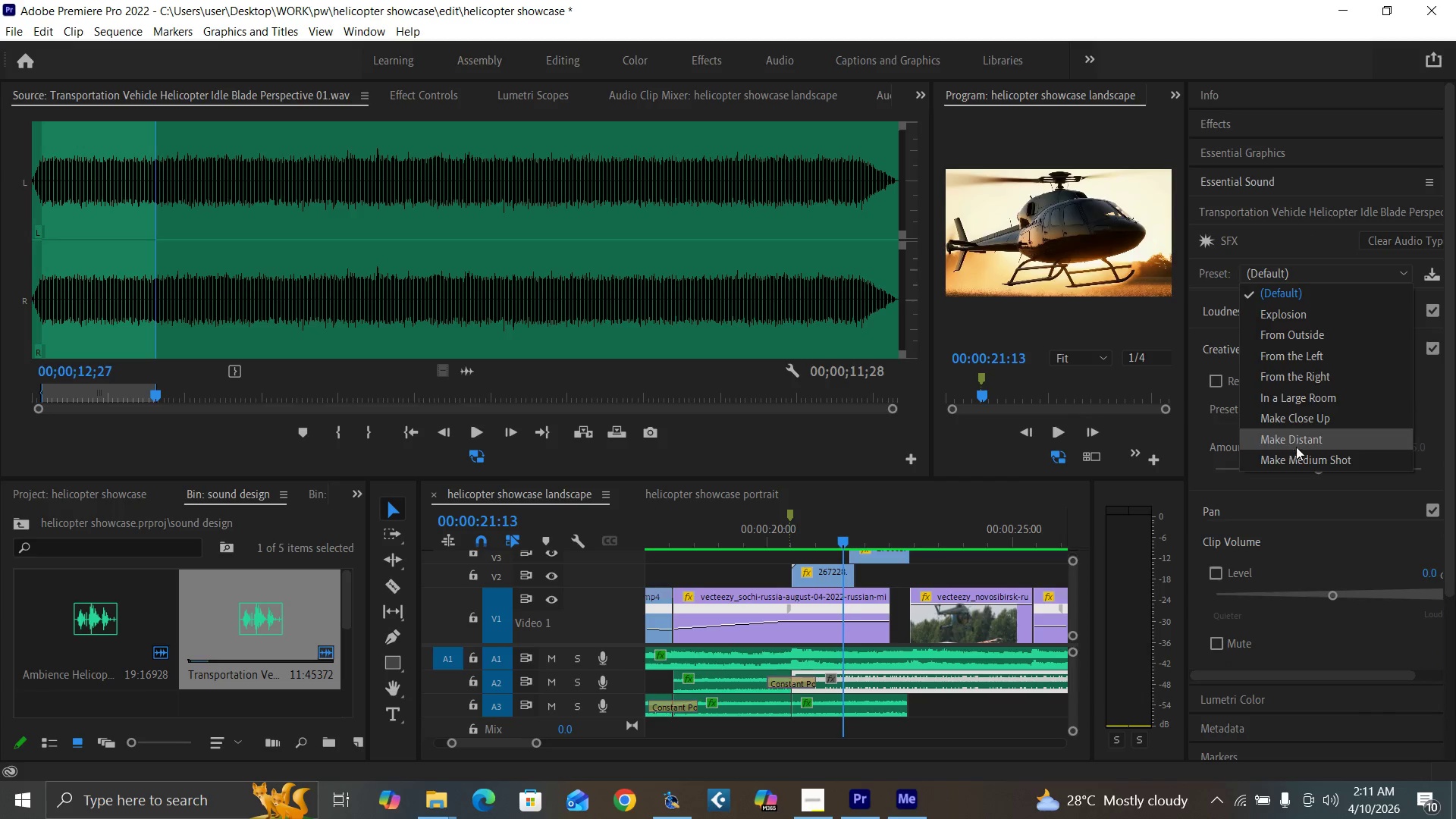 
left_click([1302, 457])
 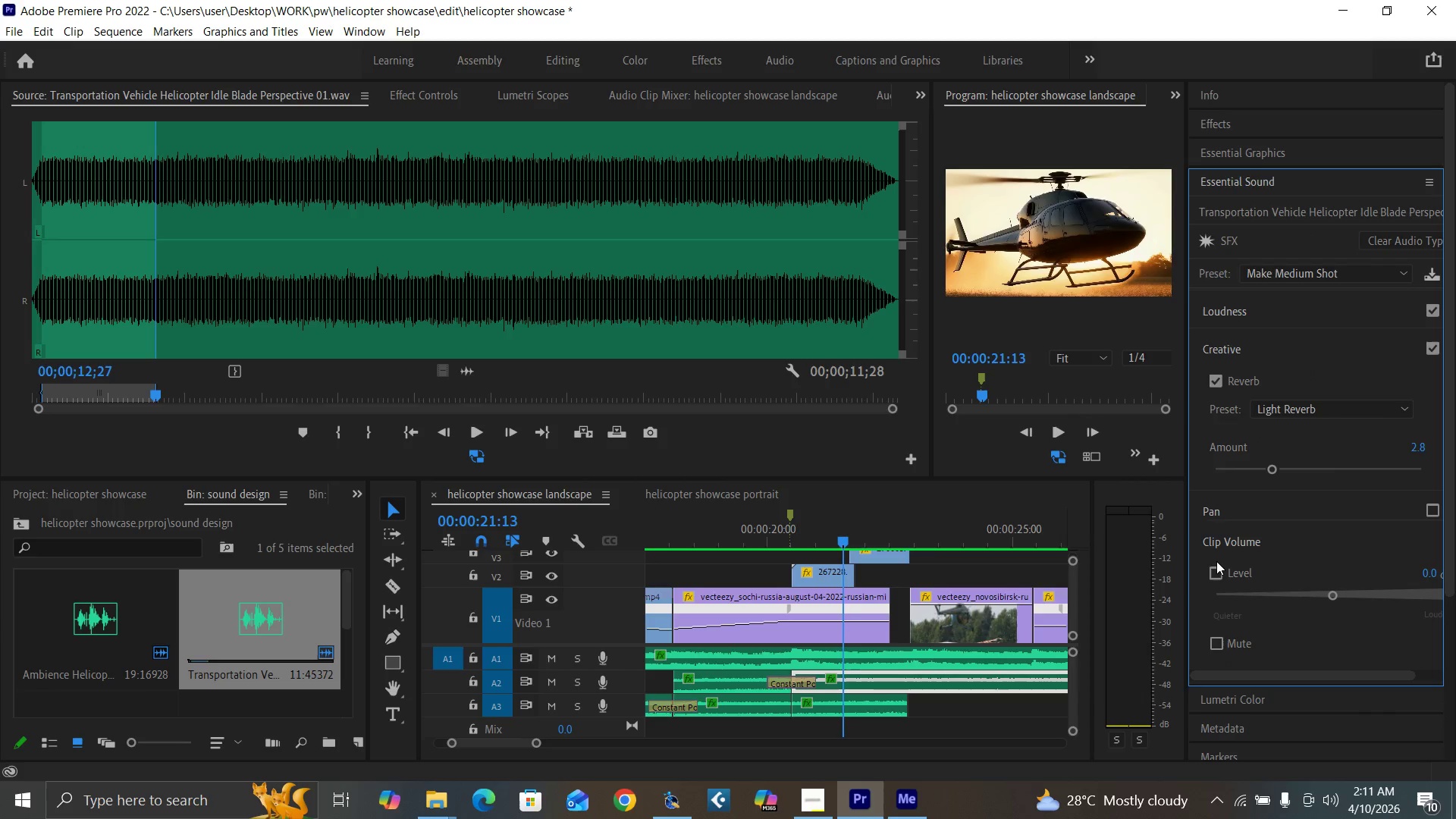 
left_click([1214, 573])
 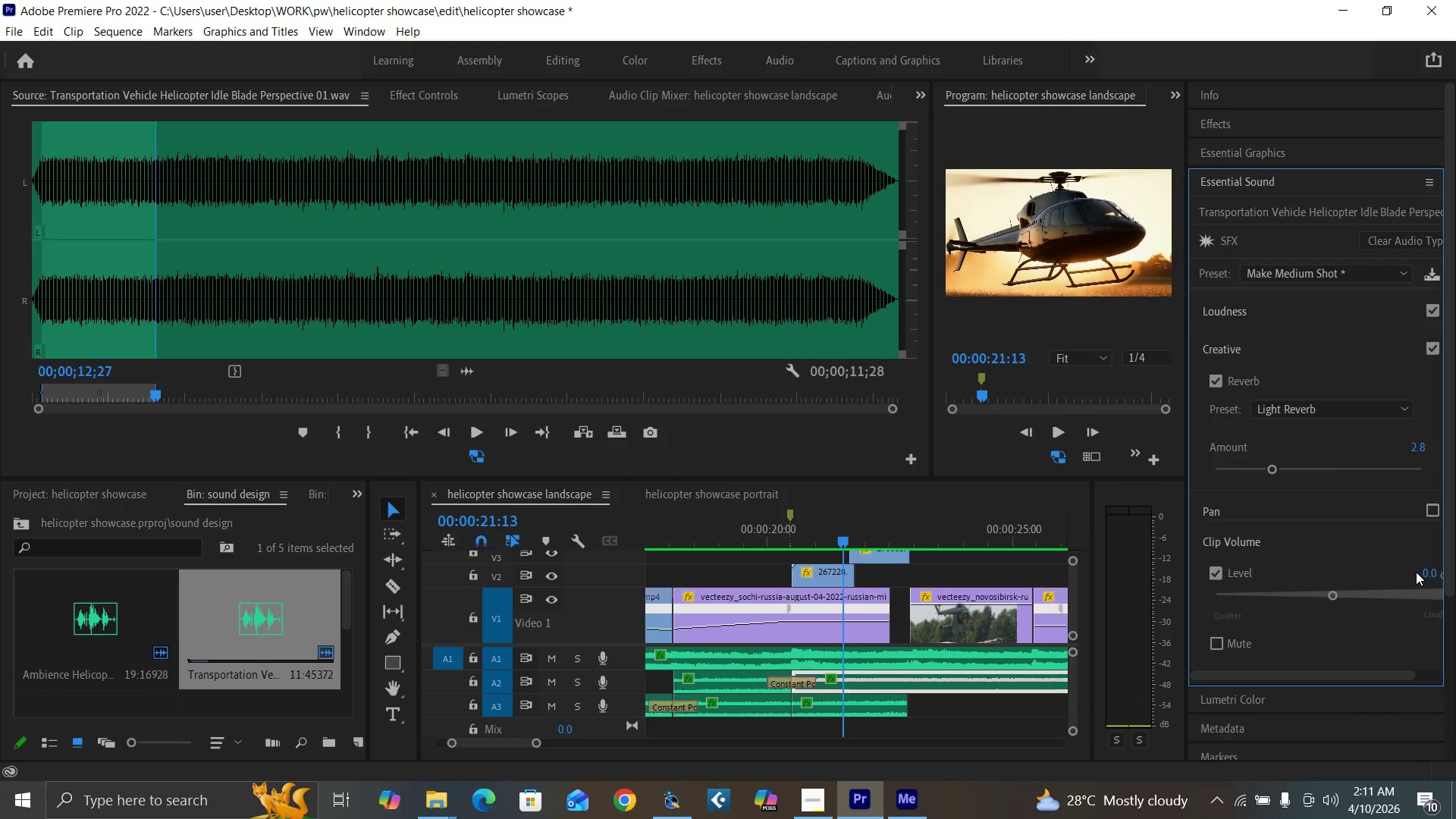 
left_click([1428, 570])
 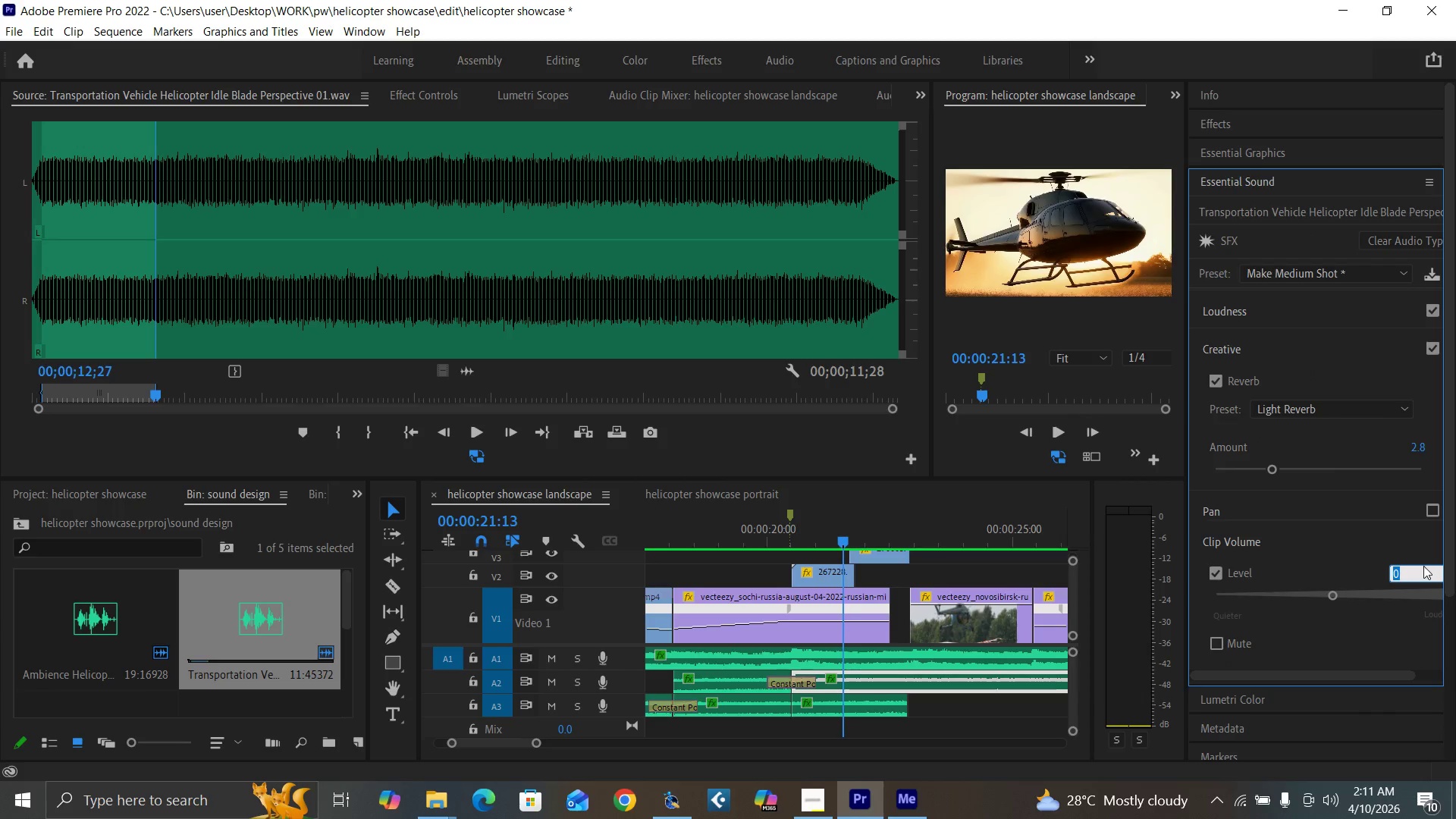 
key(Minus)
 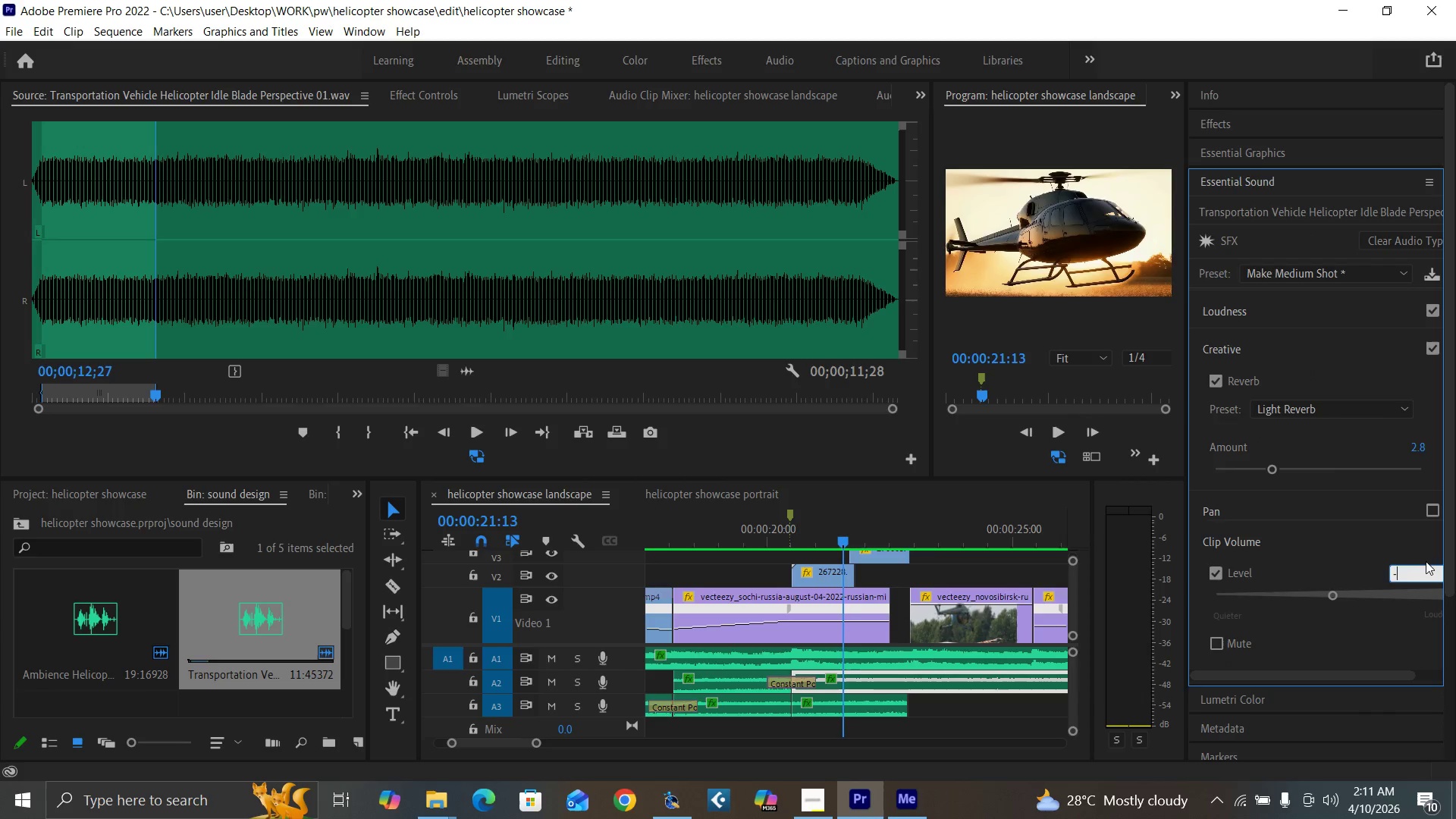 
key(6)
 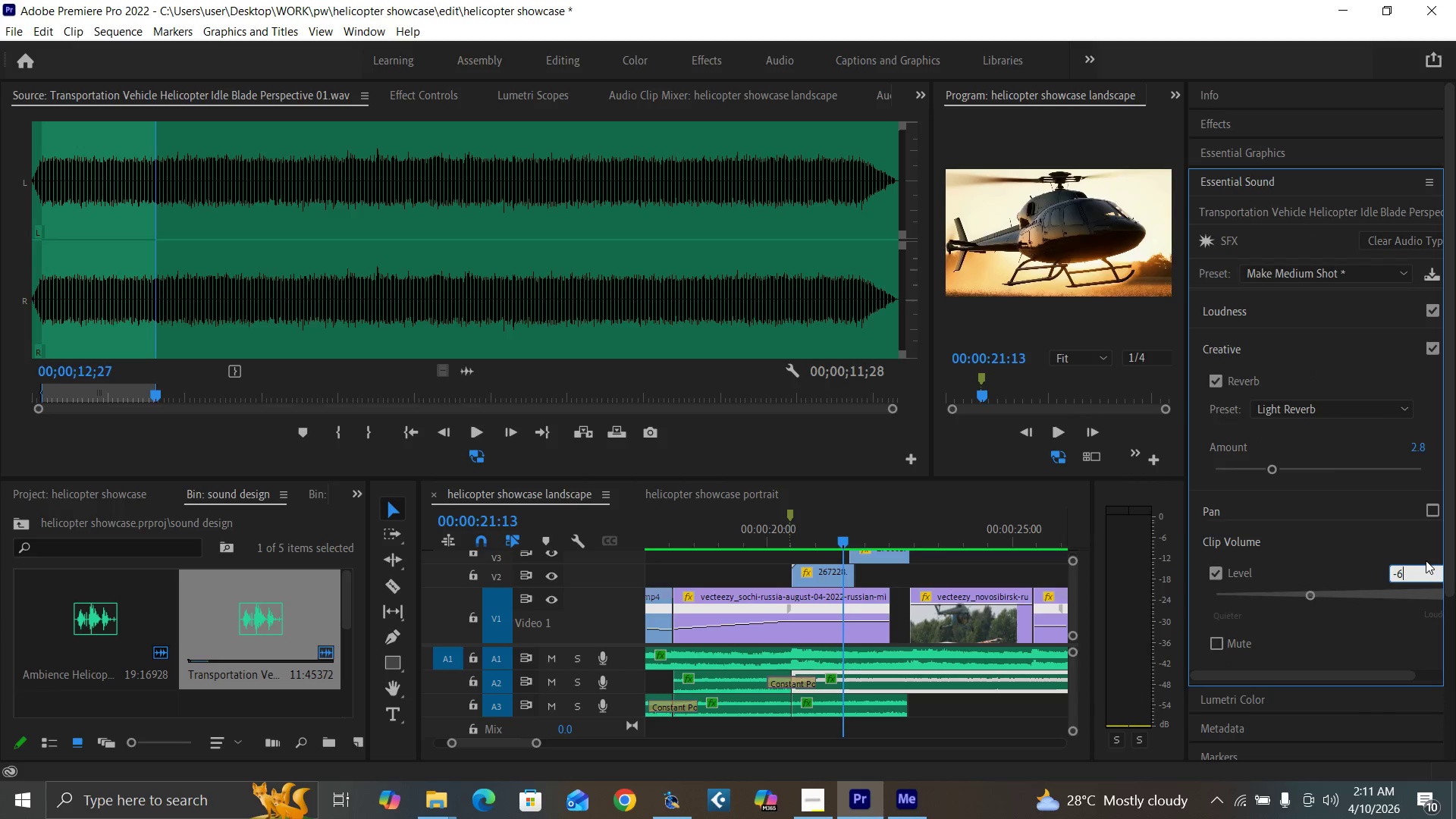 
key(Enter)
 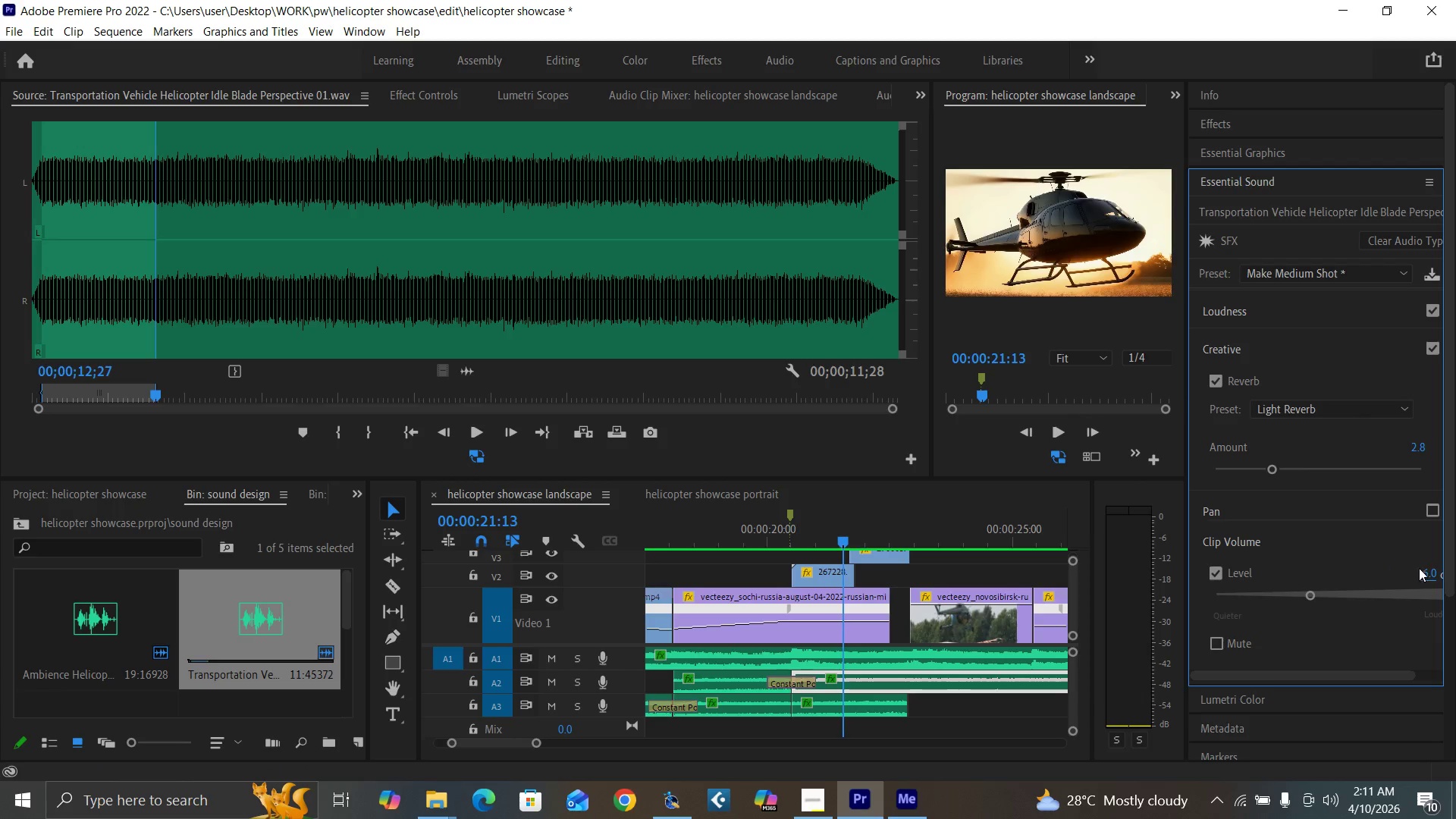 
left_click([1425, 576])
 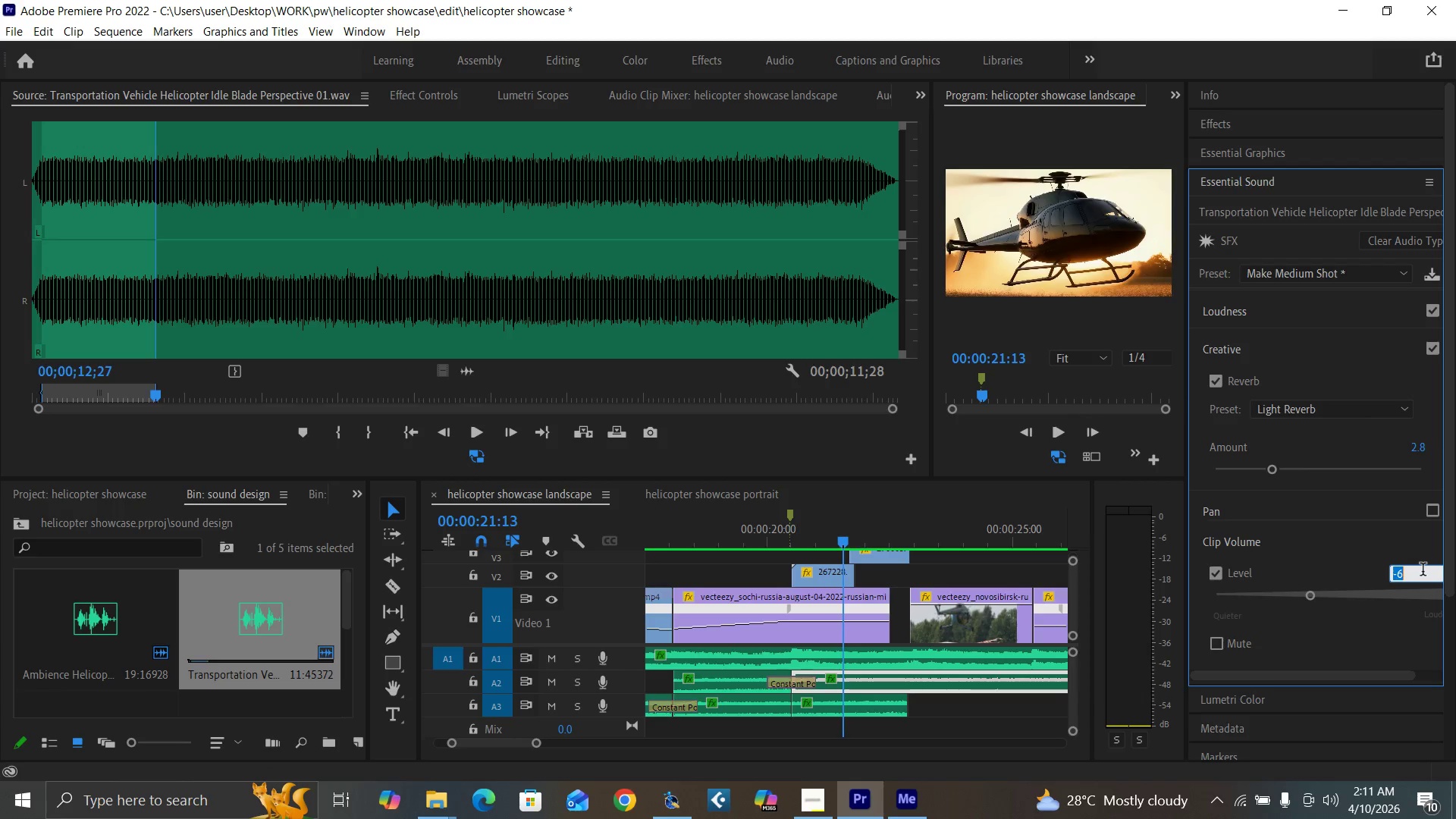 
key(Minus)
 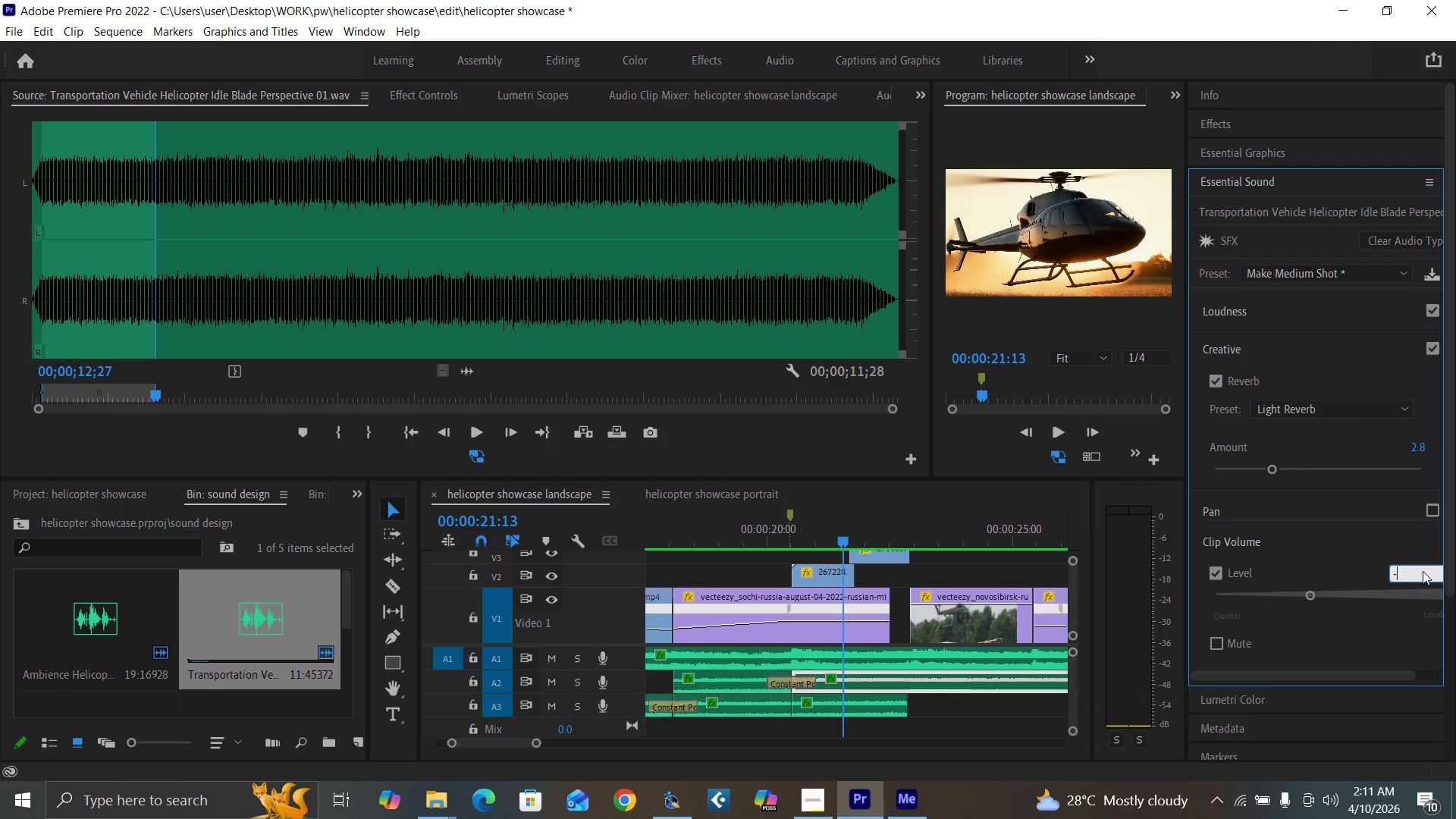 
key(8)
 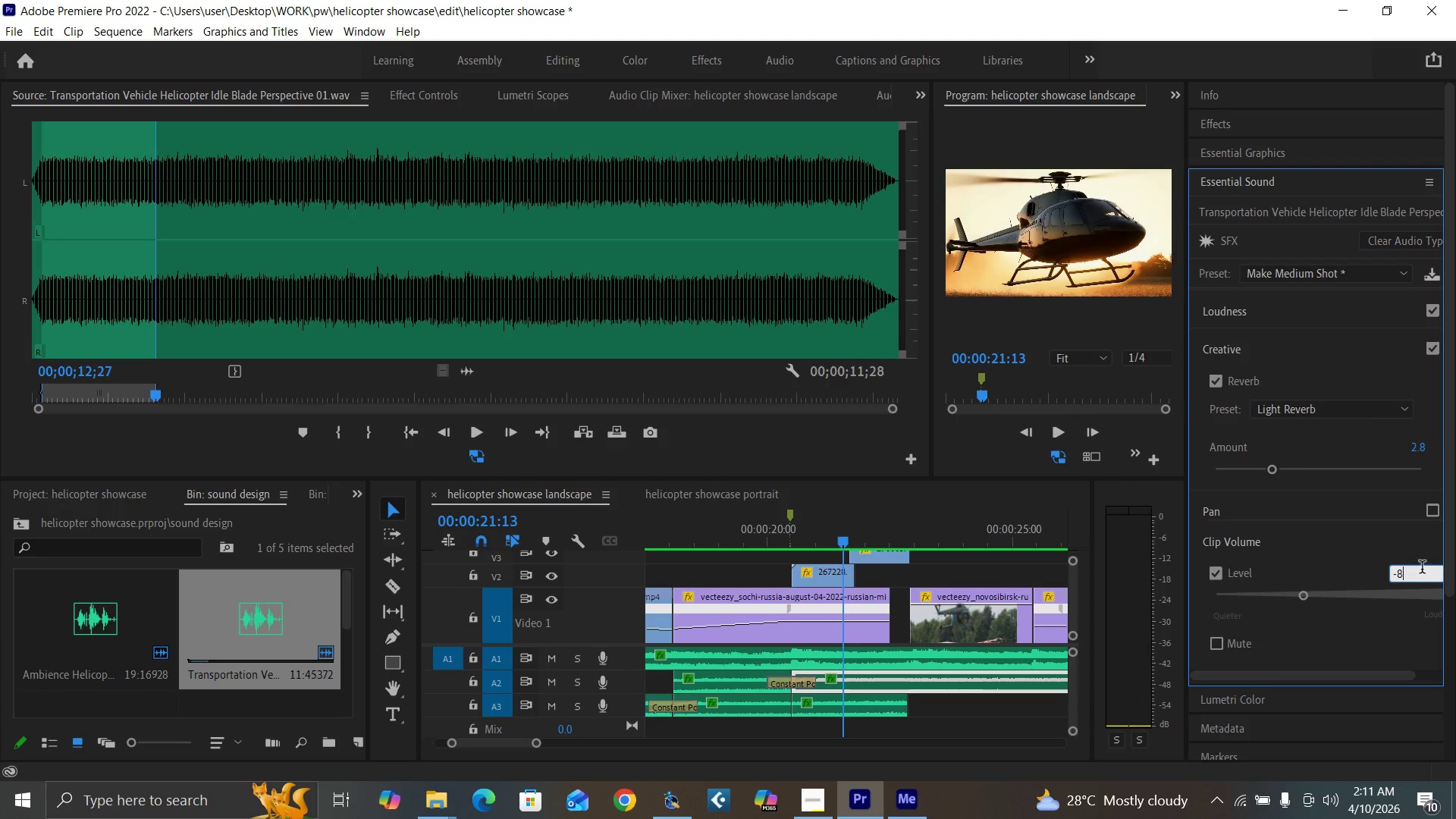 
key(Enter)
 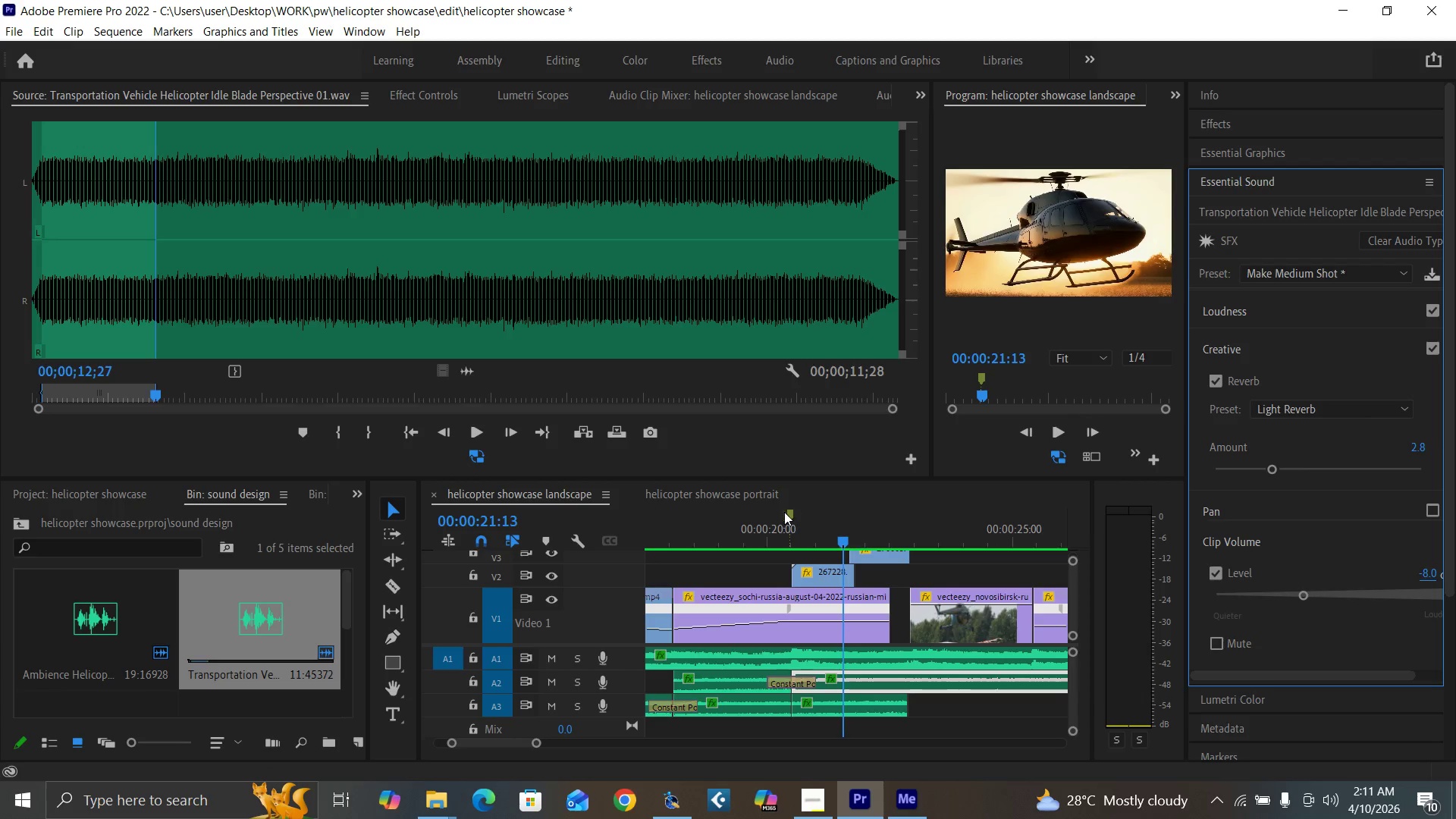 
left_click([777, 524])
 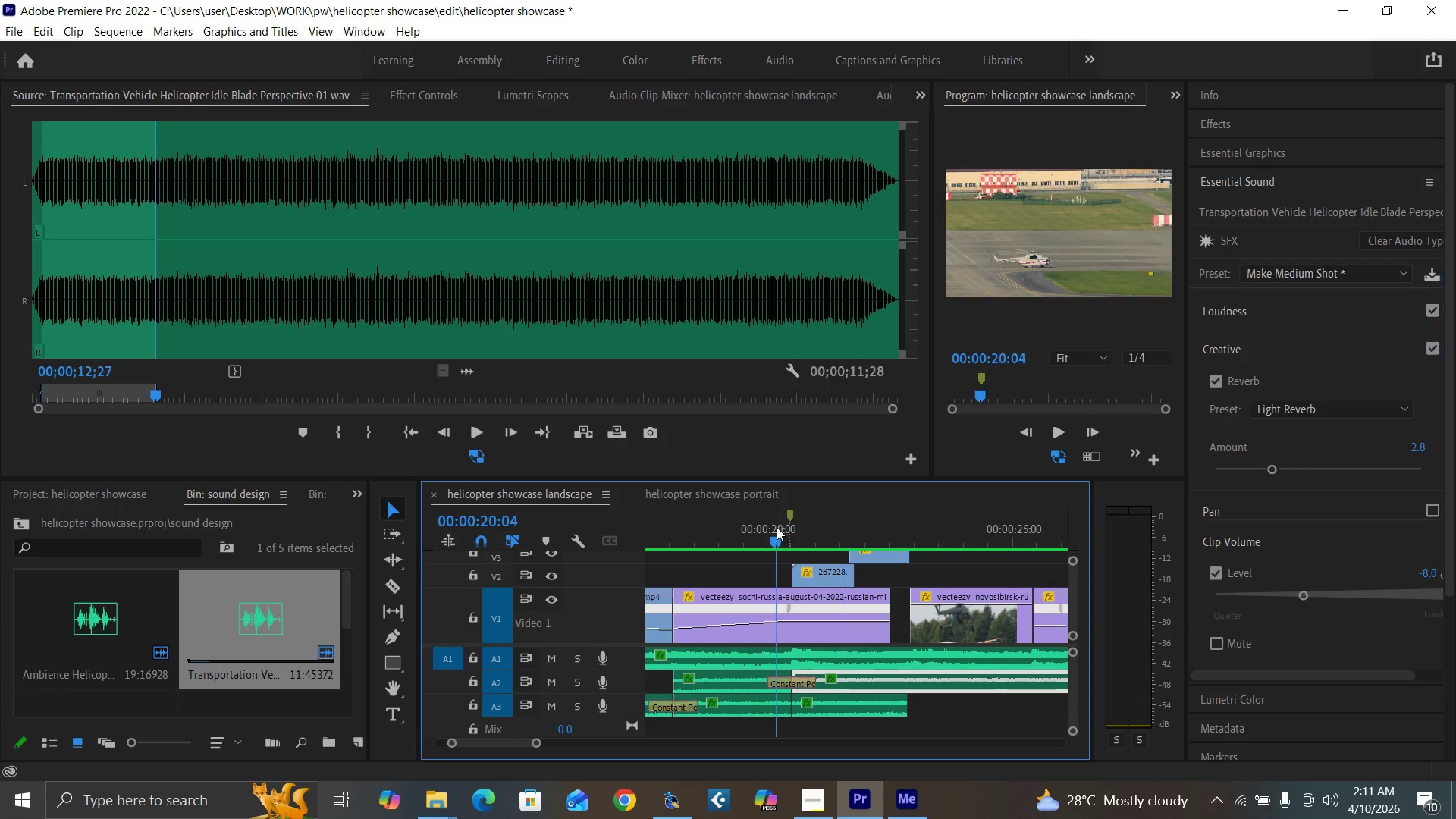 
key(Space)
 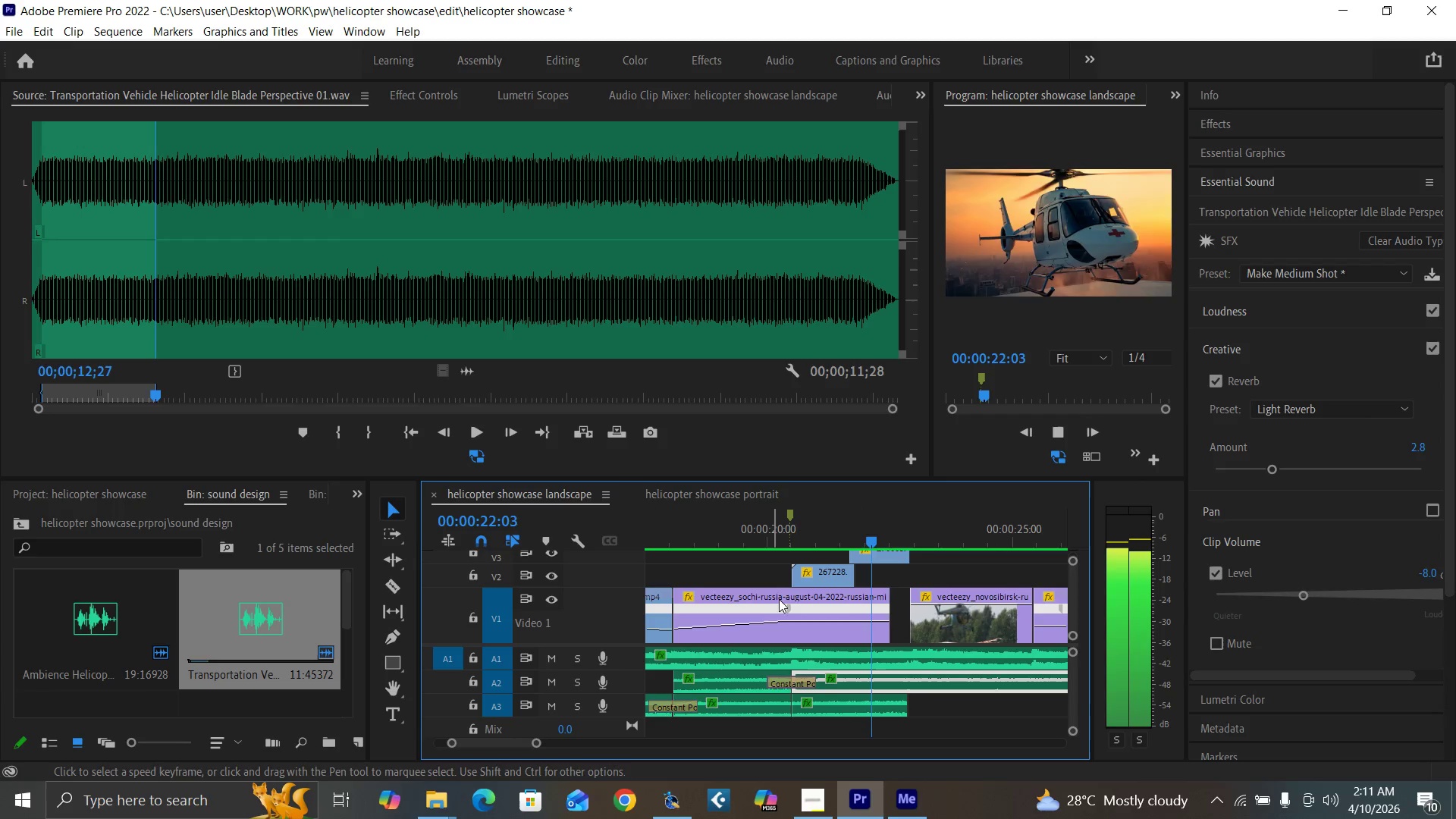 
key(Space)
 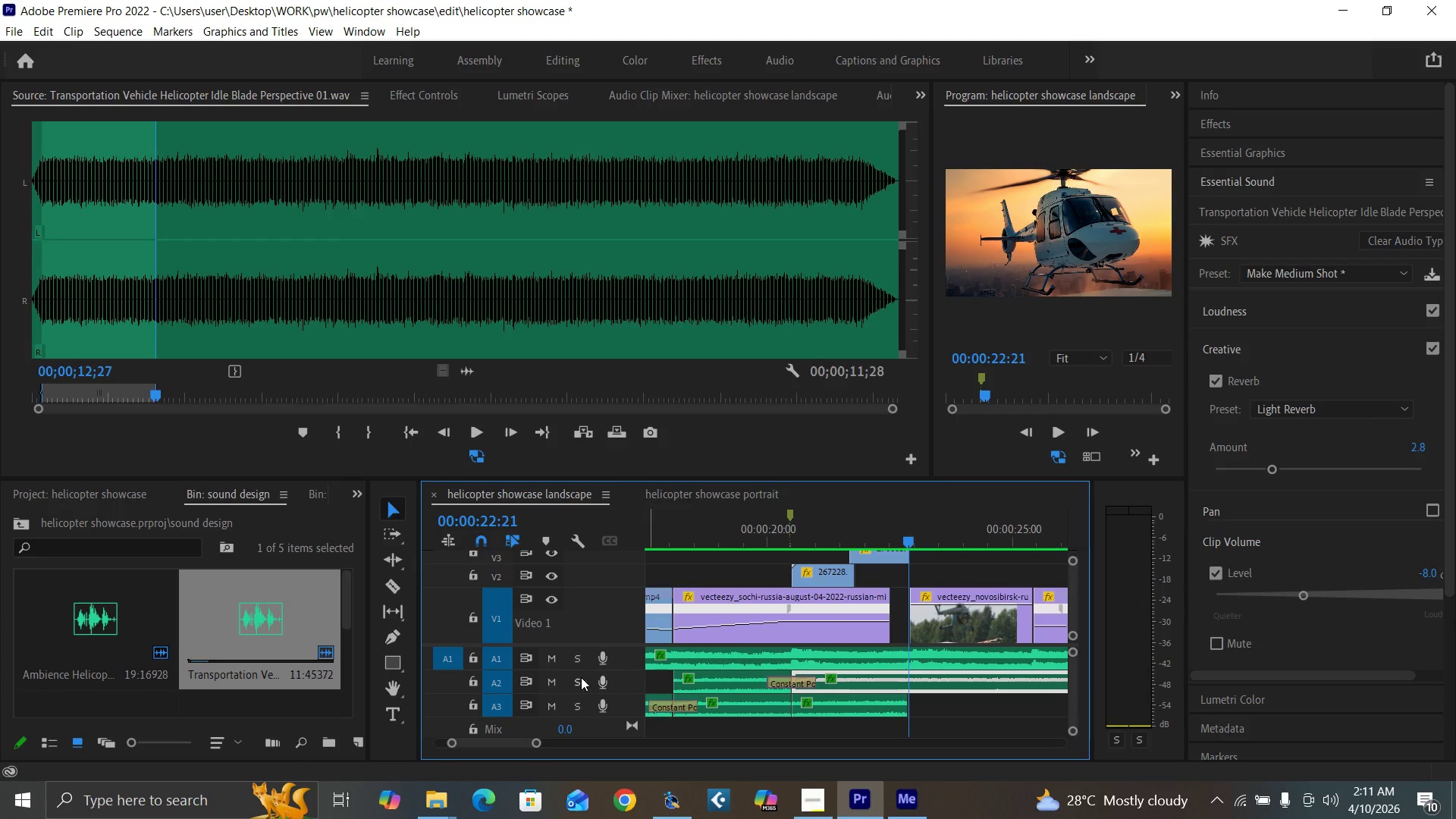 
left_click([577, 677])
 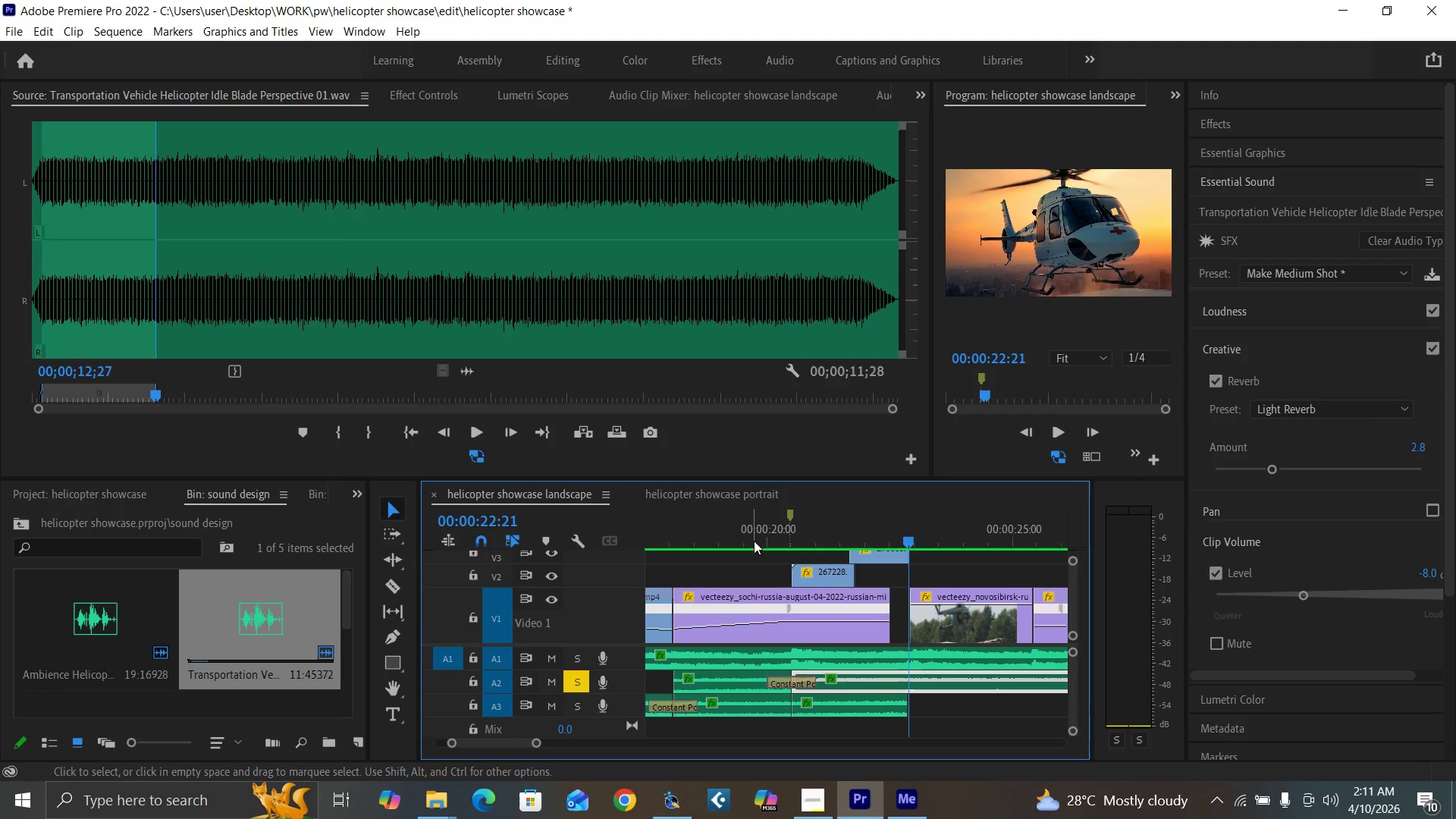 
key(Space)
 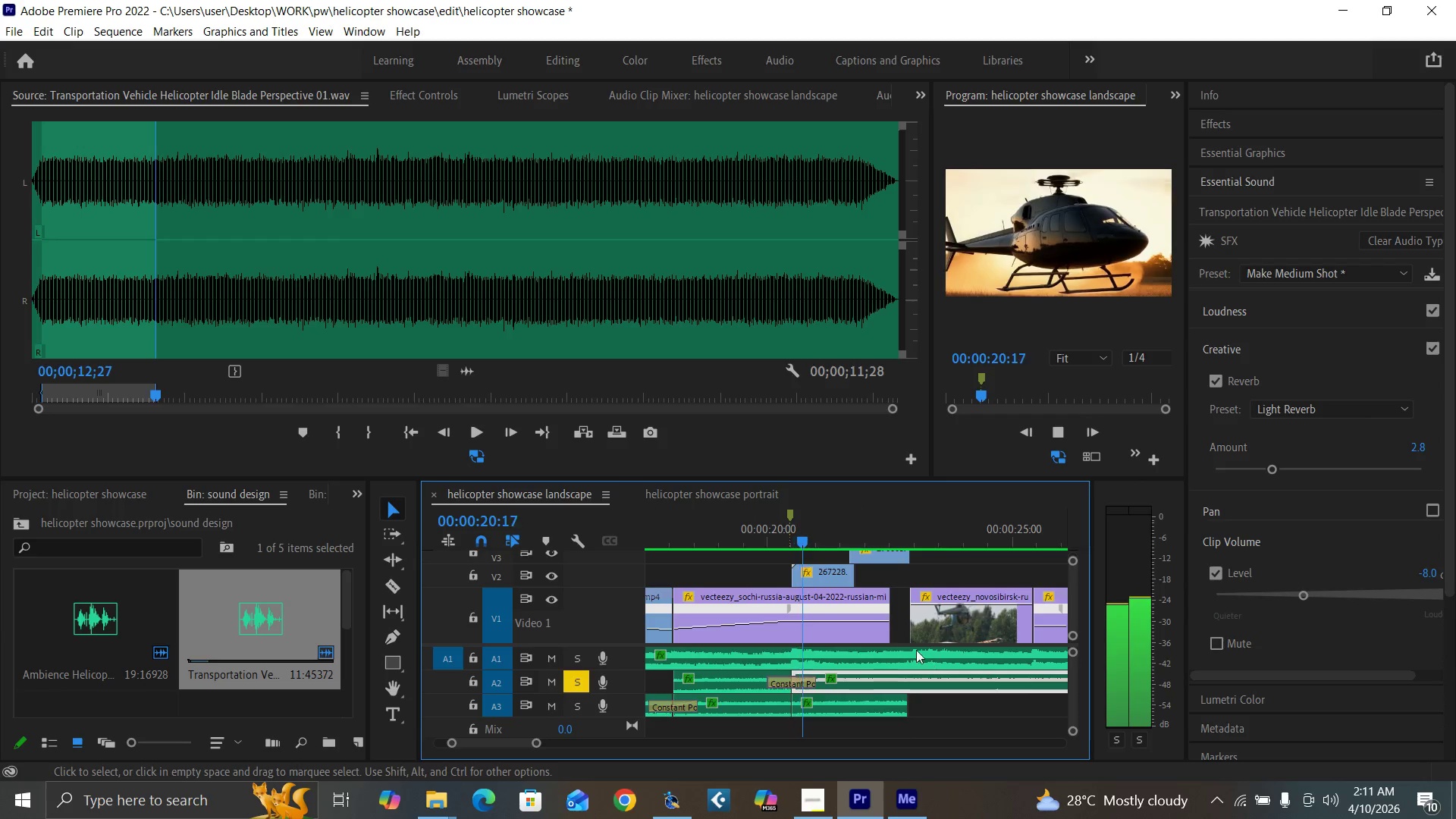 
key(Space)
 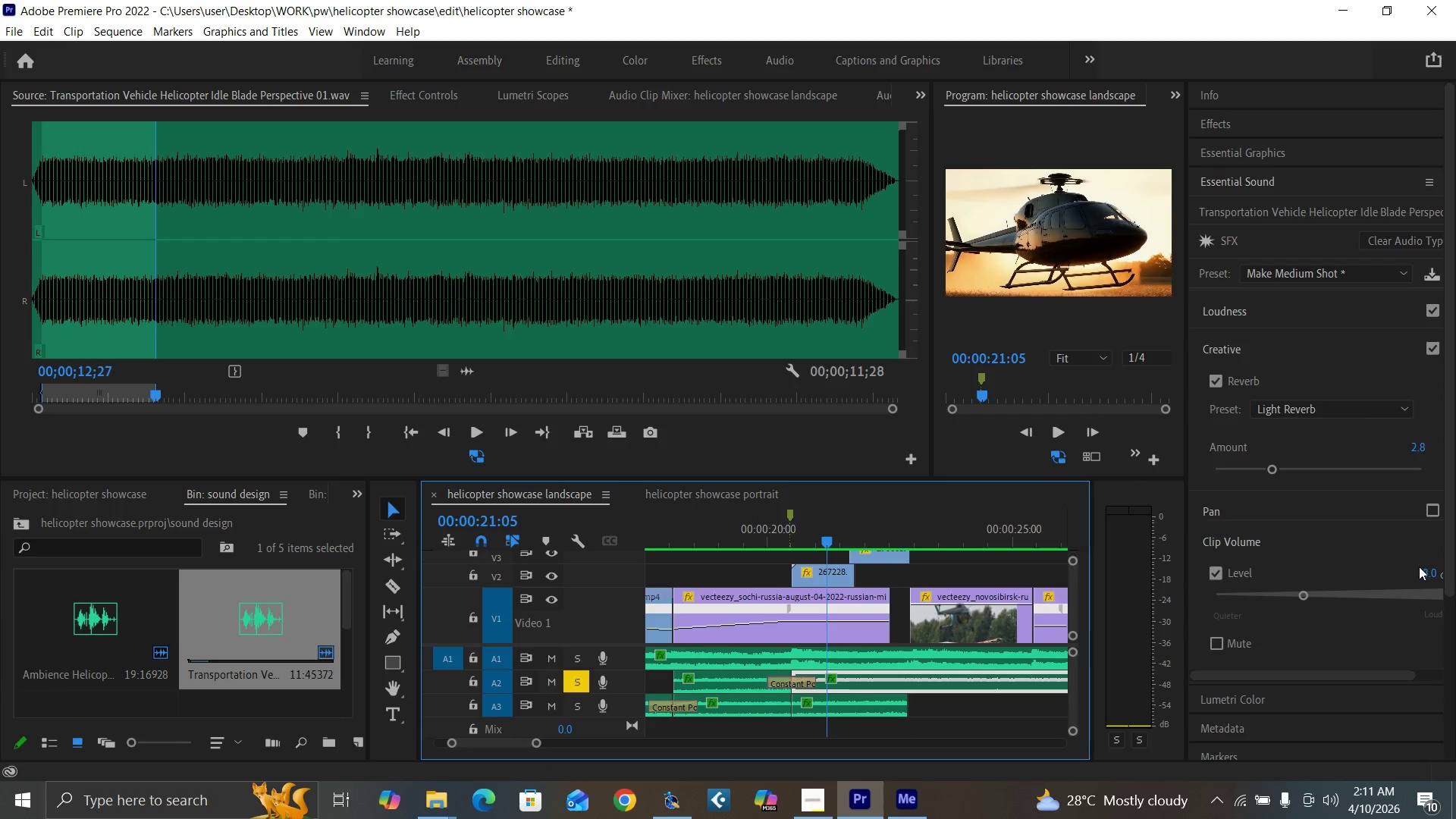 
left_click([1428, 570])
 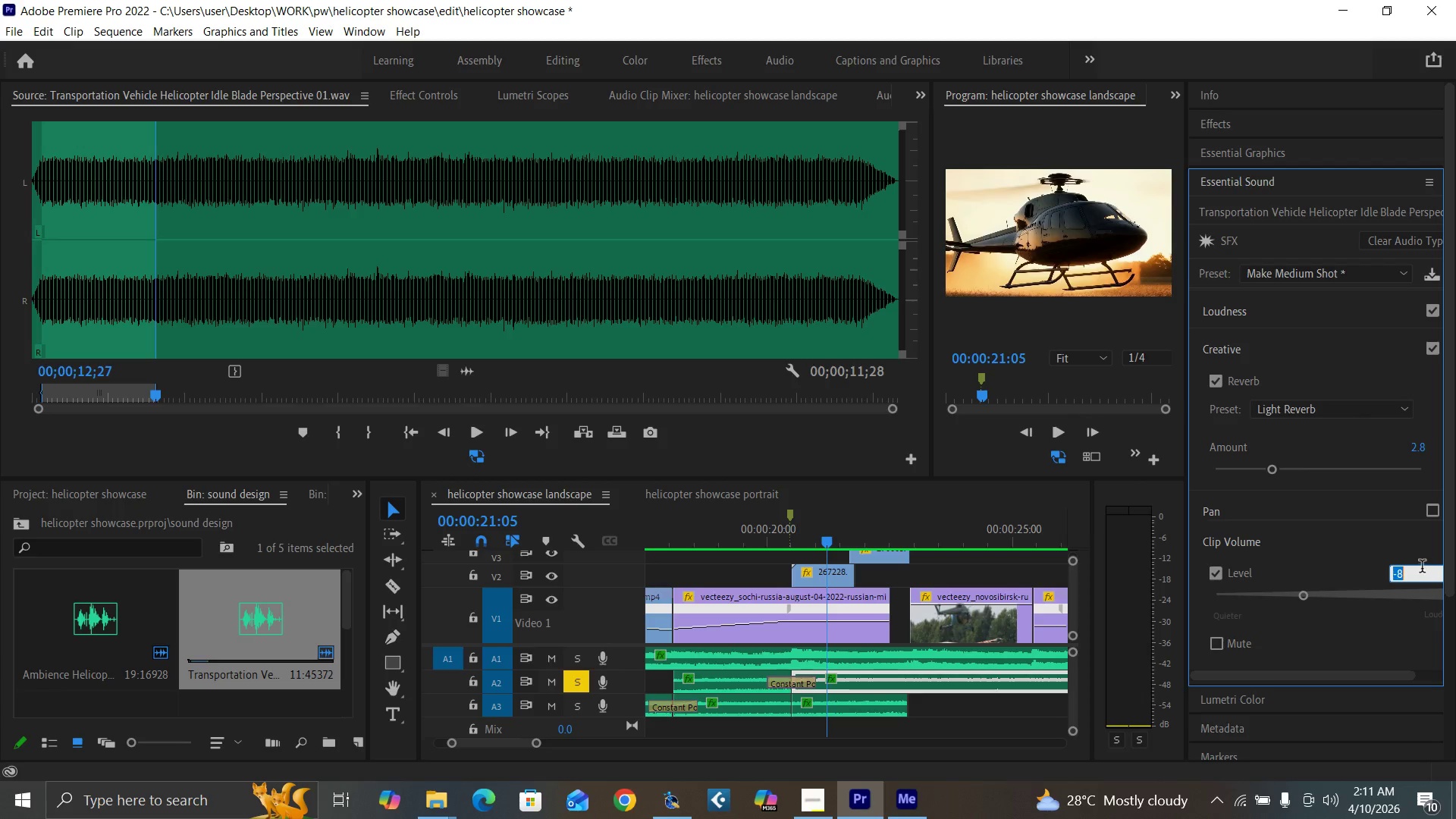 
key(Minus)
 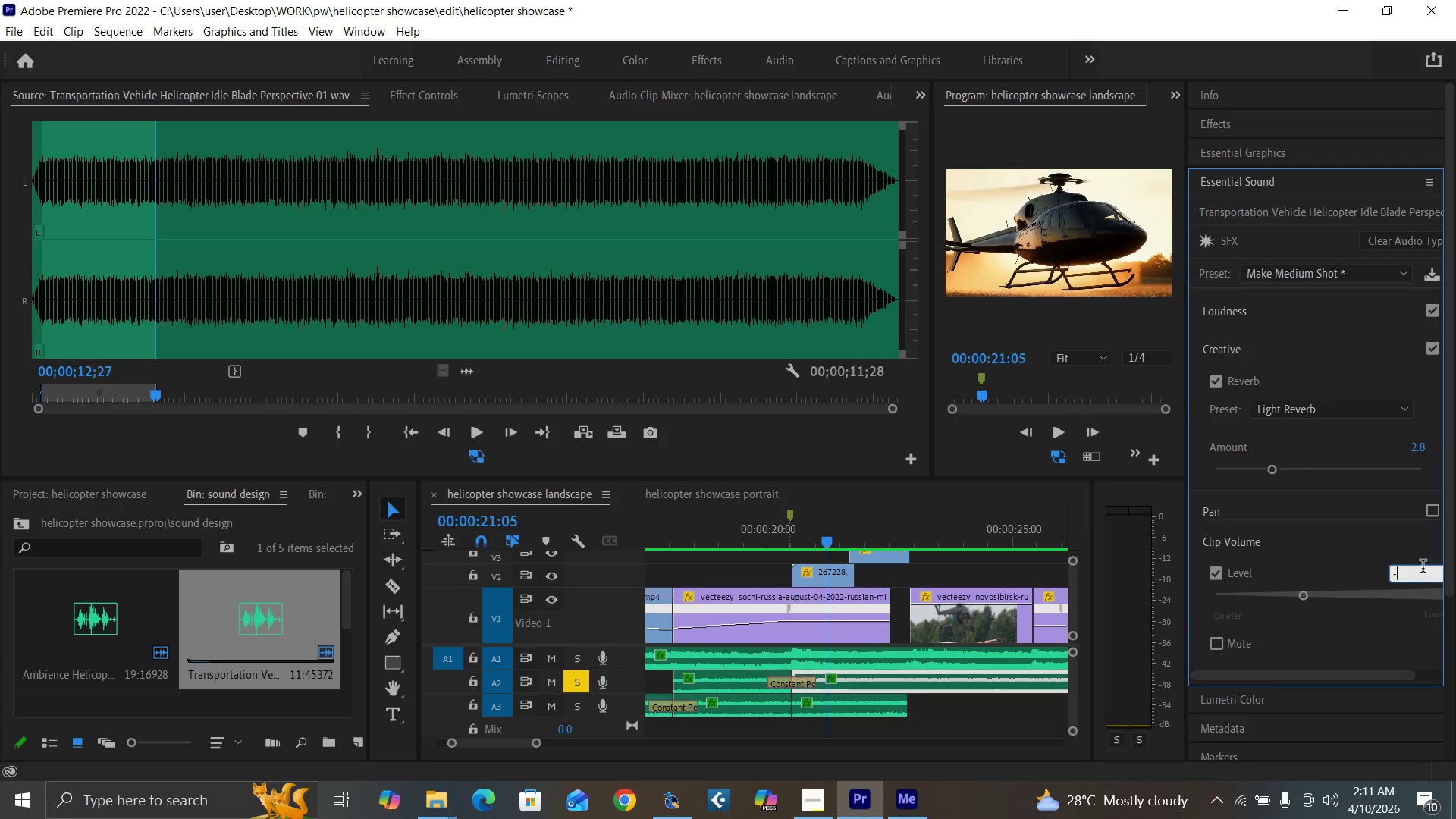 
key(3)
 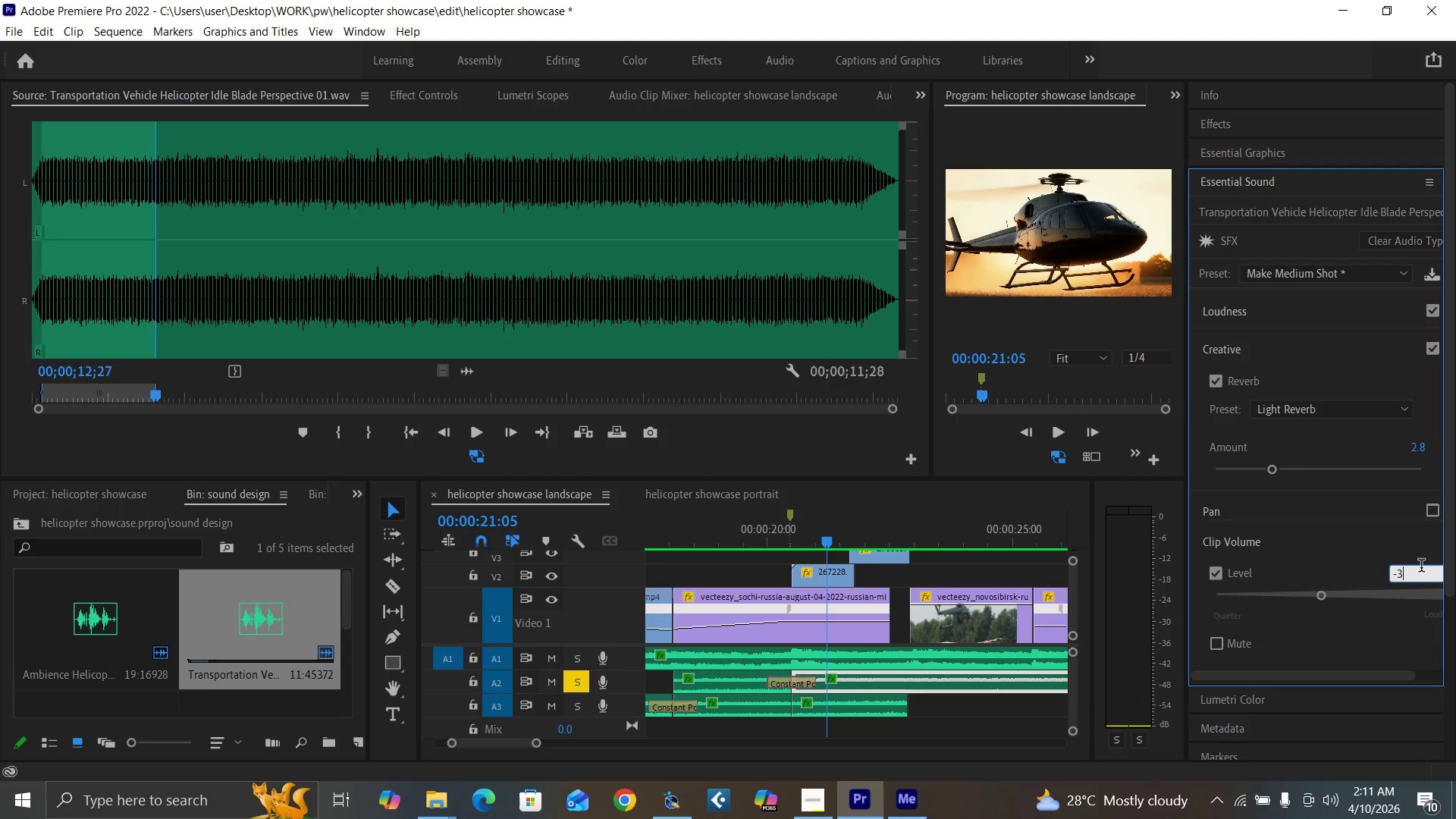 
key(Enter)
 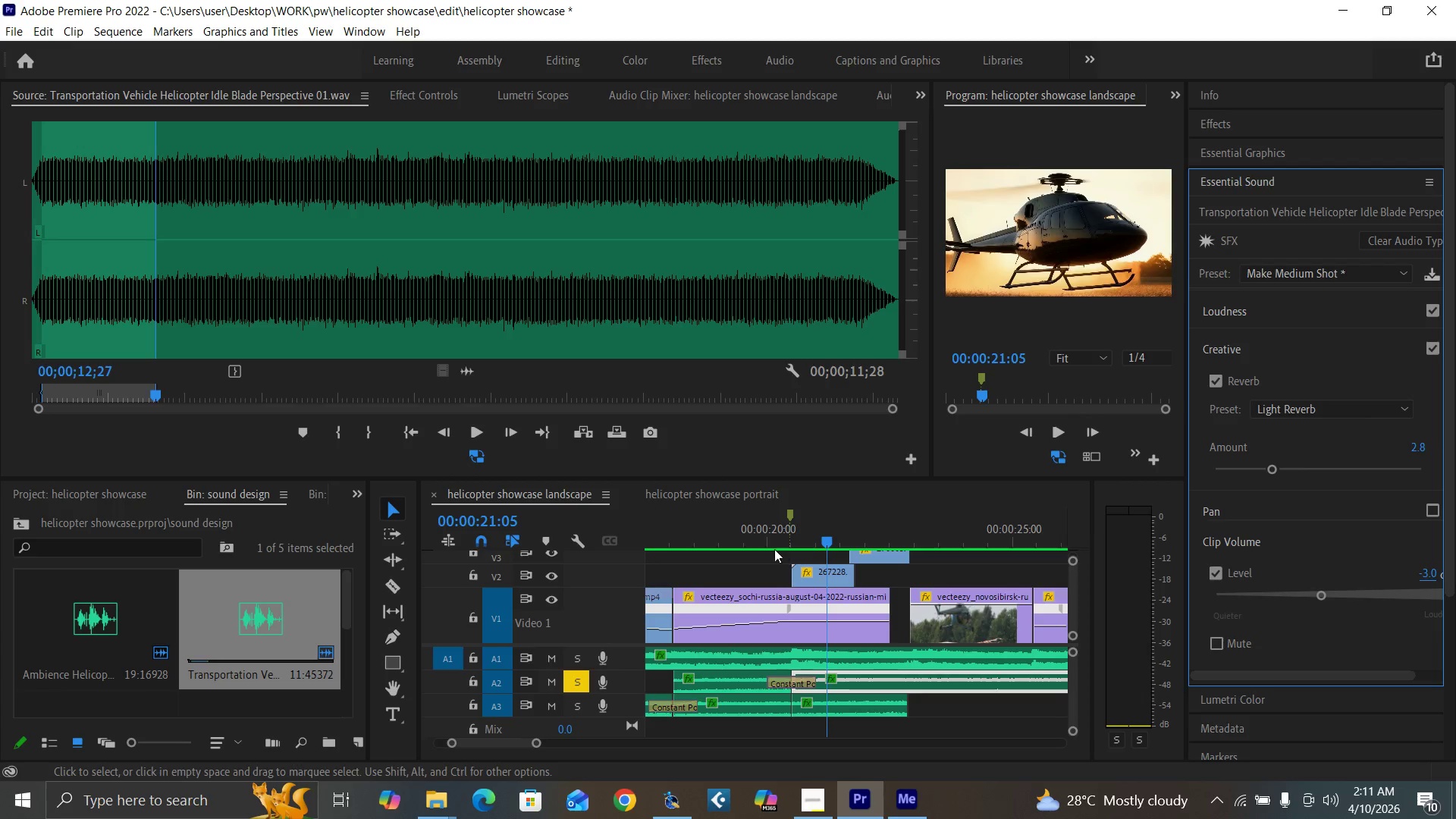 
left_click([767, 533])
 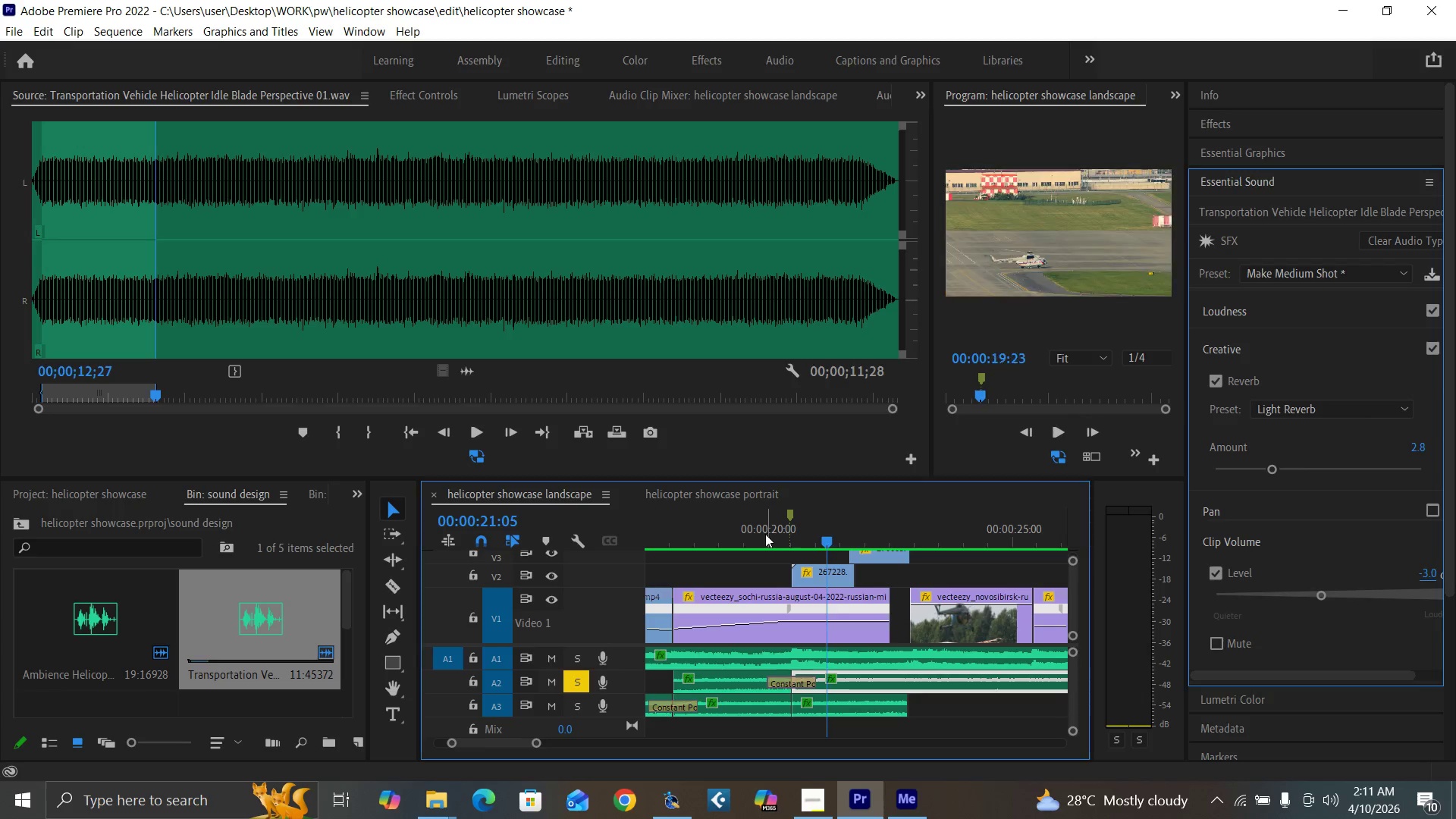 
key(Space)
 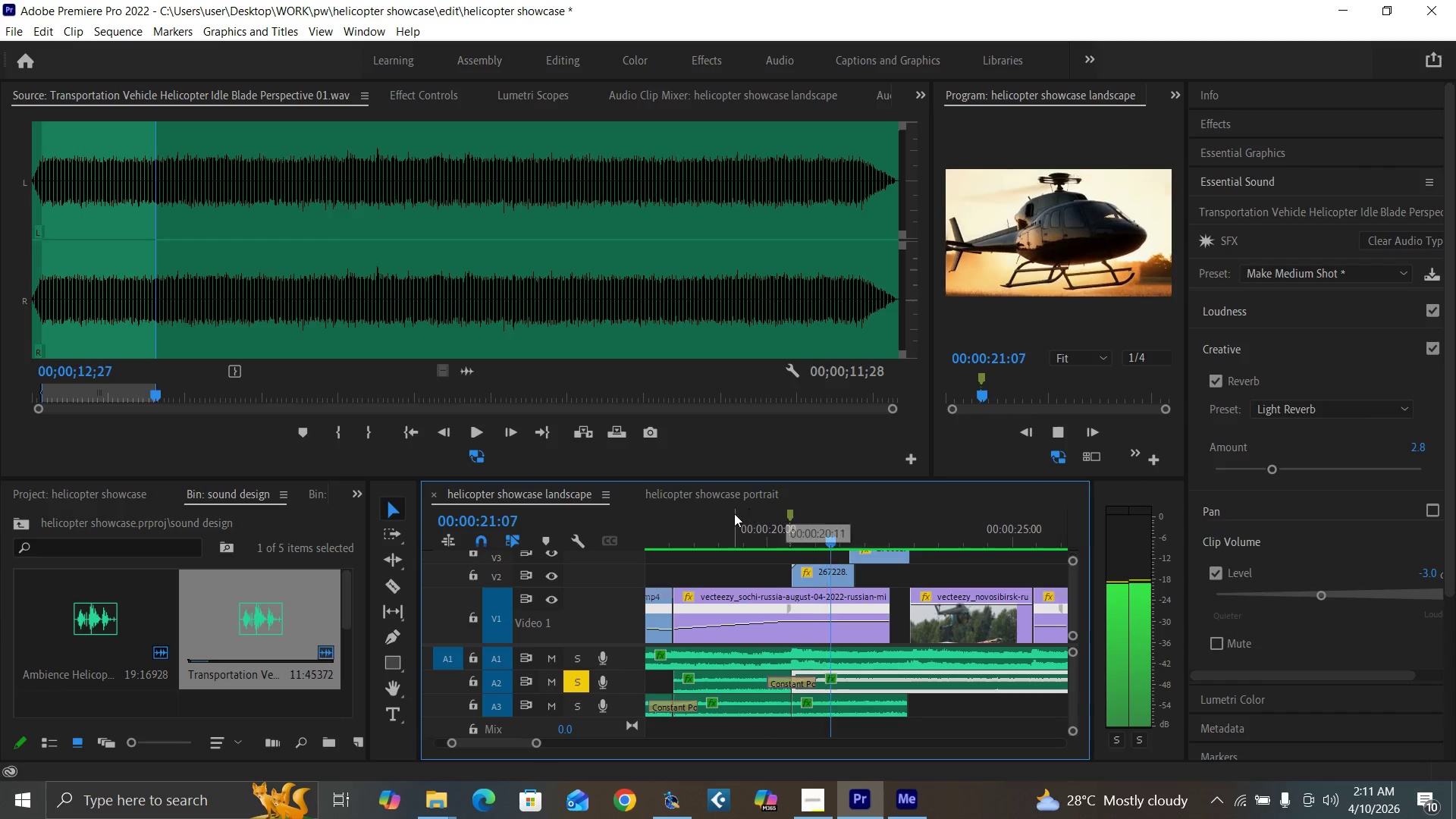 
left_click_drag(start_coordinate=[772, 536], to_coordinate=[763, 531])
 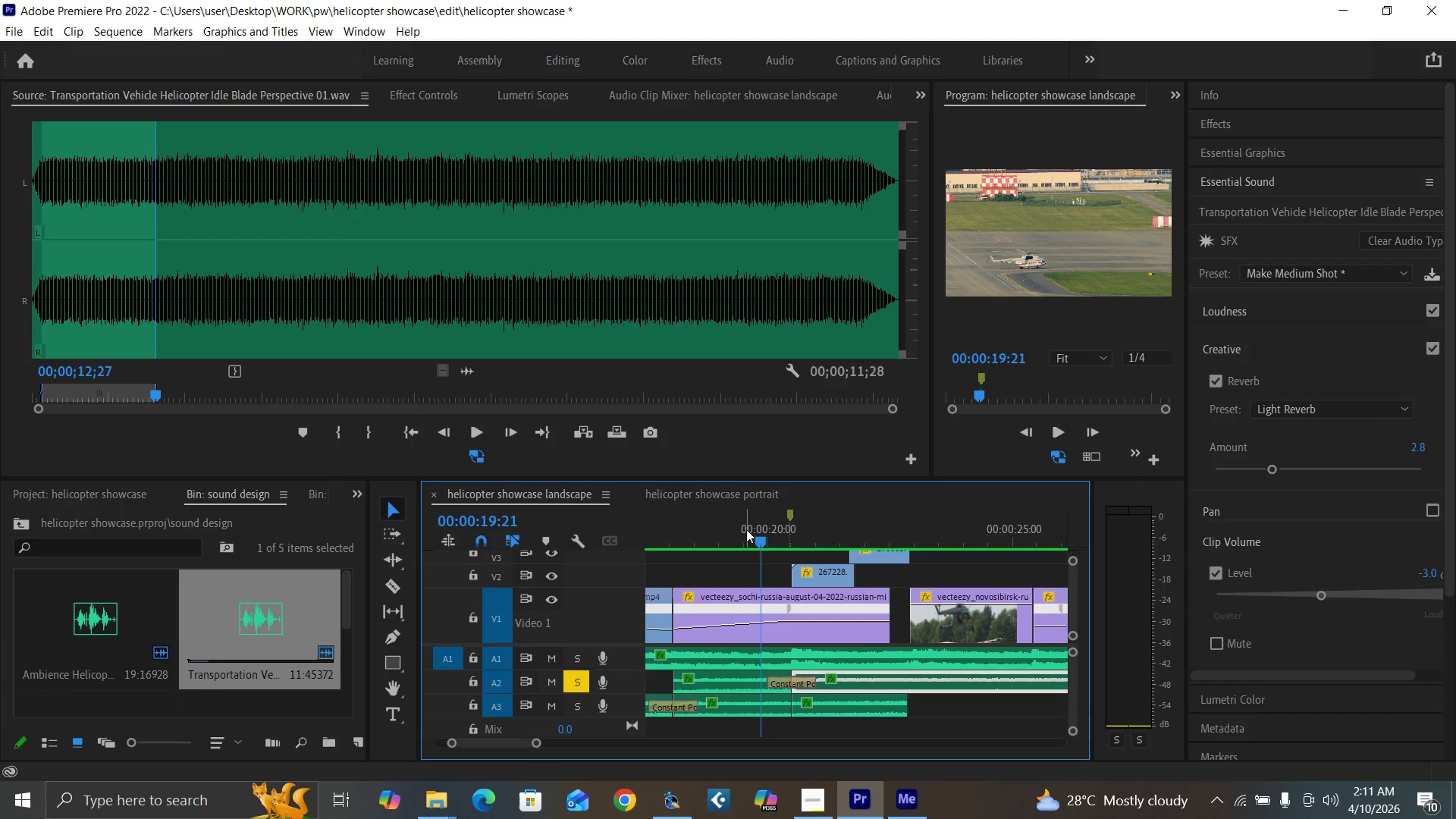 
left_click([746, 529])
 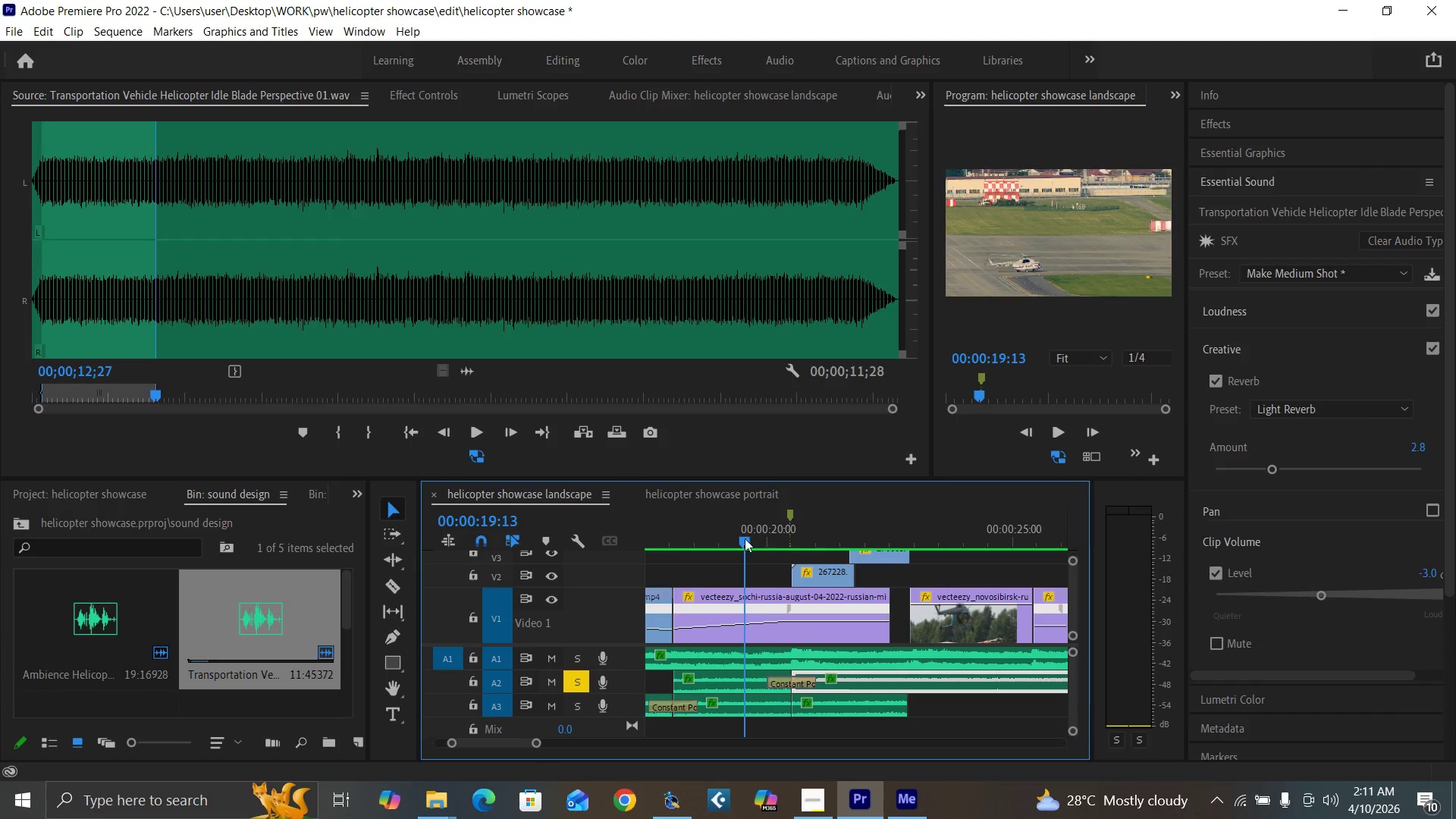 
key(Space)
 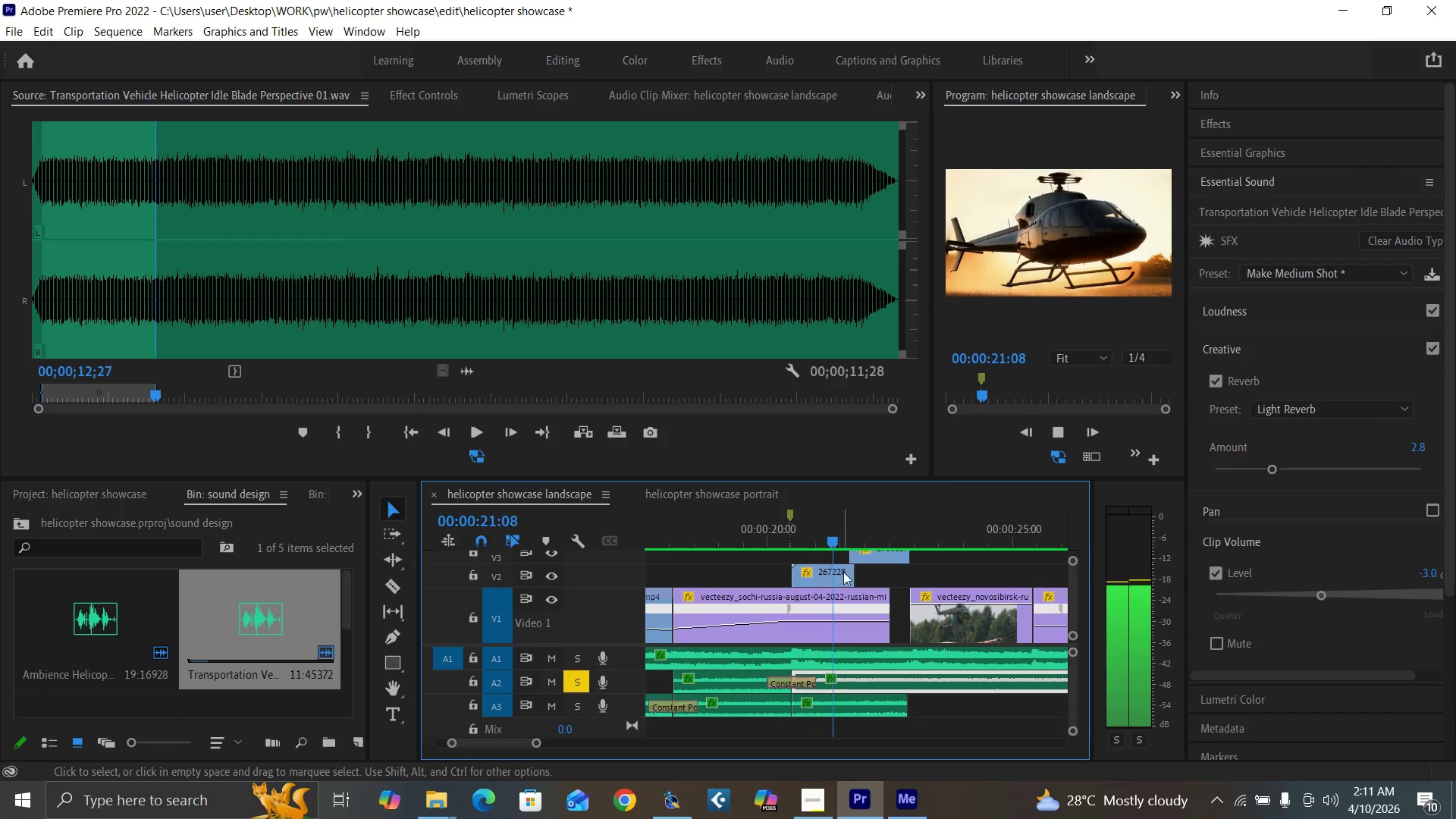 
key(Space)
 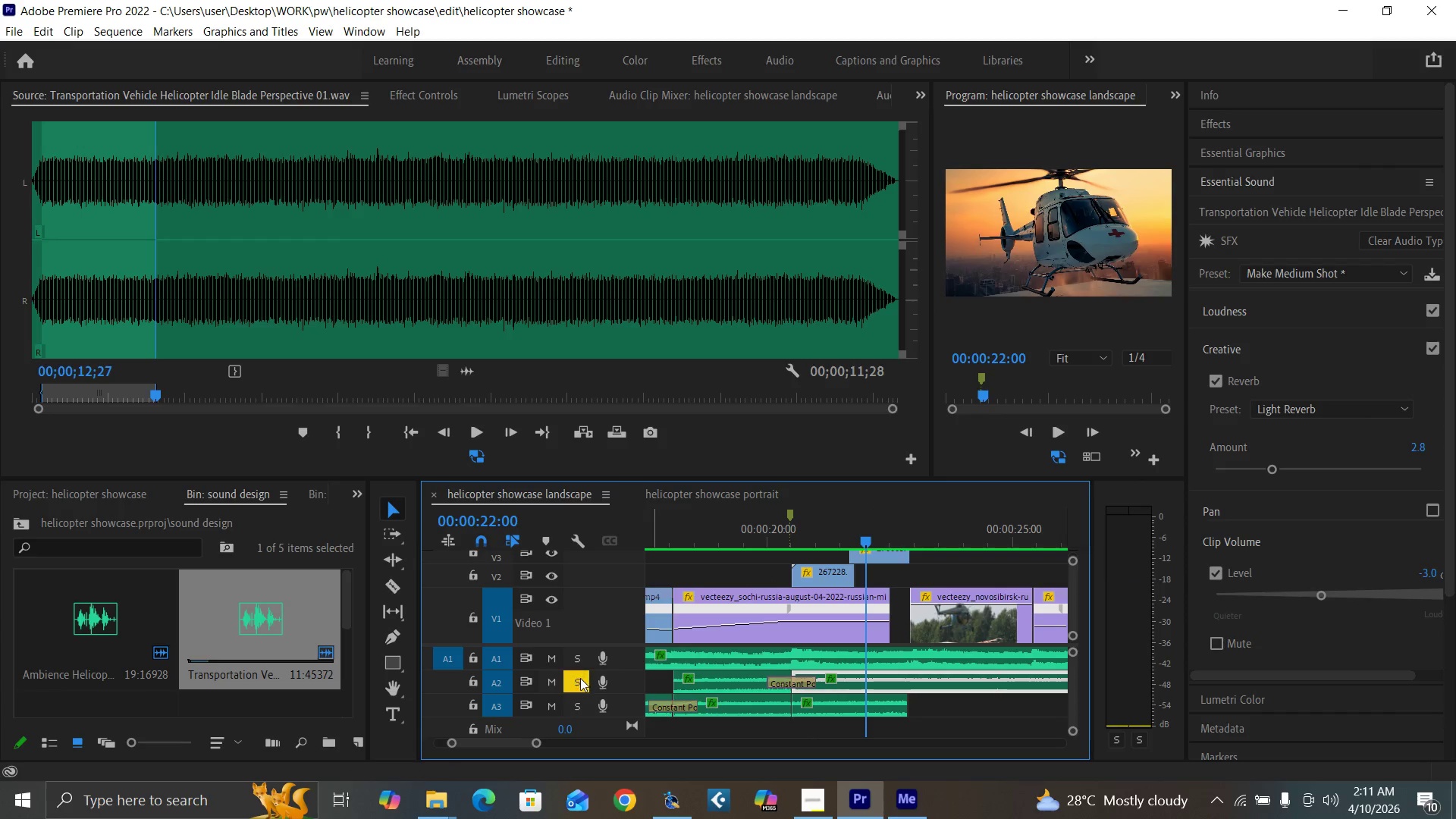 
left_click([580, 678])
 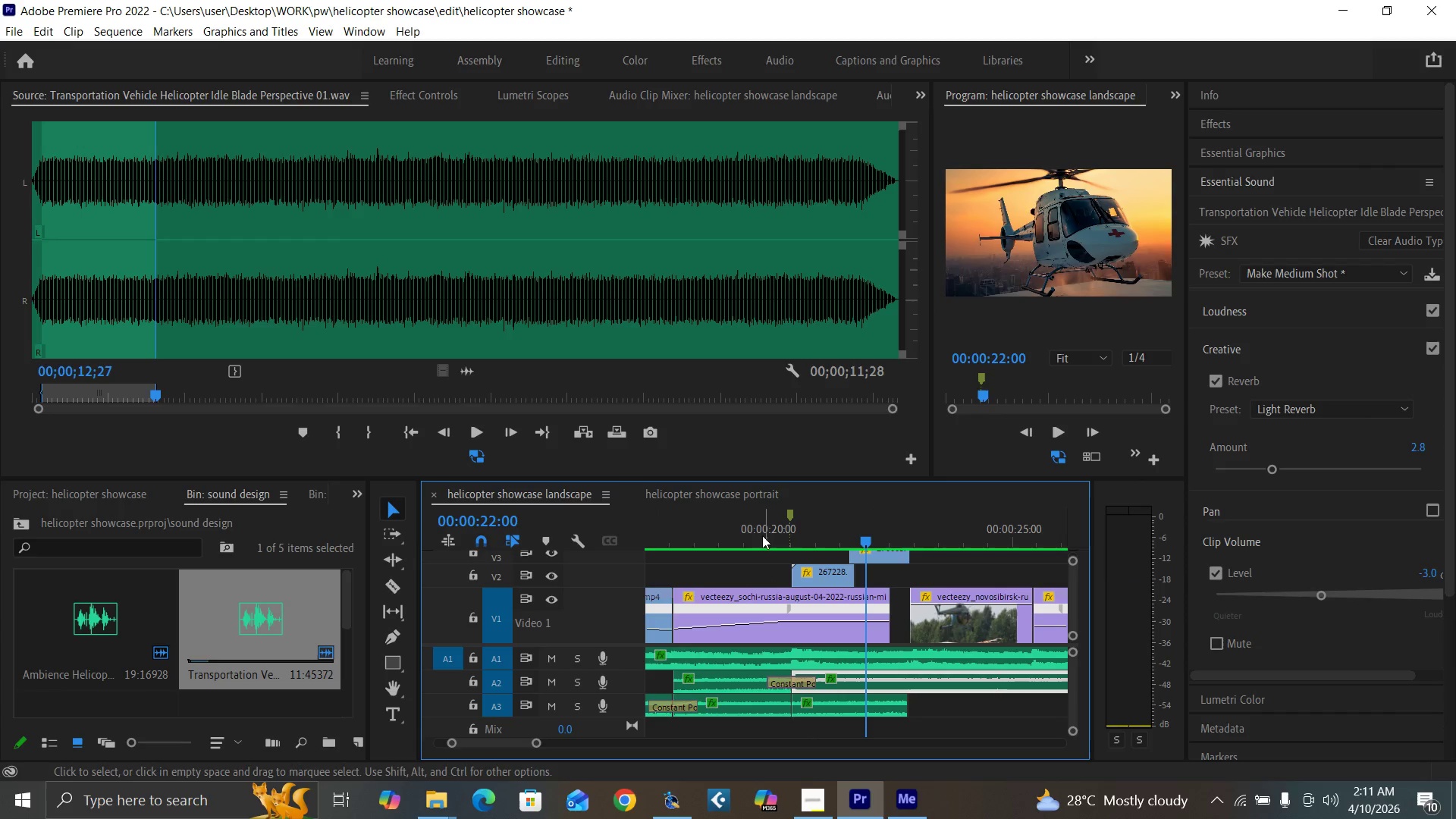 
left_click([744, 527])
 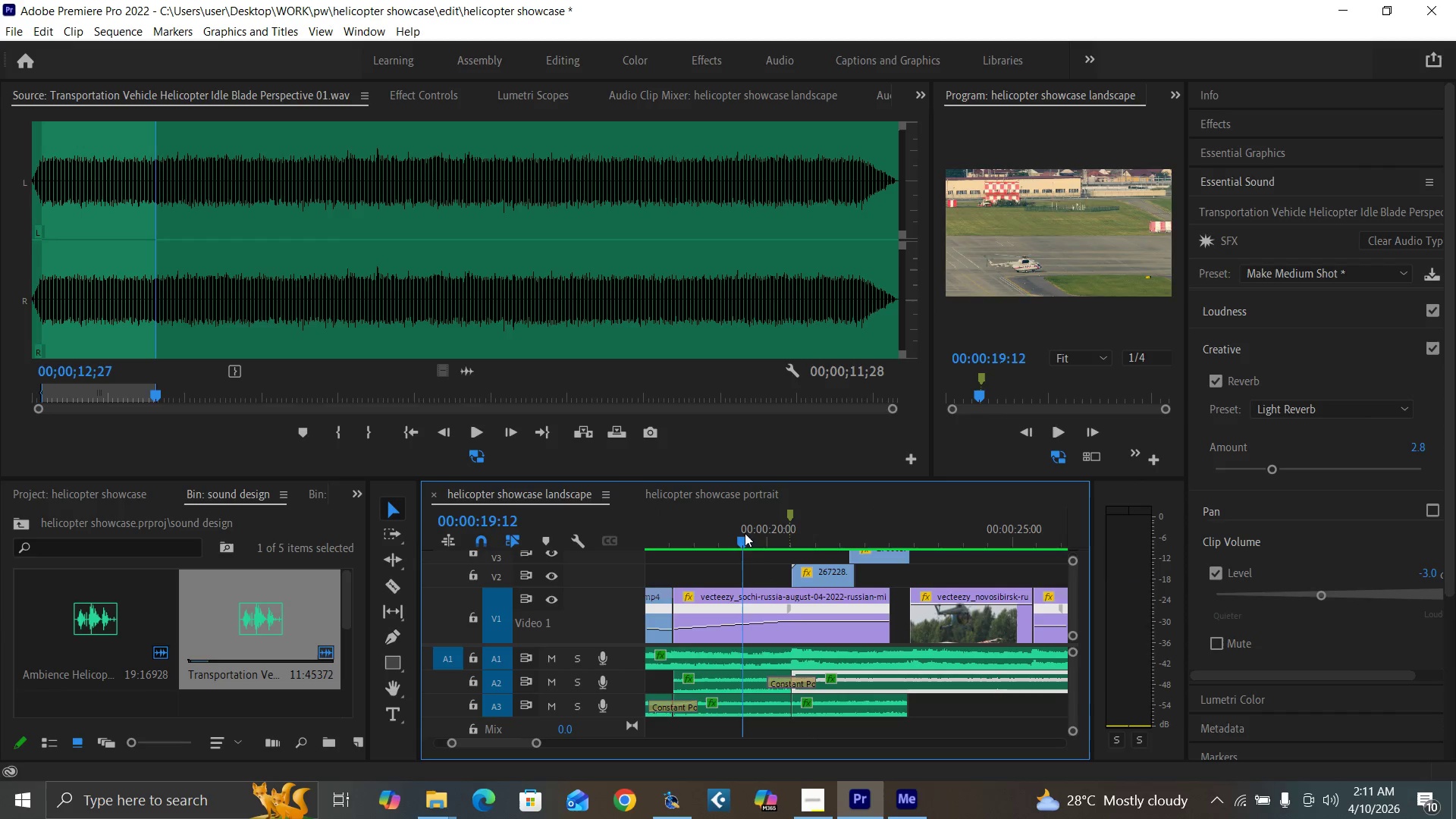 
key(Space)
 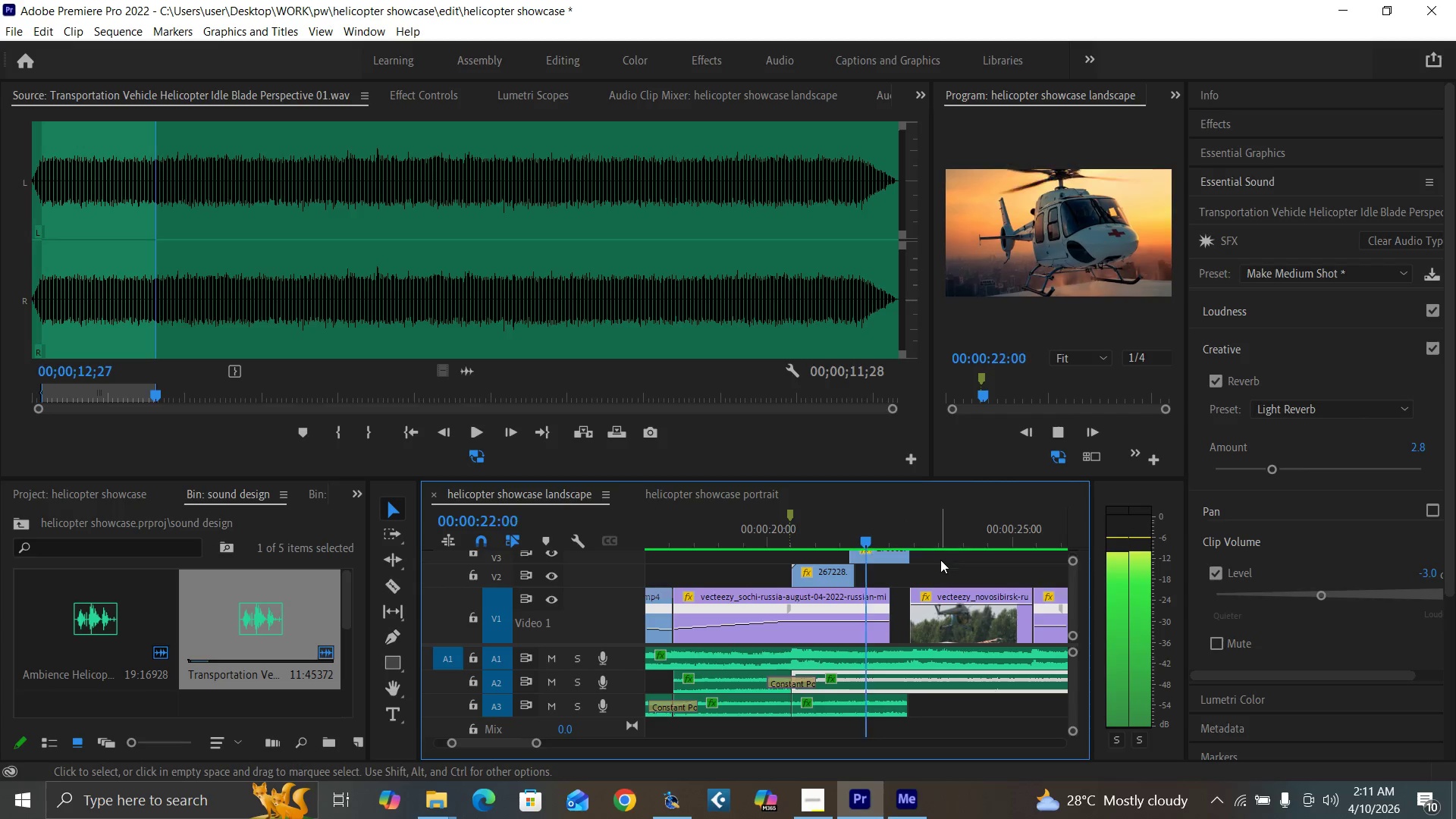 
key(Space)
 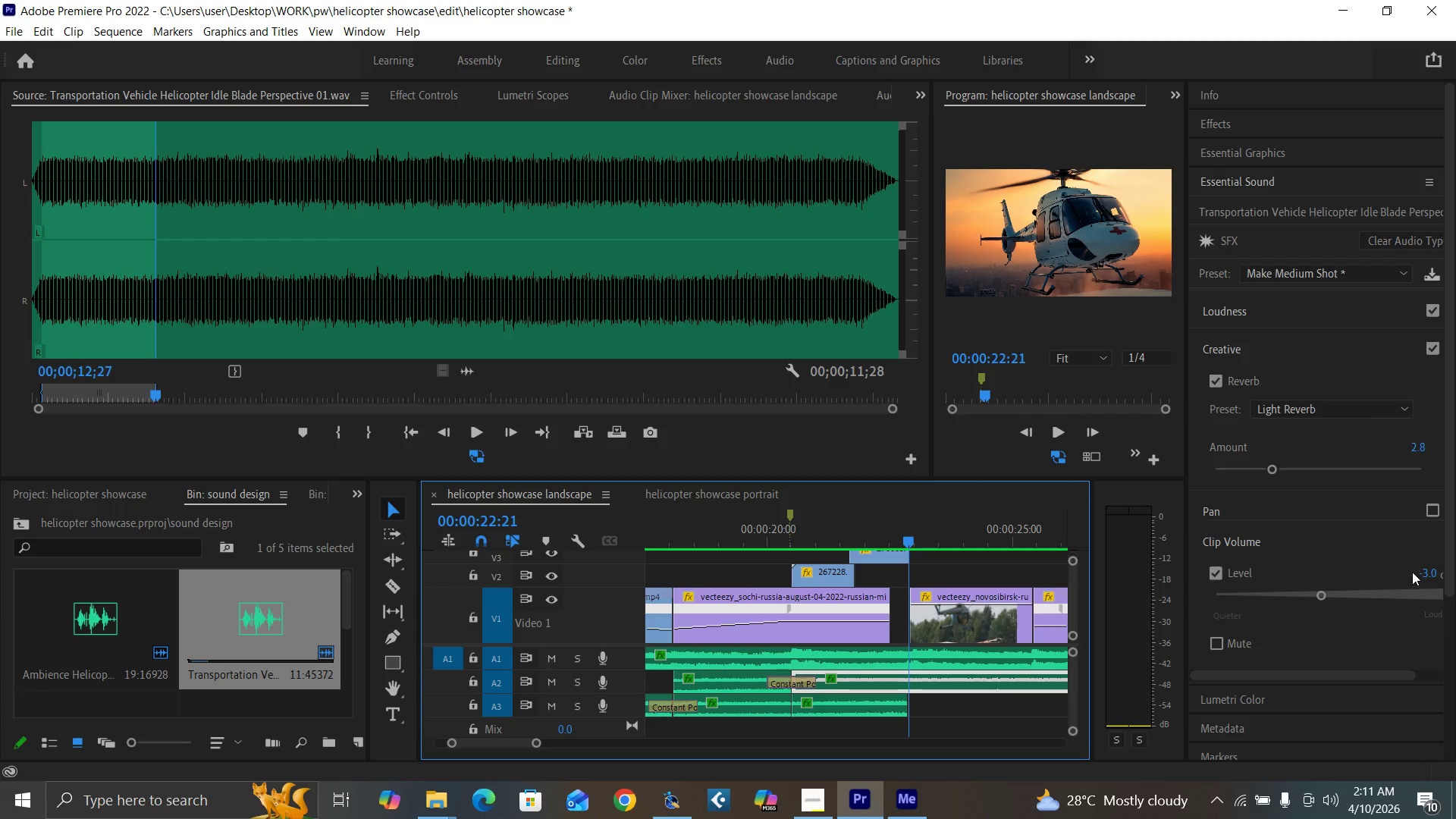 
left_click([1428, 573])
 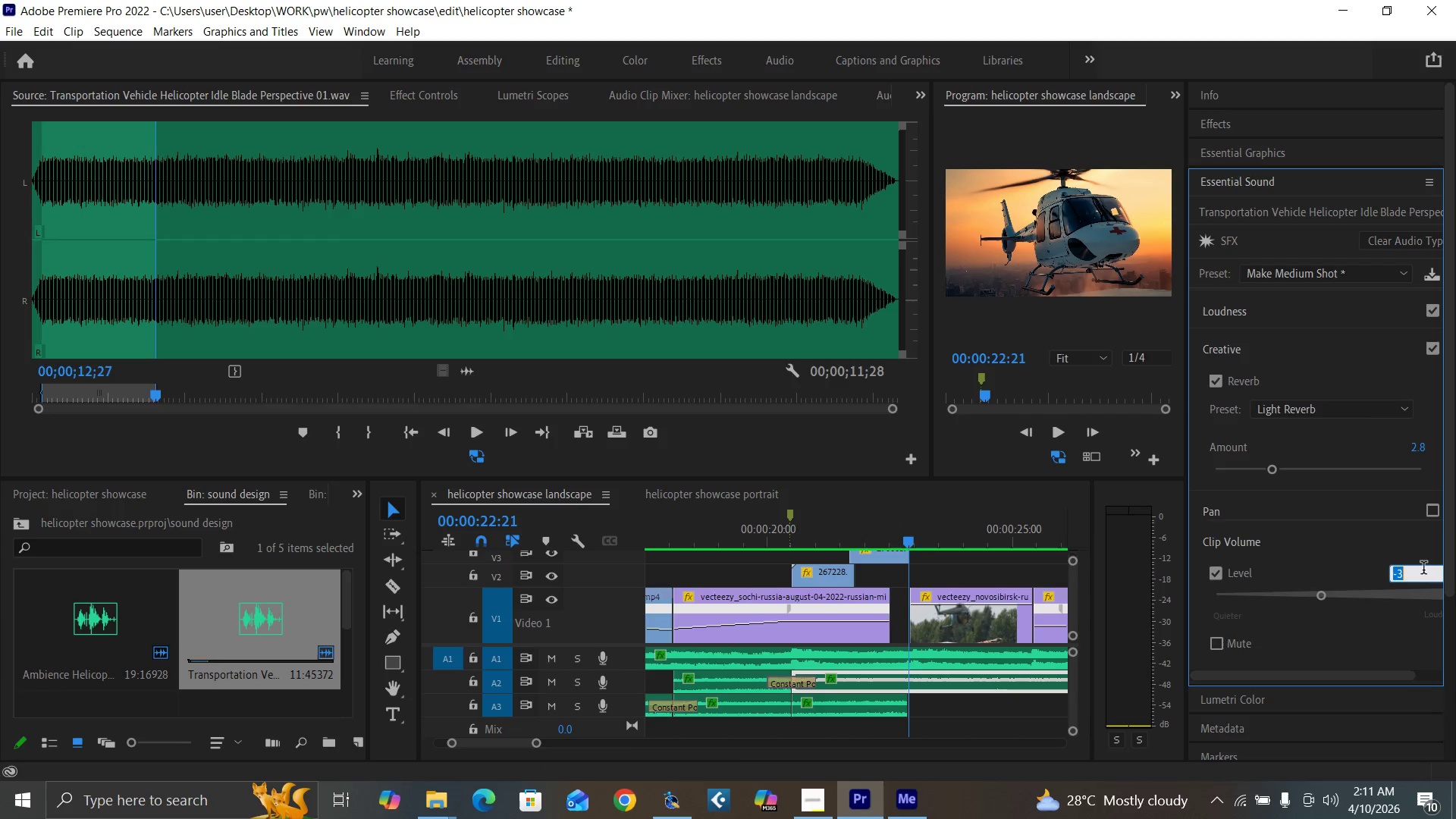 
key(0)
 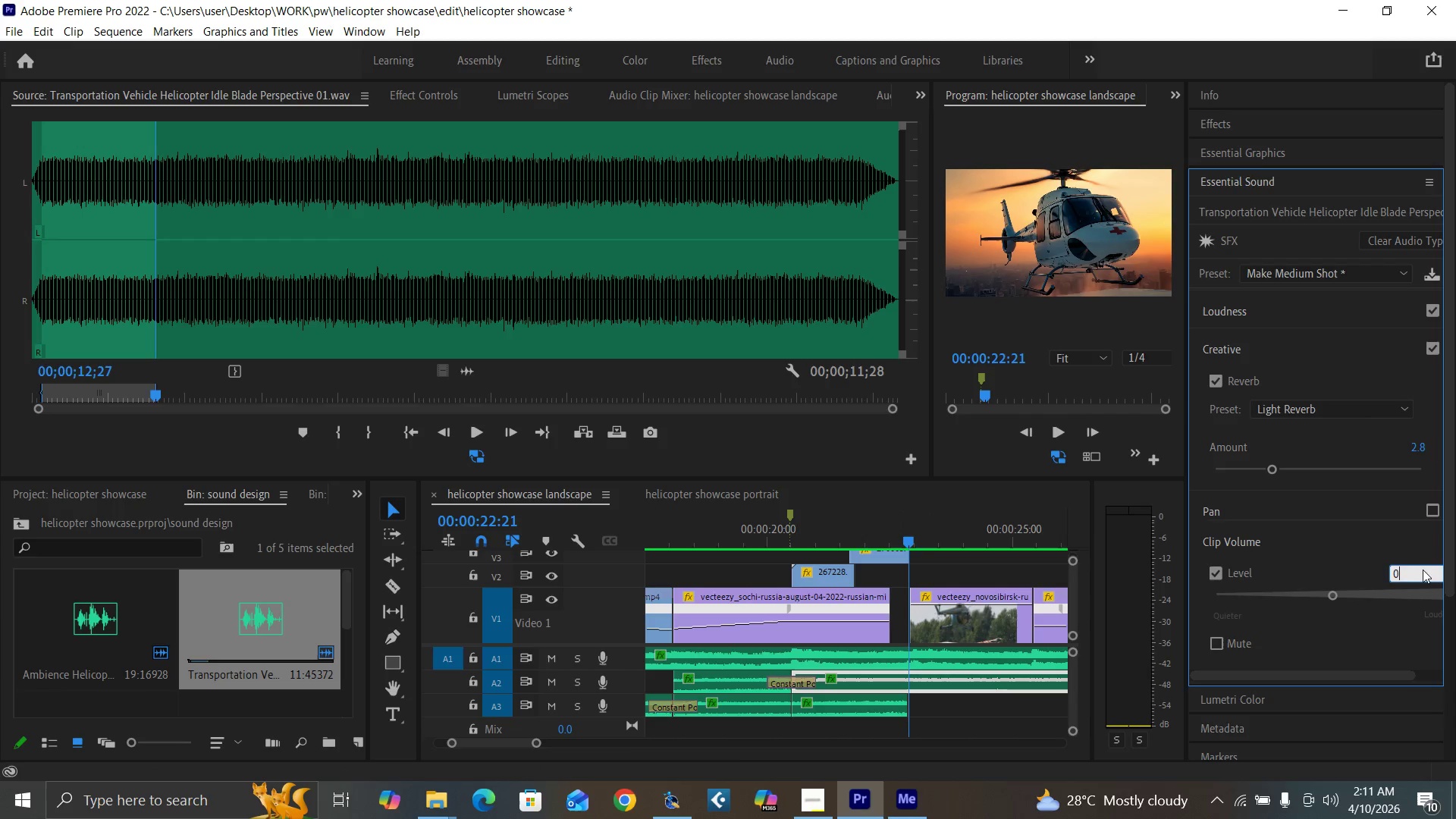 
key(Enter)
 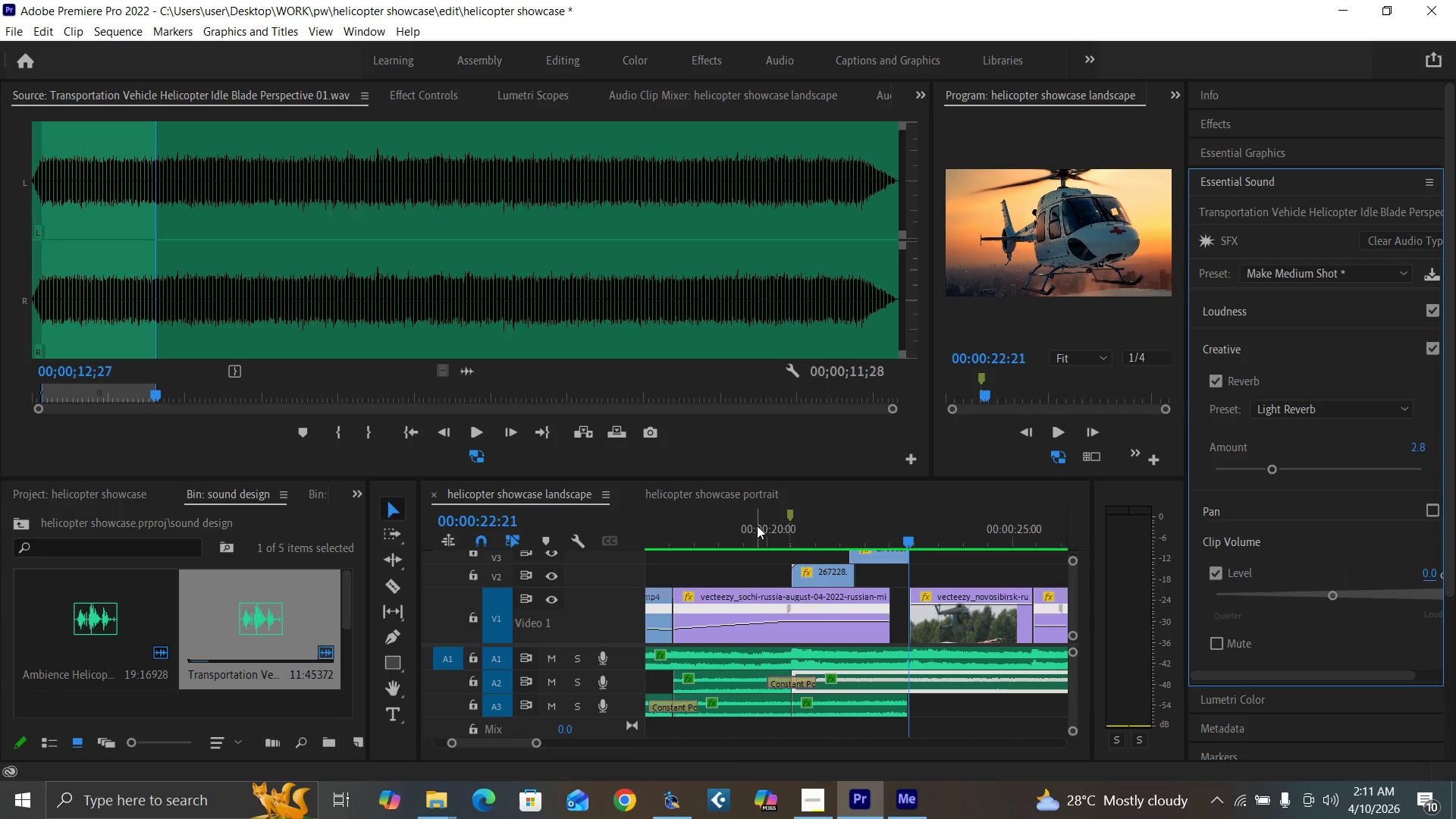 
left_click([757, 526])
 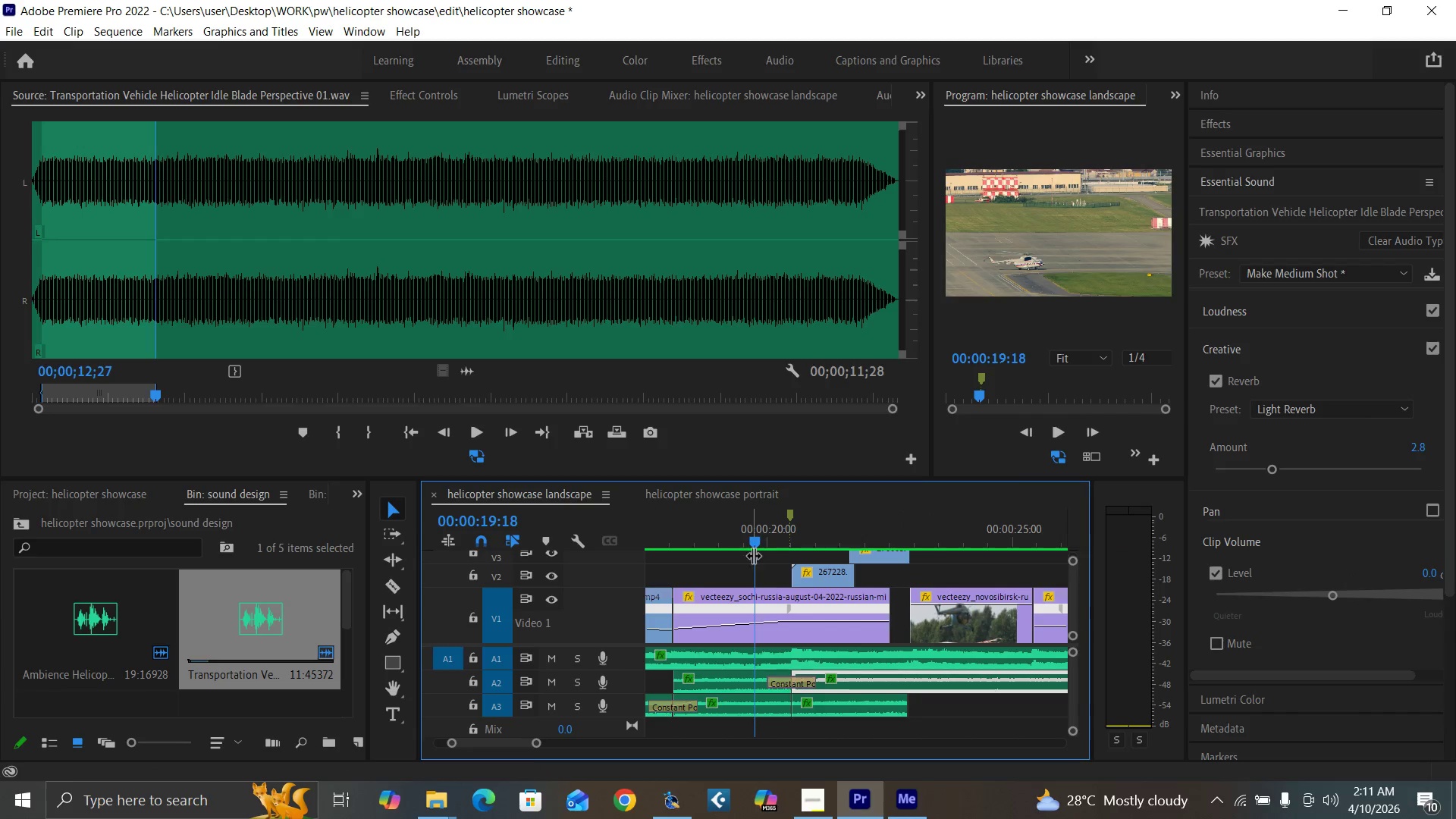 
key(Space)
 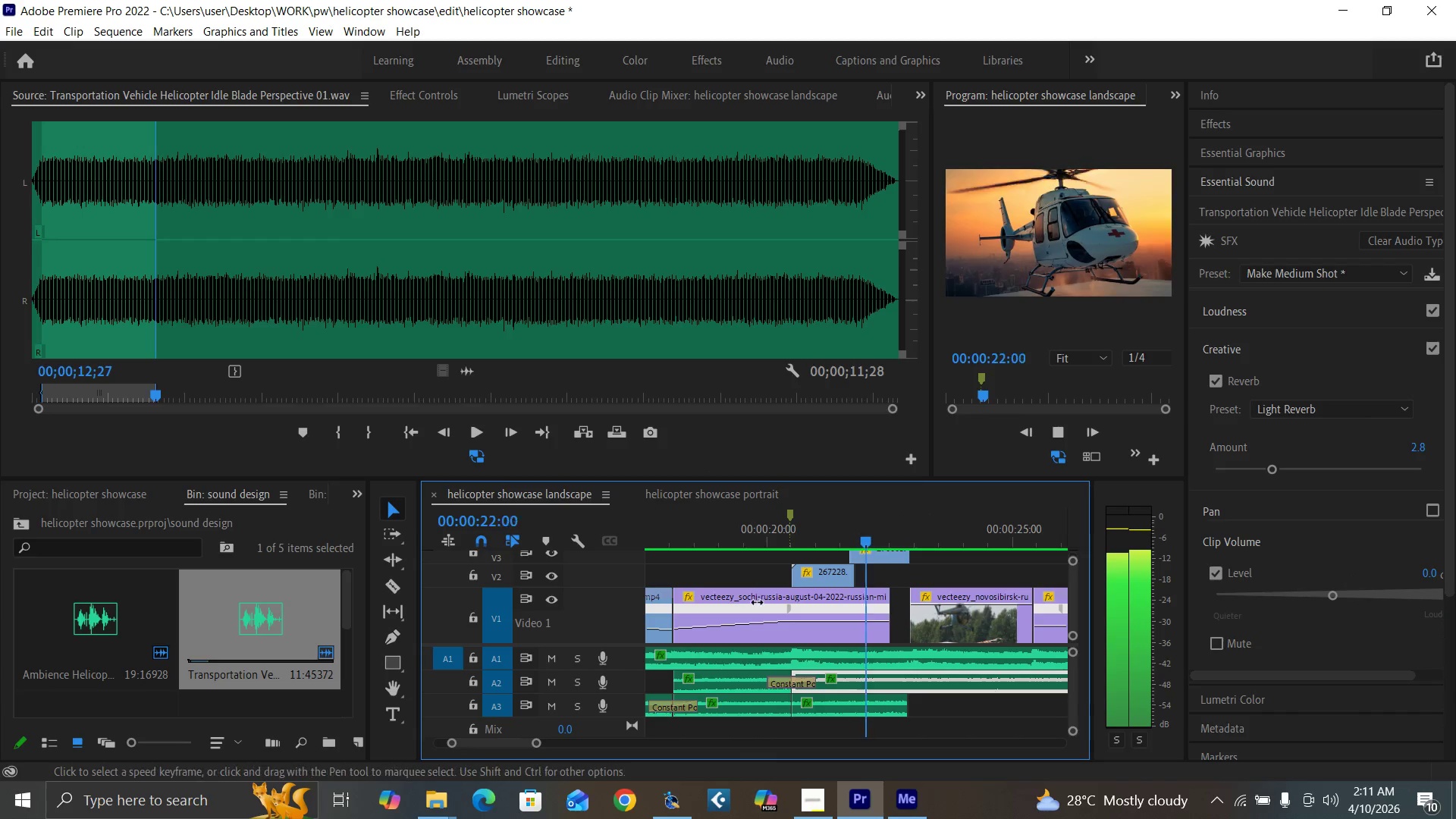 
key(Space)
 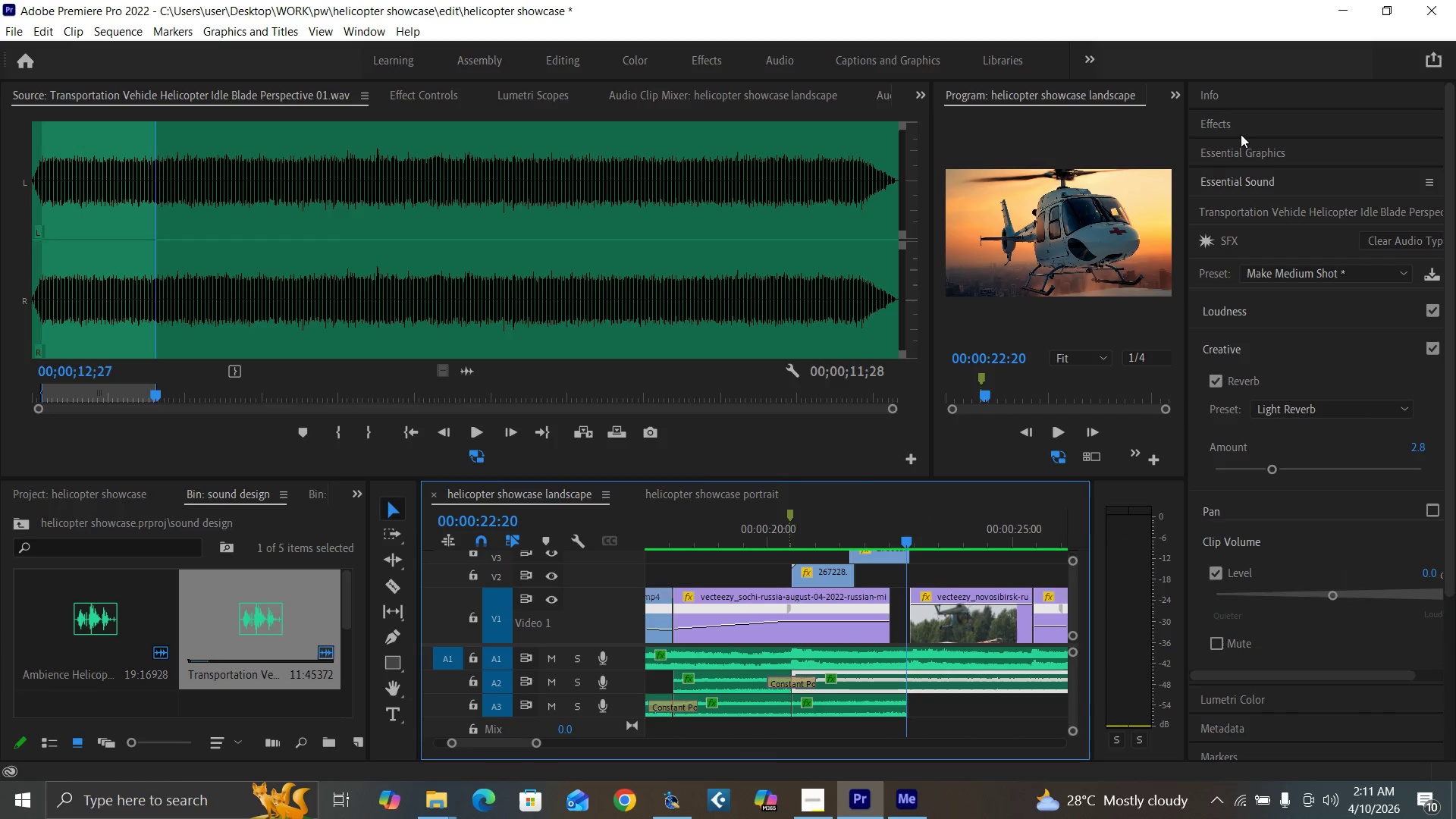 
left_click([1240, 130])
 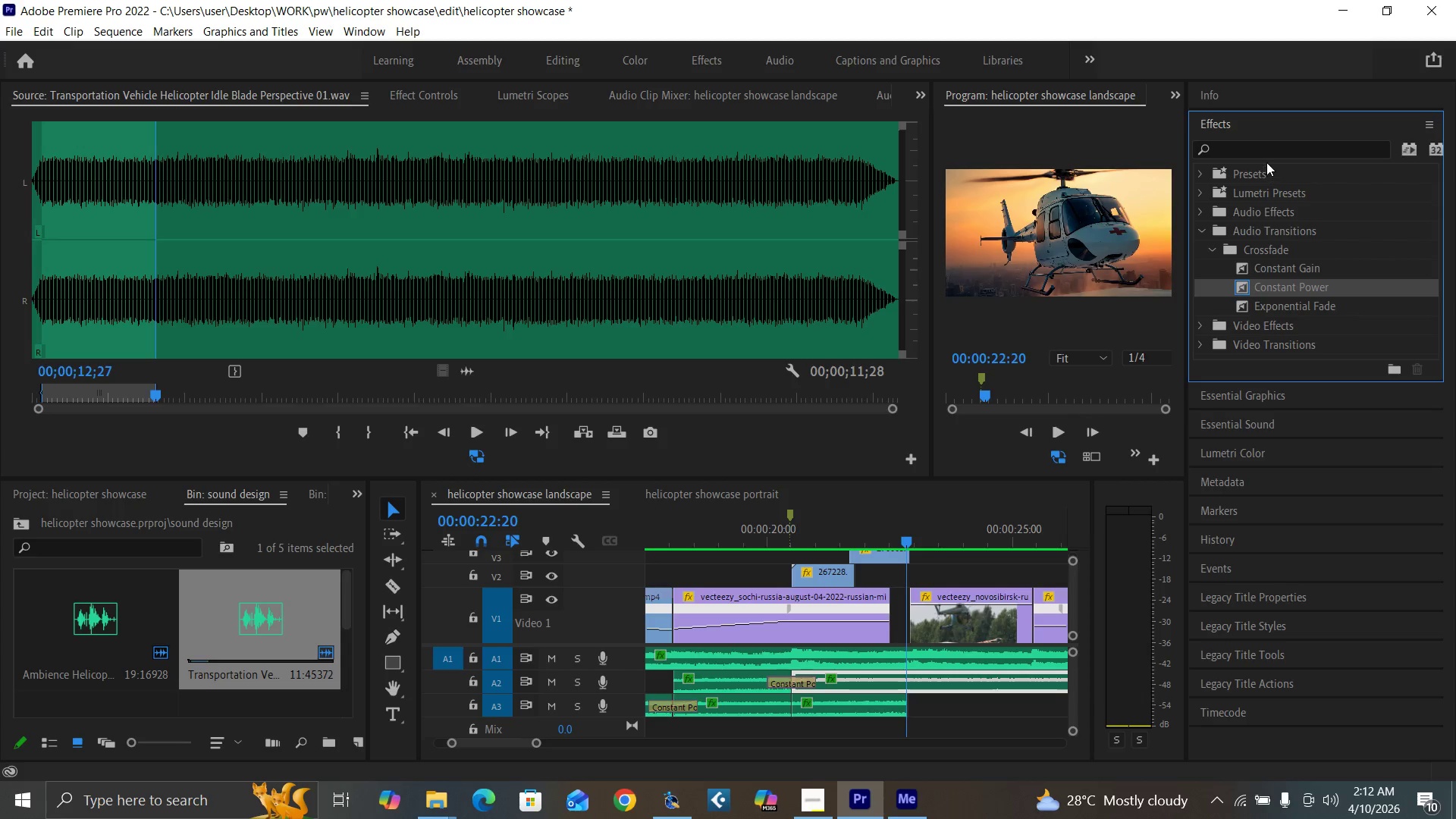 
left_click([1268, 152])
 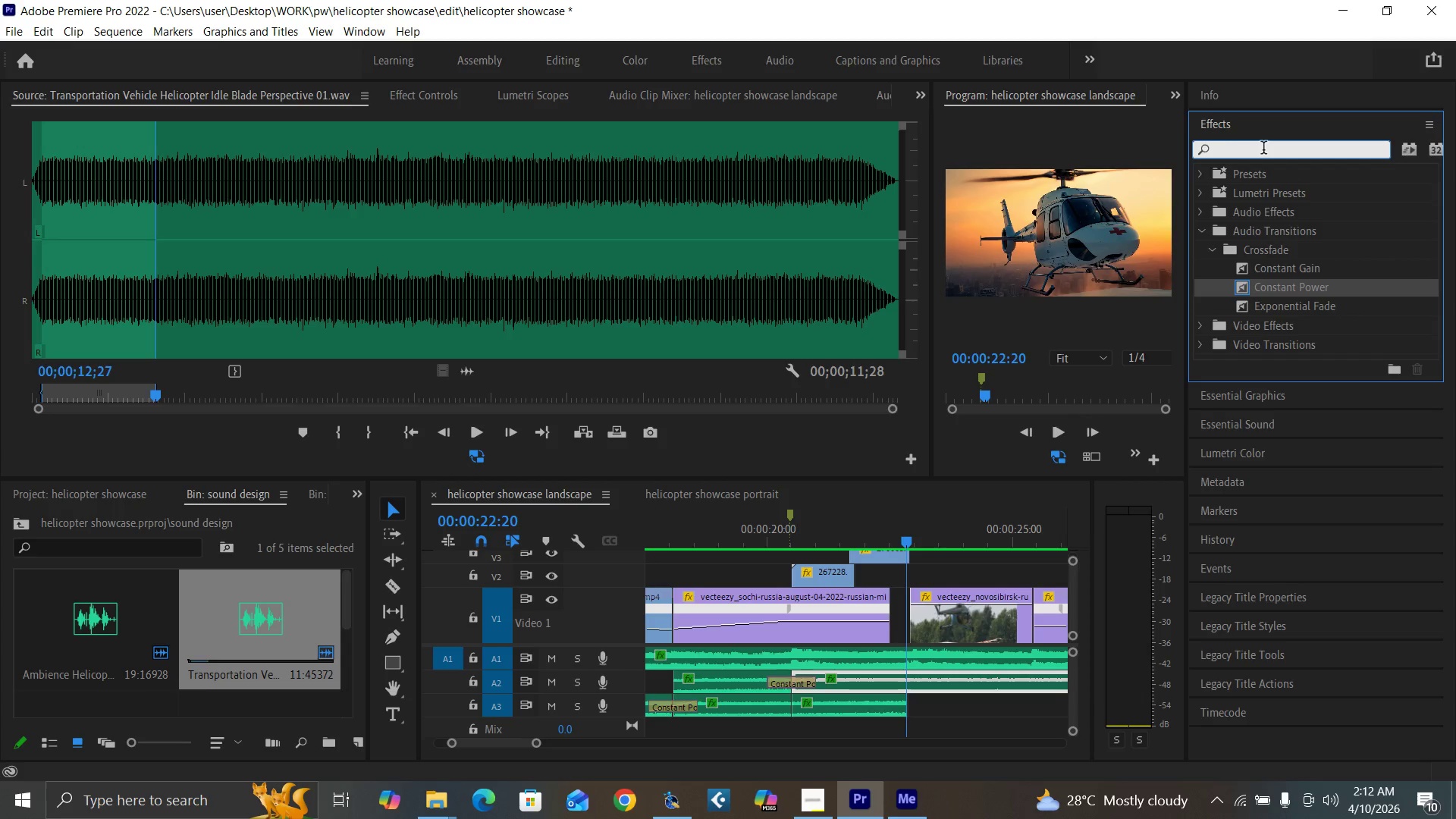 
type(equal)
 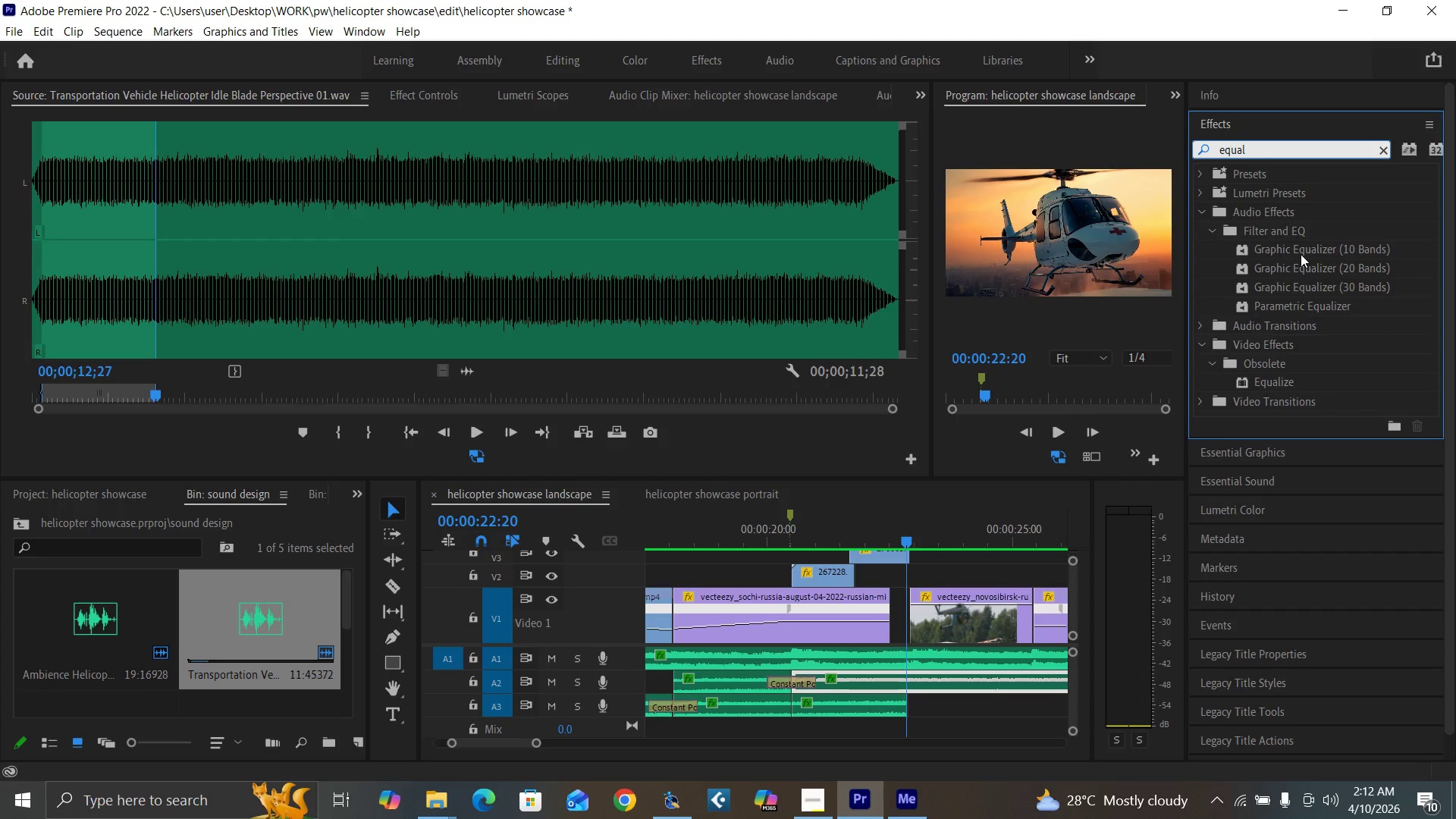 
left_click_drag(start_coordinate=[1301, 248], to_coordinate=[856, 682])
 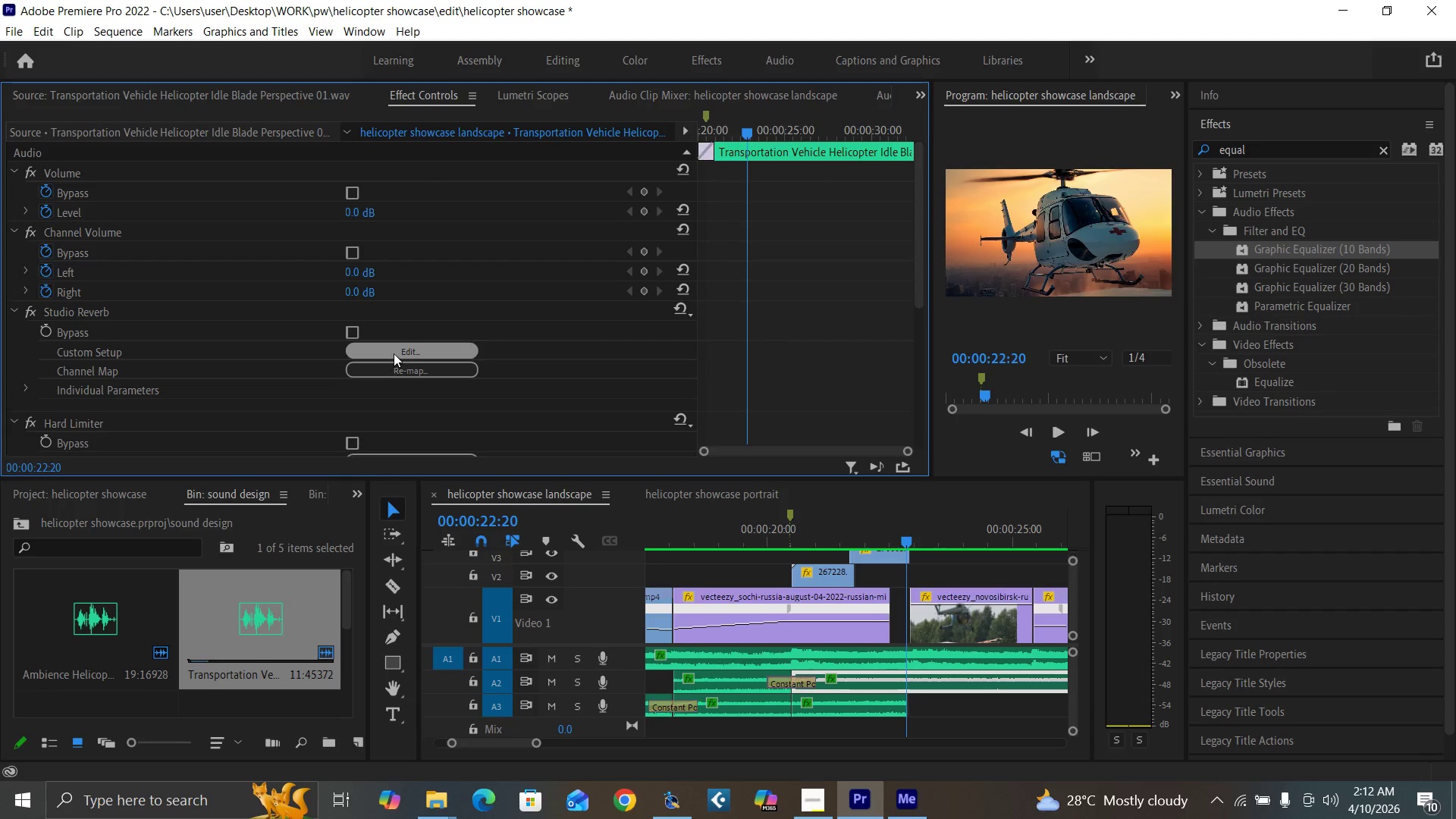 
scroll: coordinate [407, 311], scroll_direction: down, amount: 14.0
 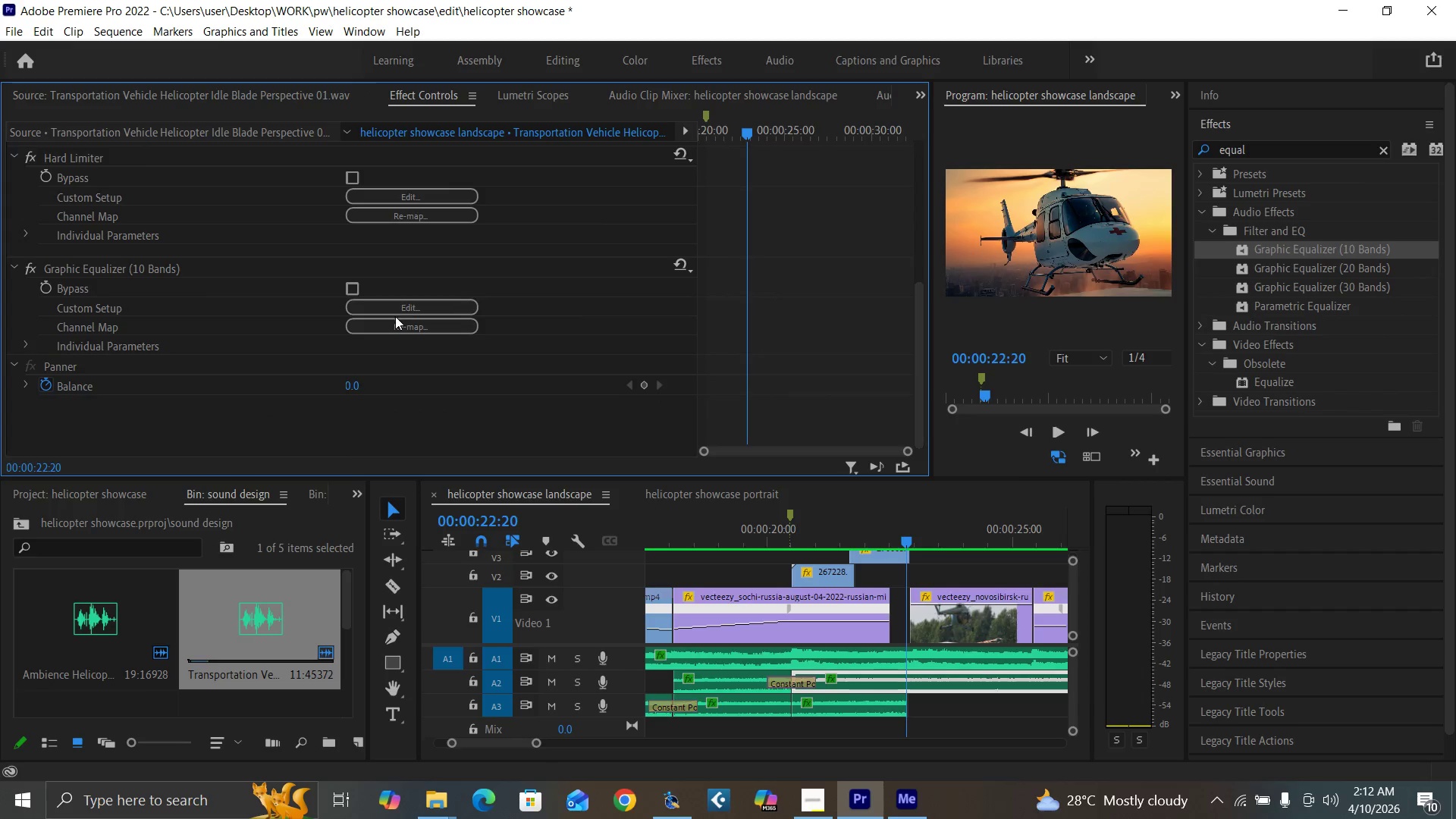 
left_click([397, 308])
 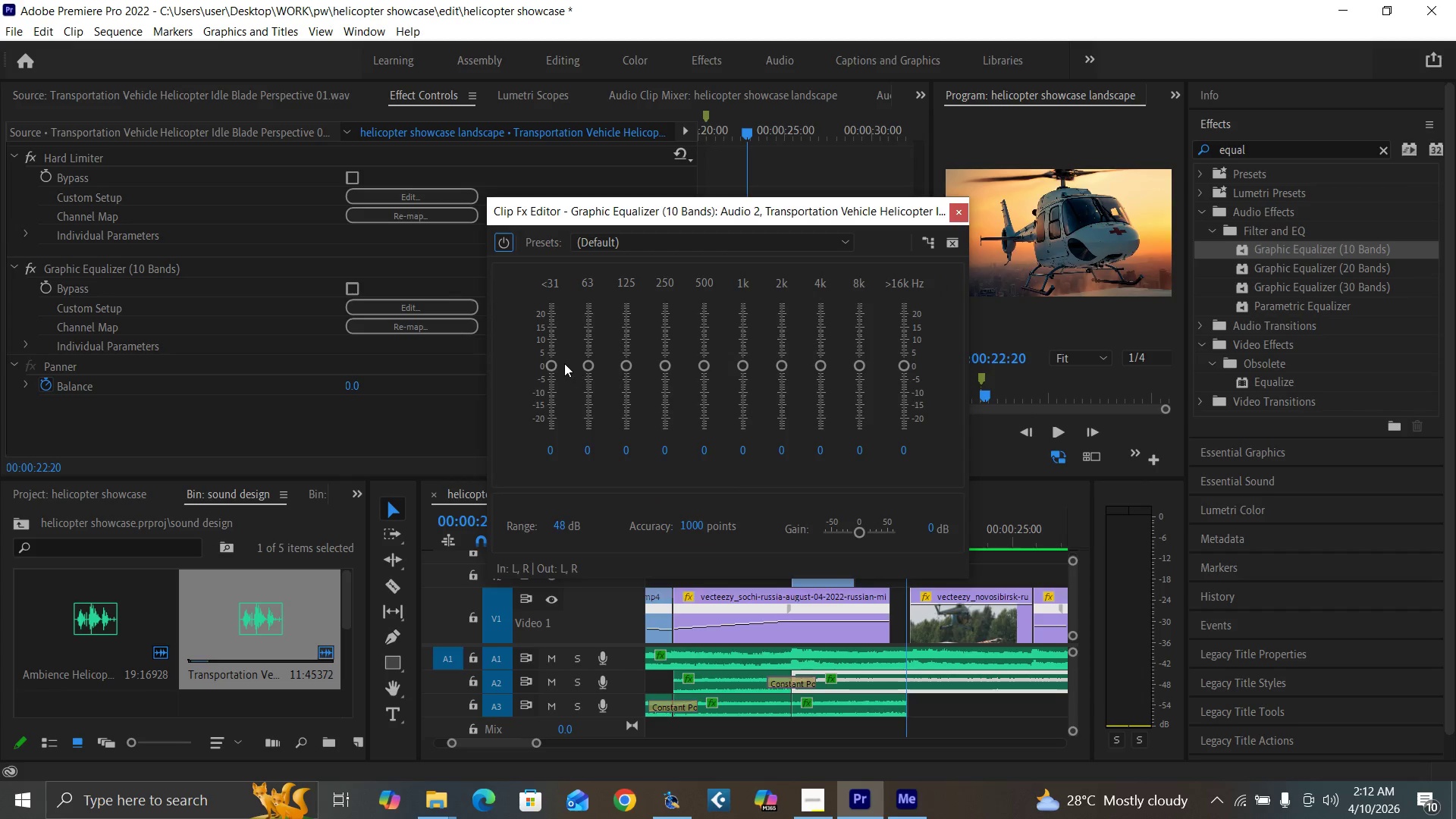 
left_click_drag(start_coordinate=[554, 363], to_coordinate=[559, 466])
 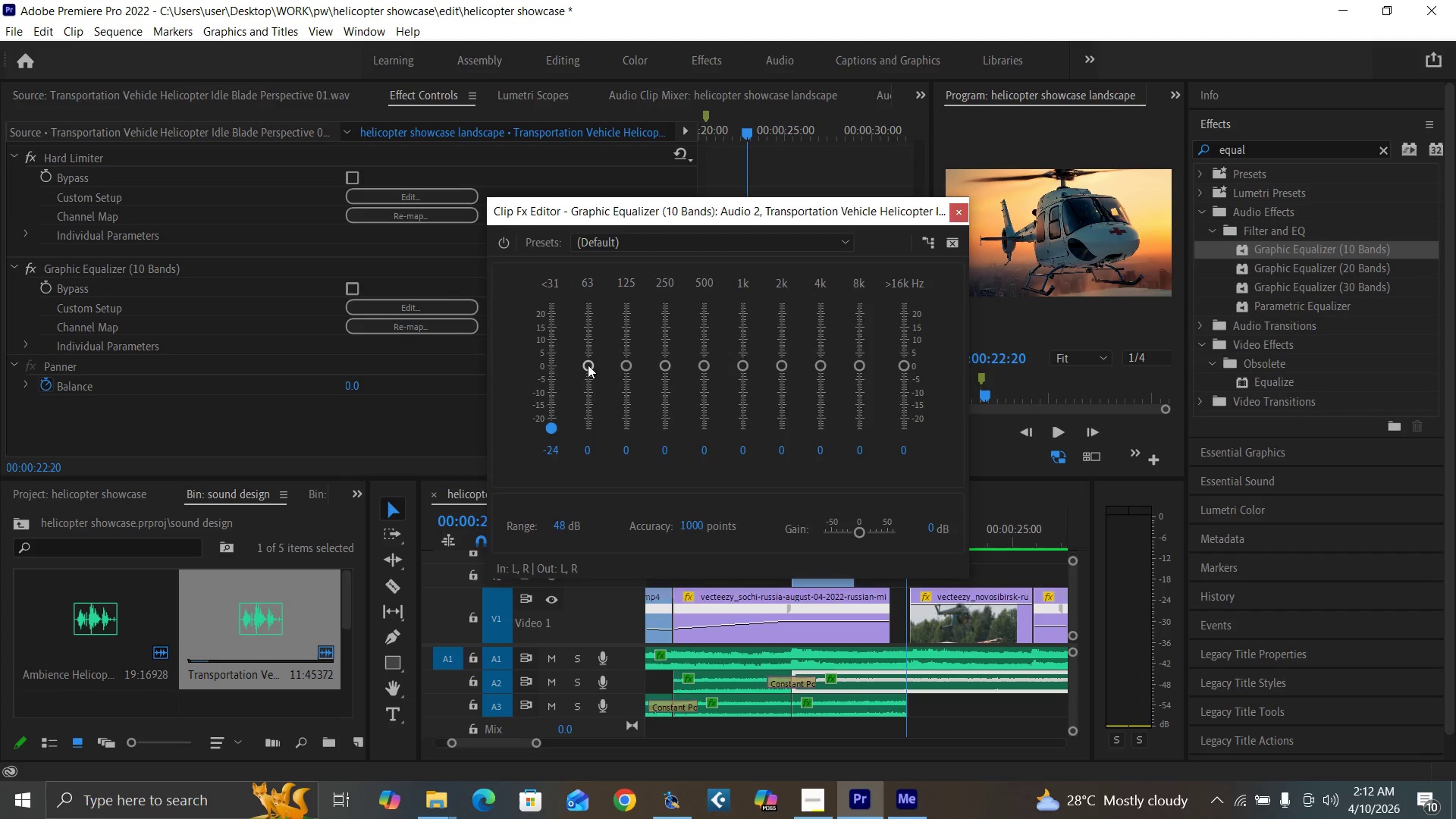 
left_click_drag(start_coordinate=[588, 365], to_coordinate=[586, 465])
 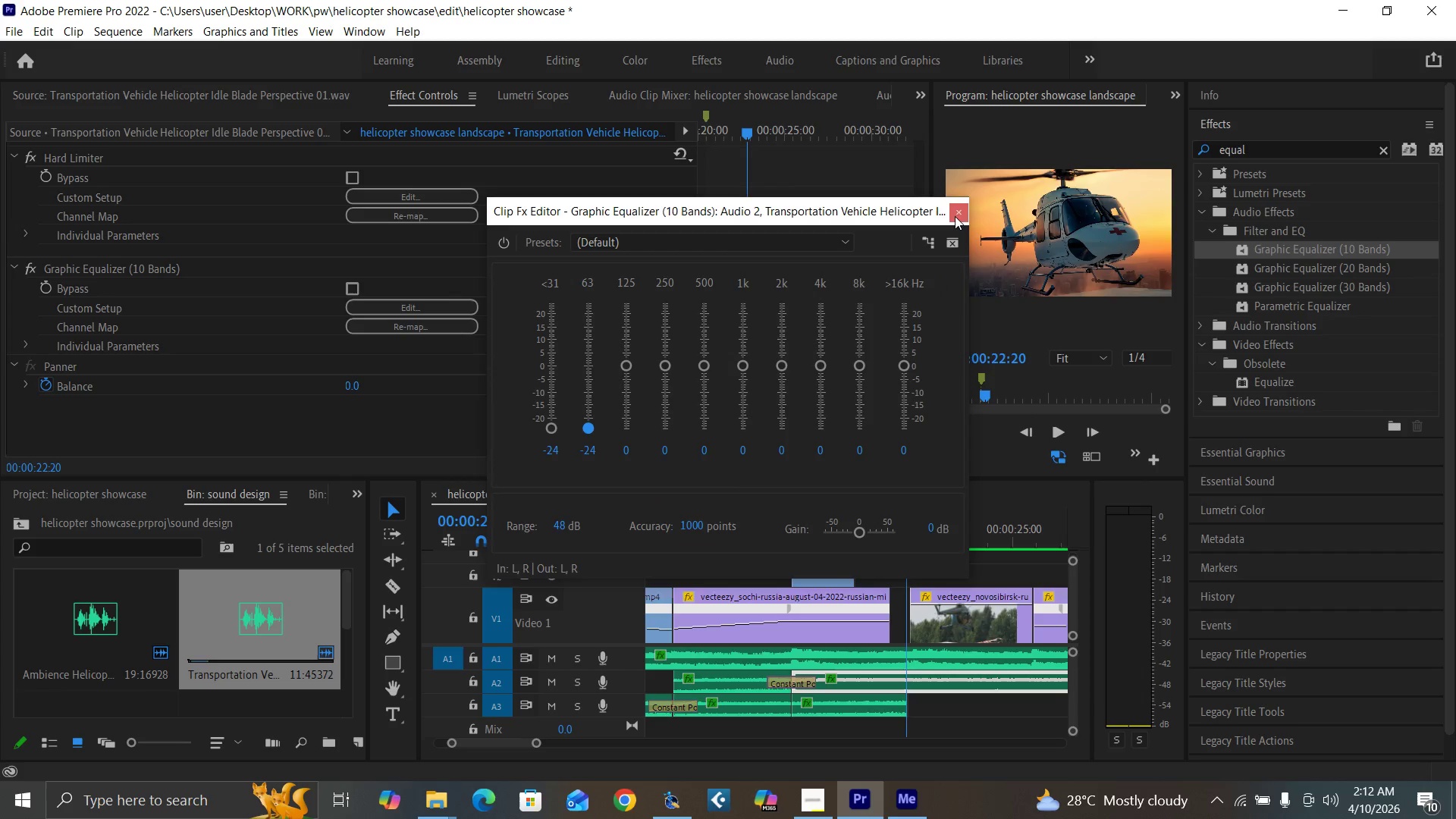 
left_click([955, 216])
 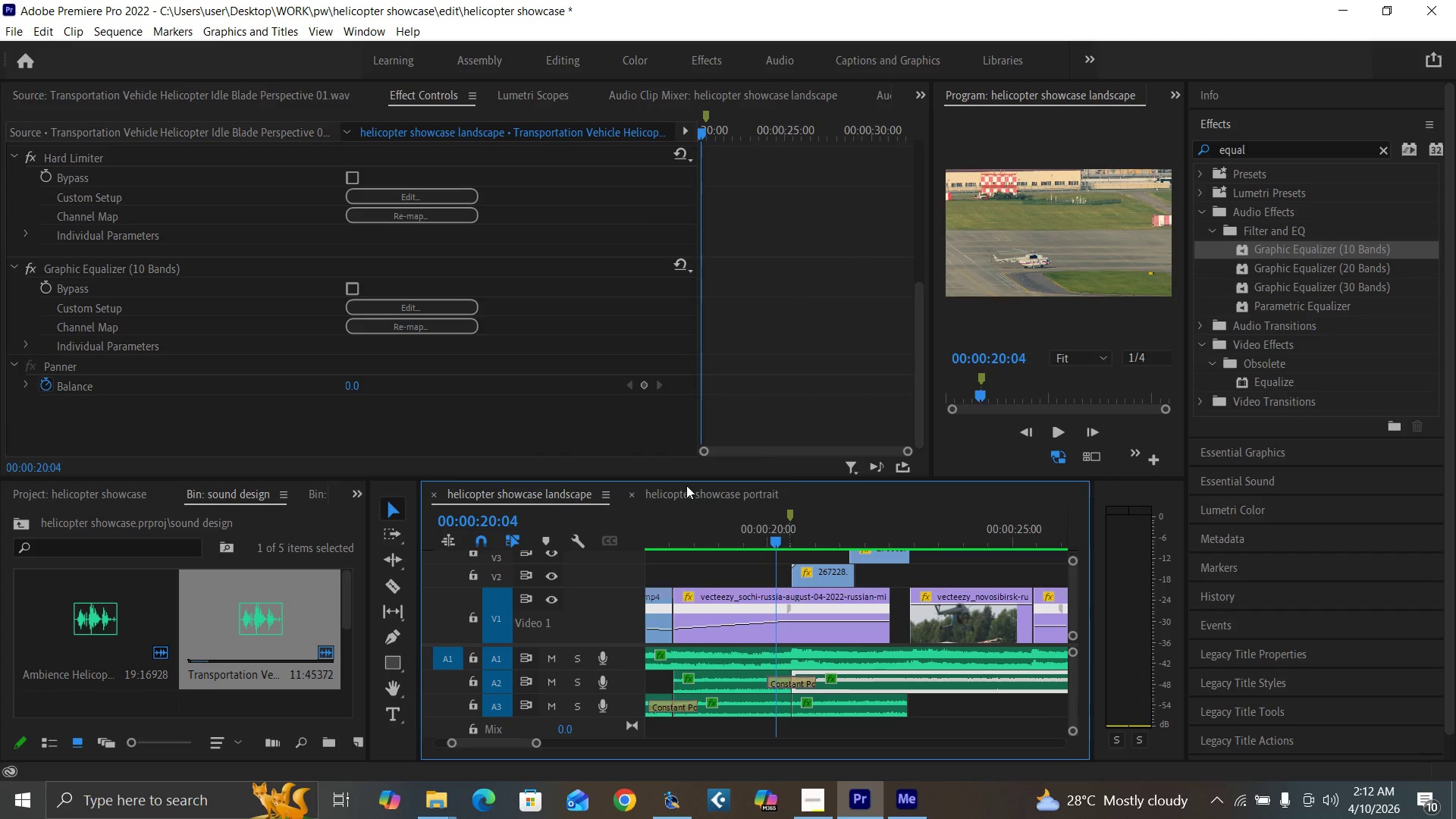 
key(Control+S)
 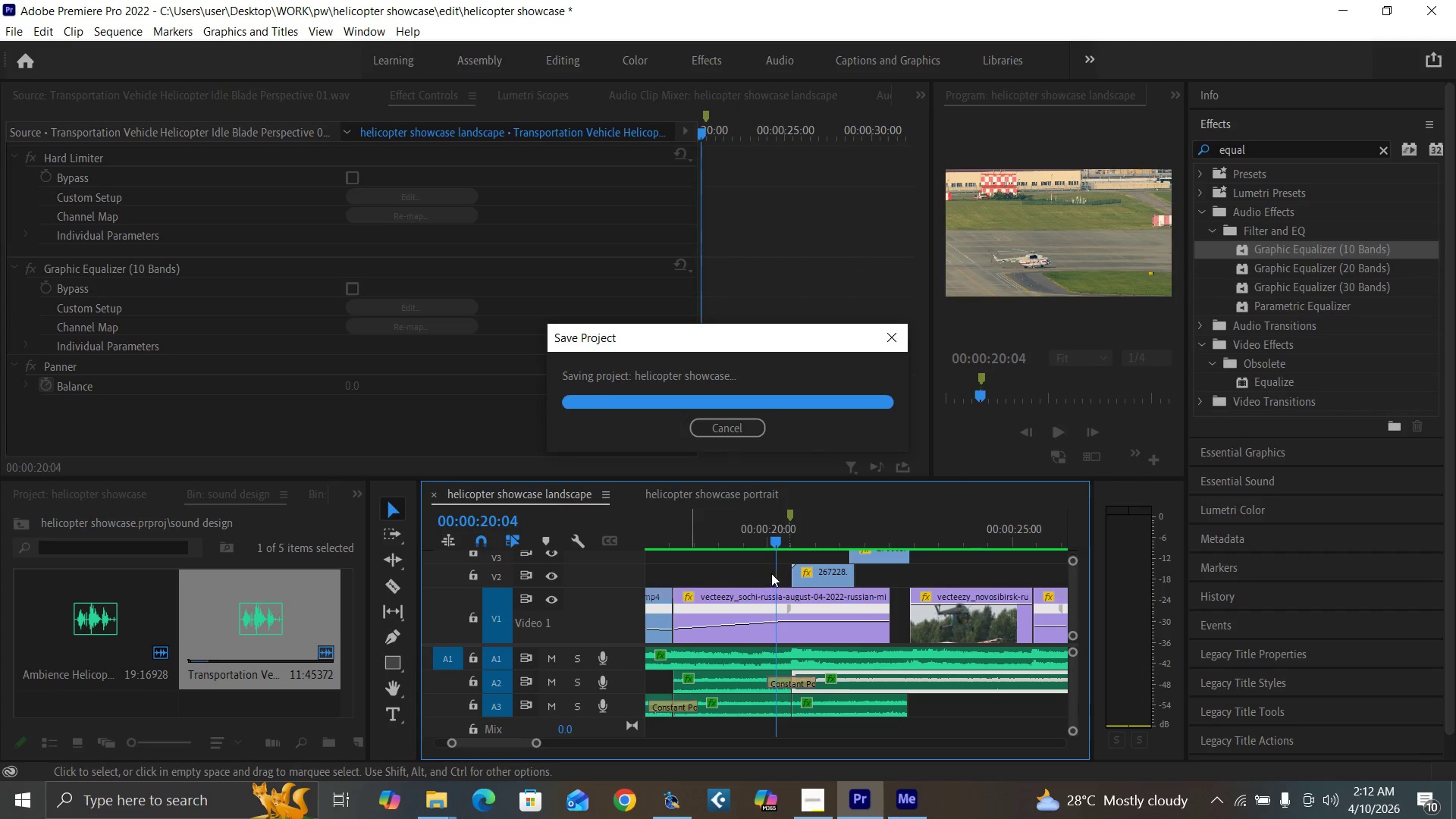 
key(Space)
 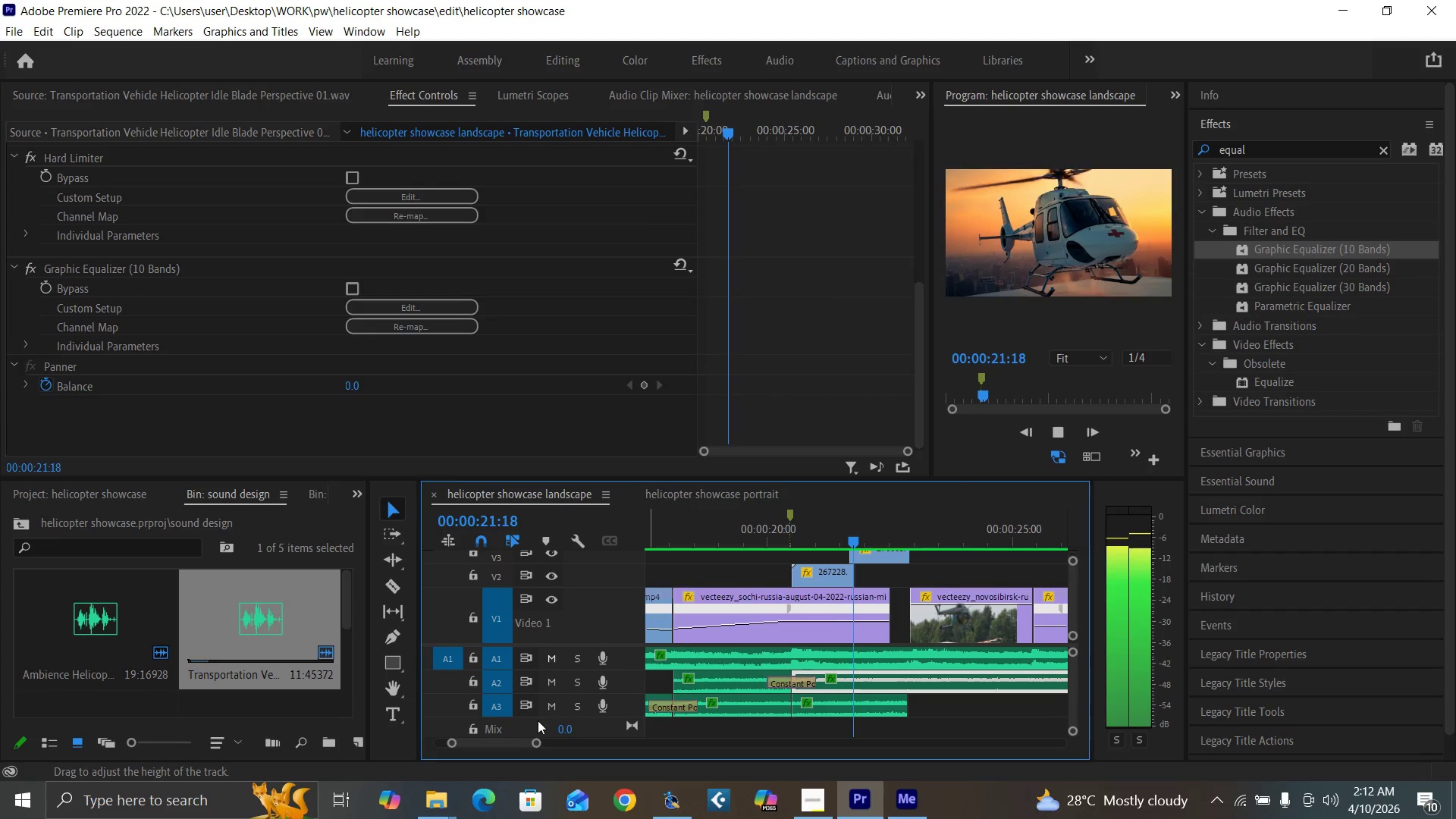 
left_click_drag(start_coordinate=[532, 740], to_coordinate=[551, 744])
 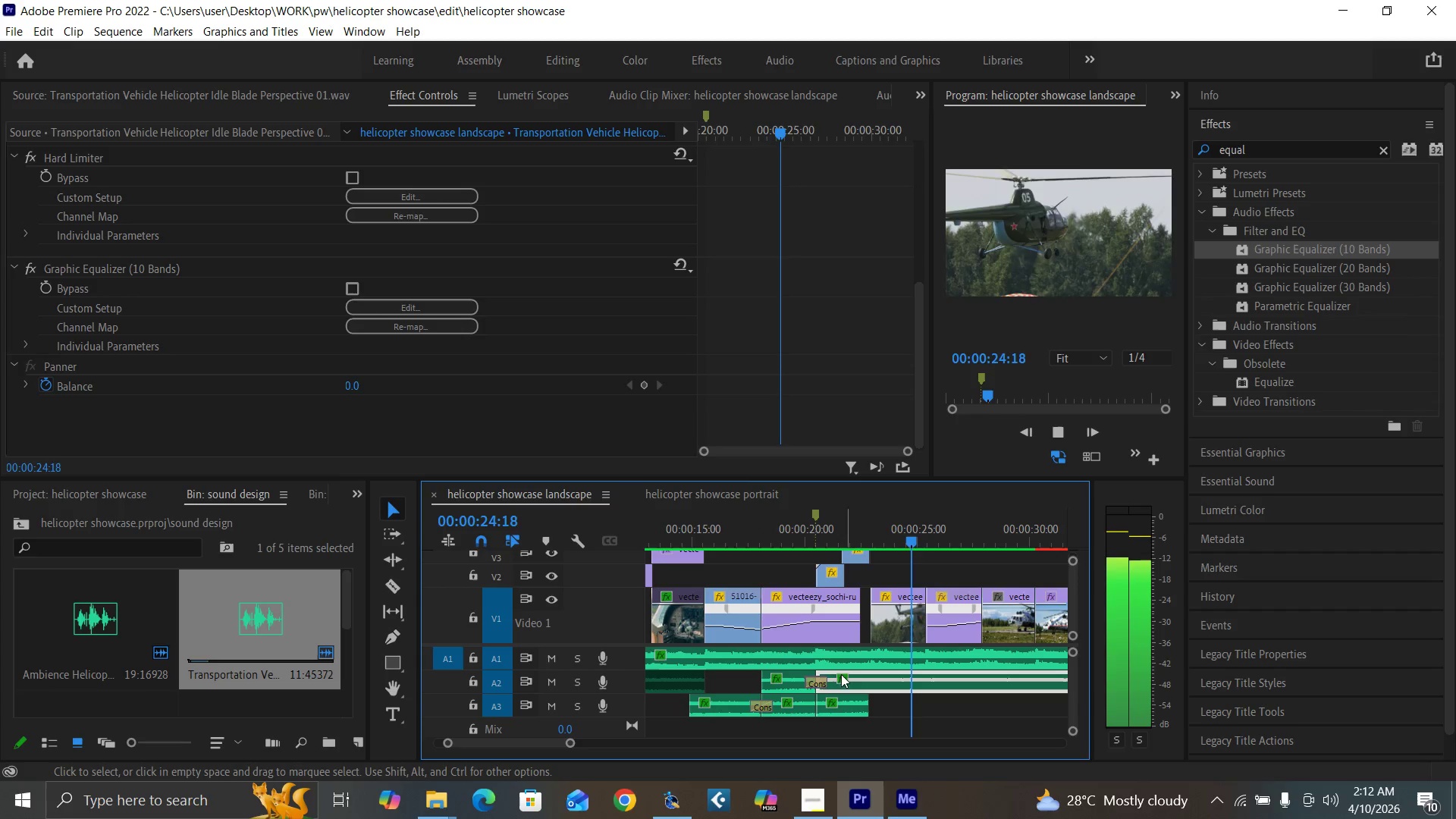 
key(Space)
 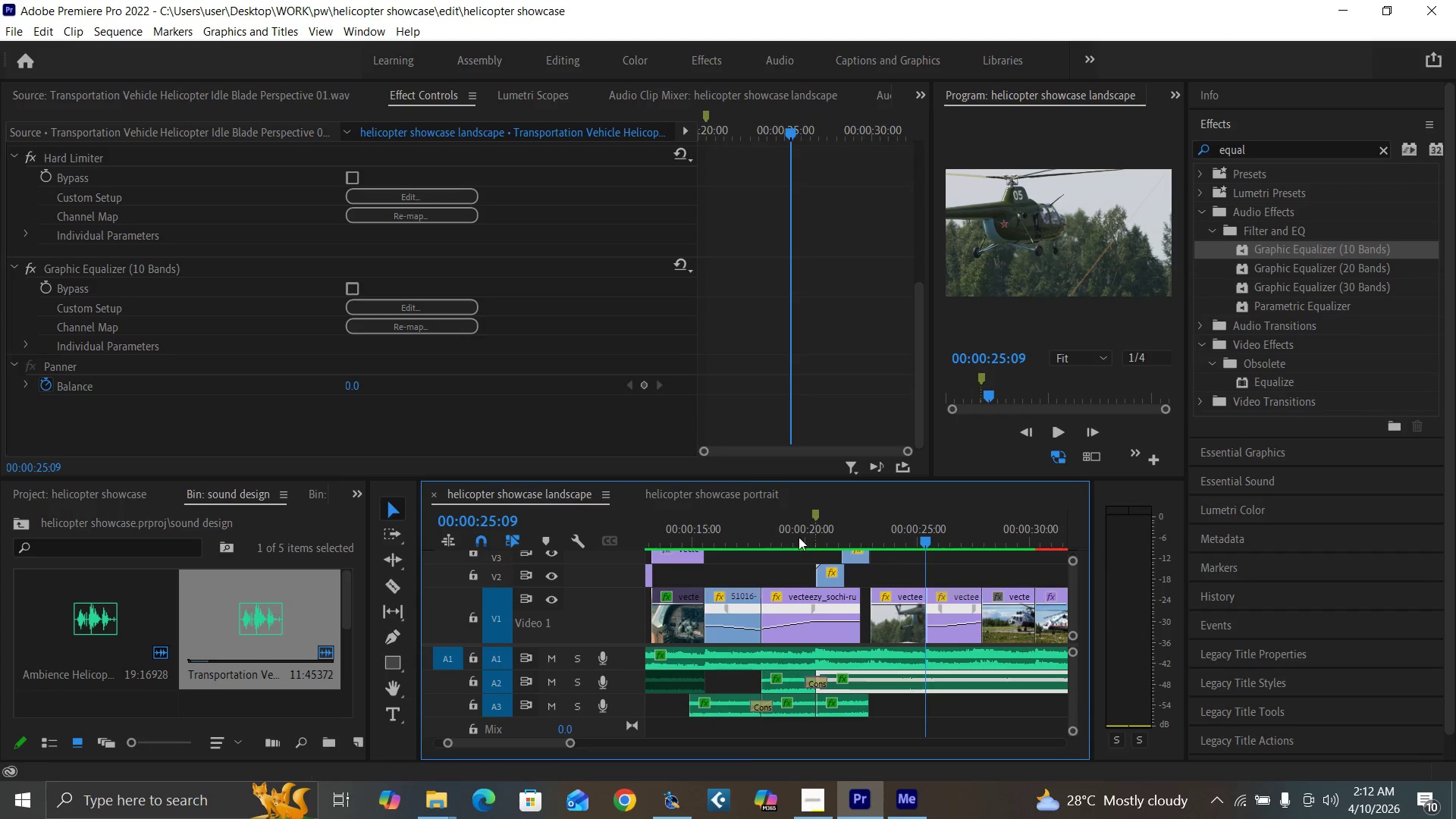 
key(Space)
 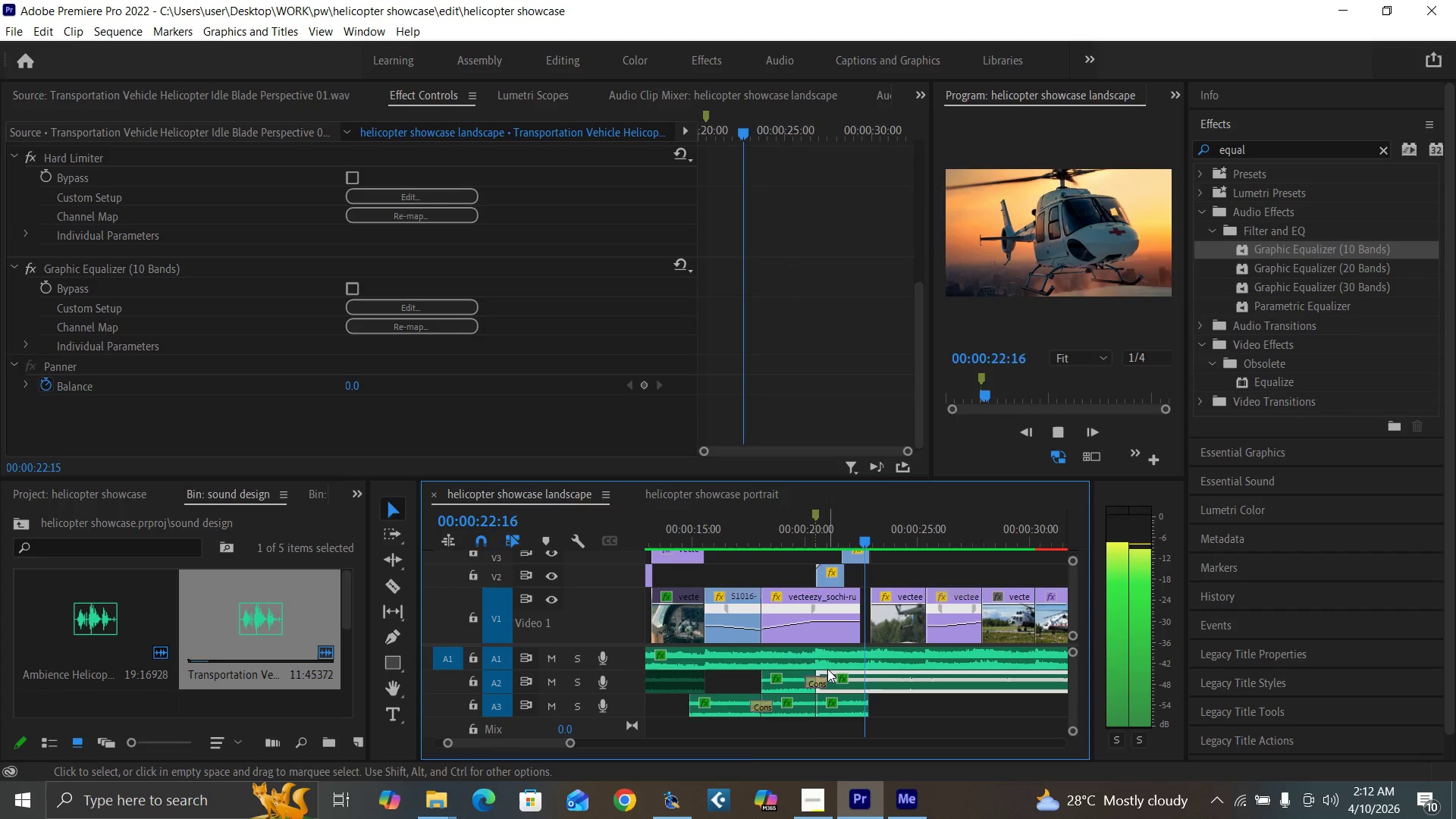 
key(Space)
 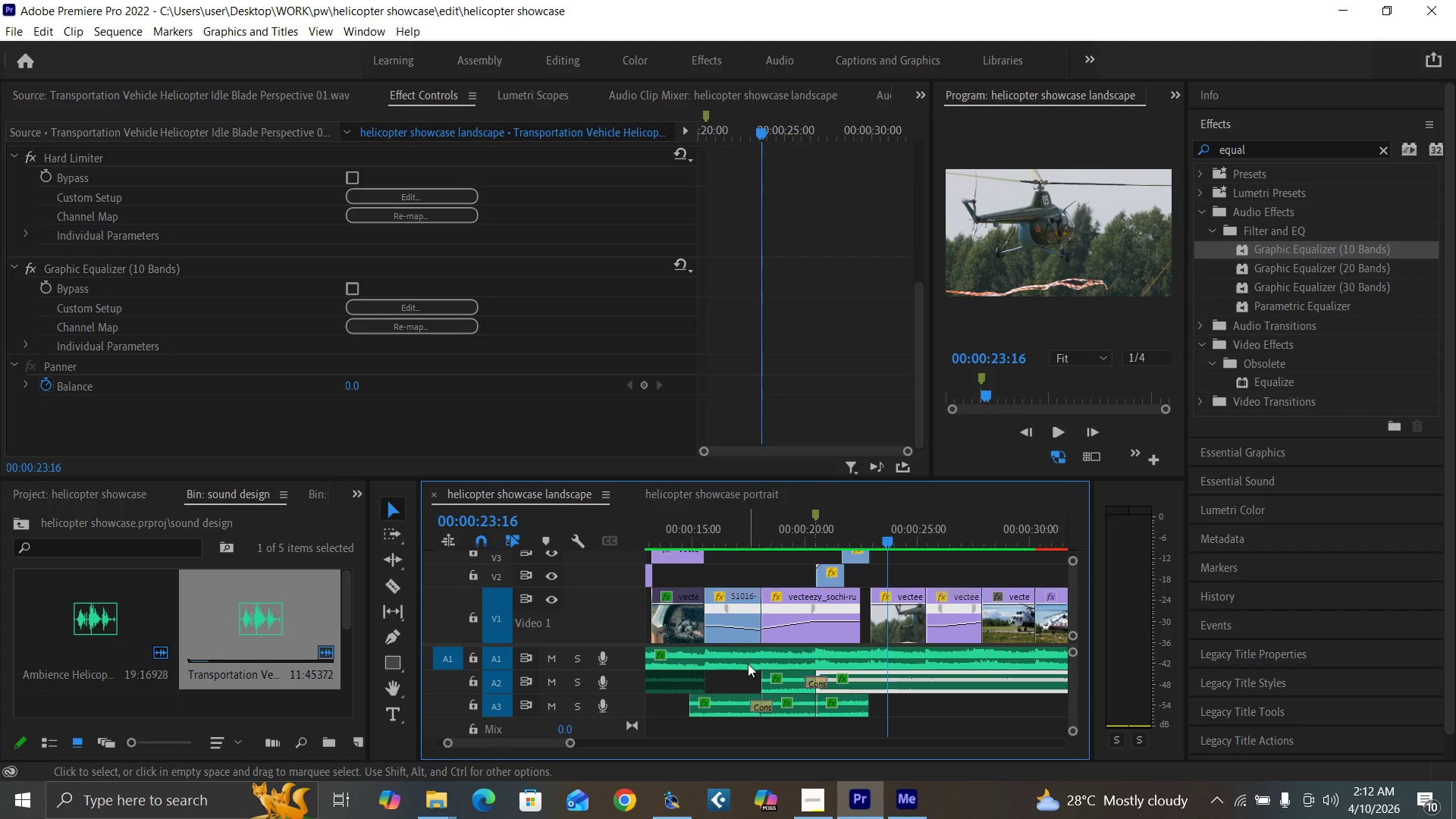 
key(Equal)
 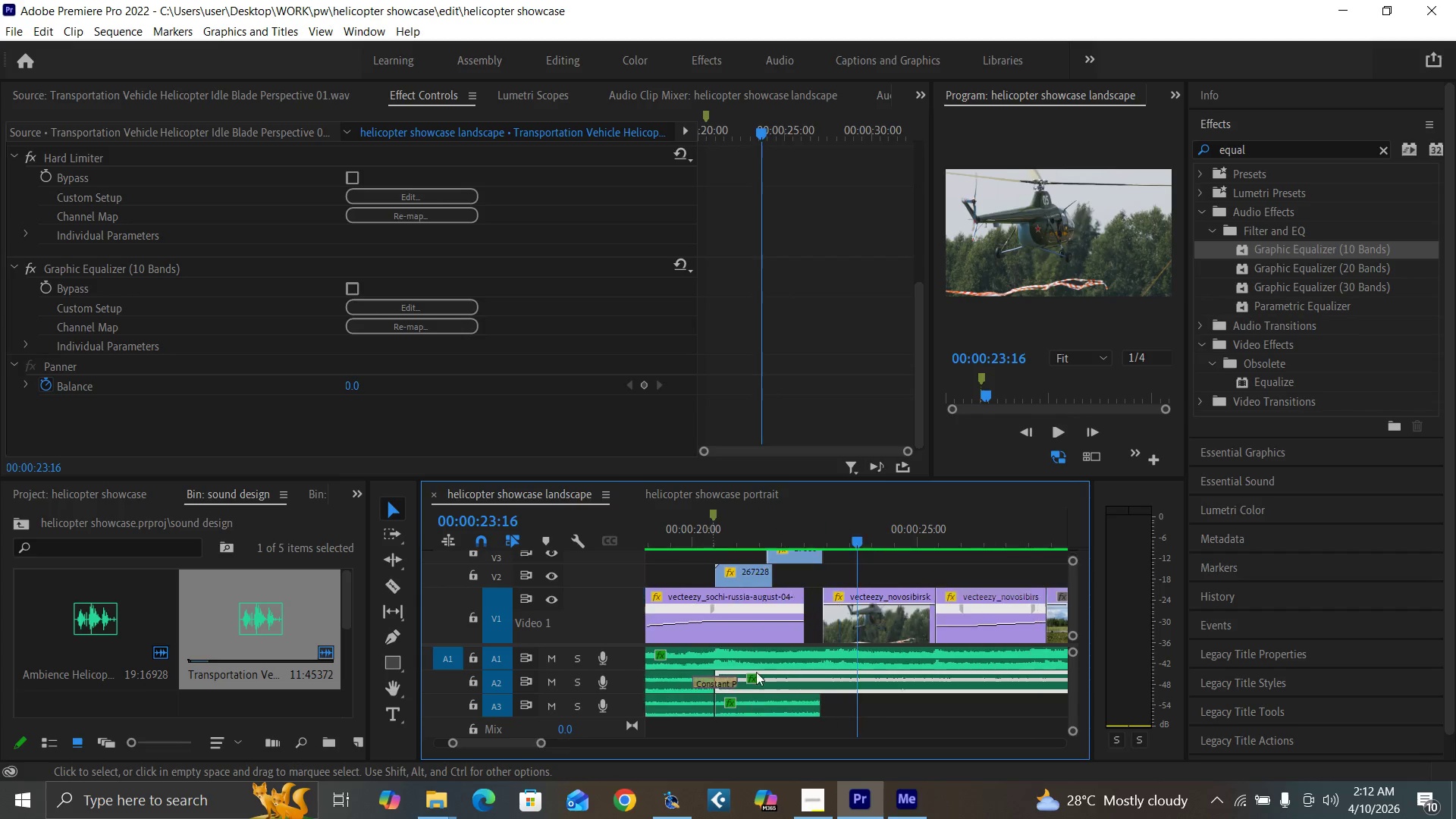 
key(Equal)
 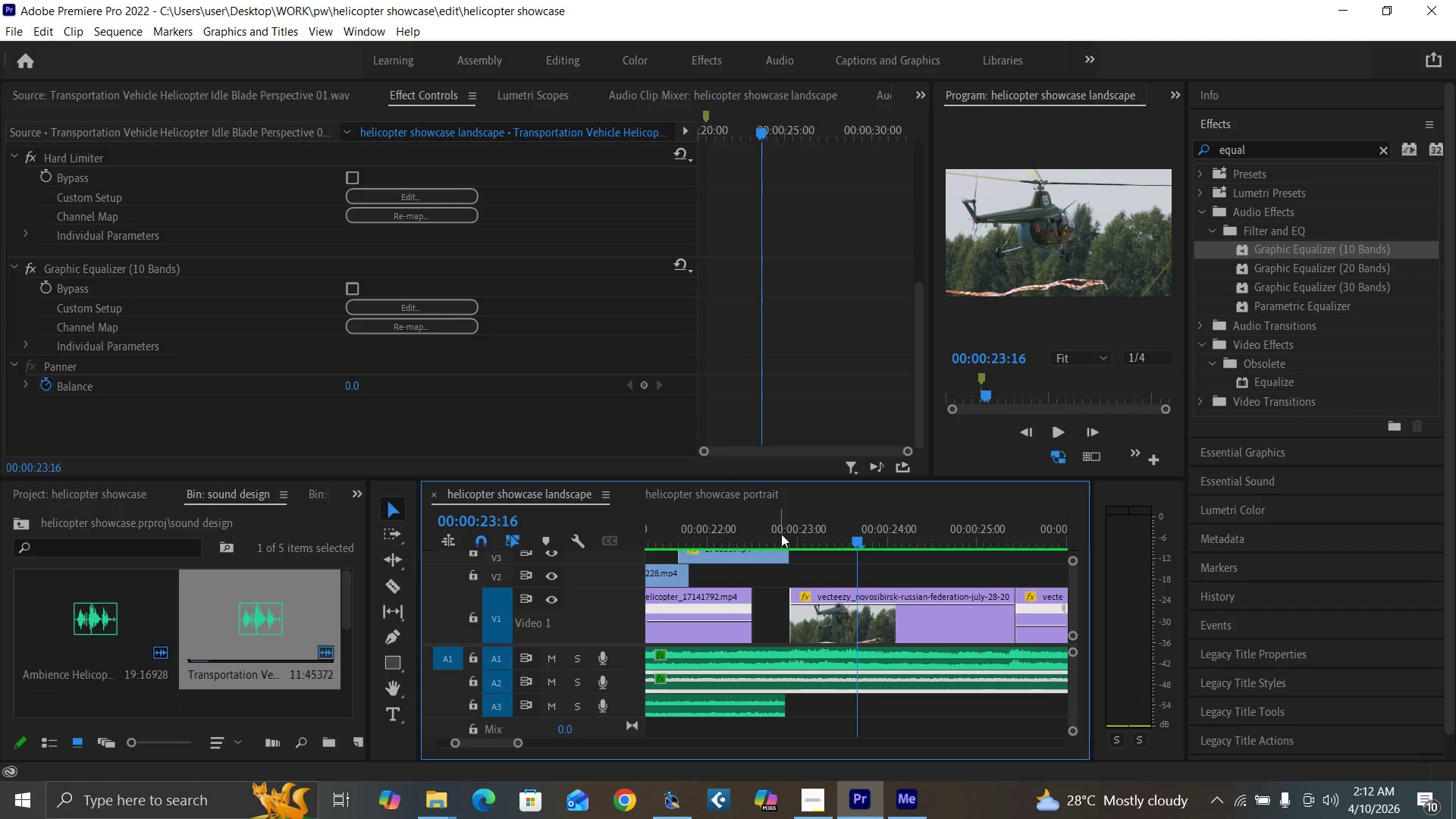 
left_click_drag(start_coordinate=[764, 539], to_coordinate=[770, 541])
 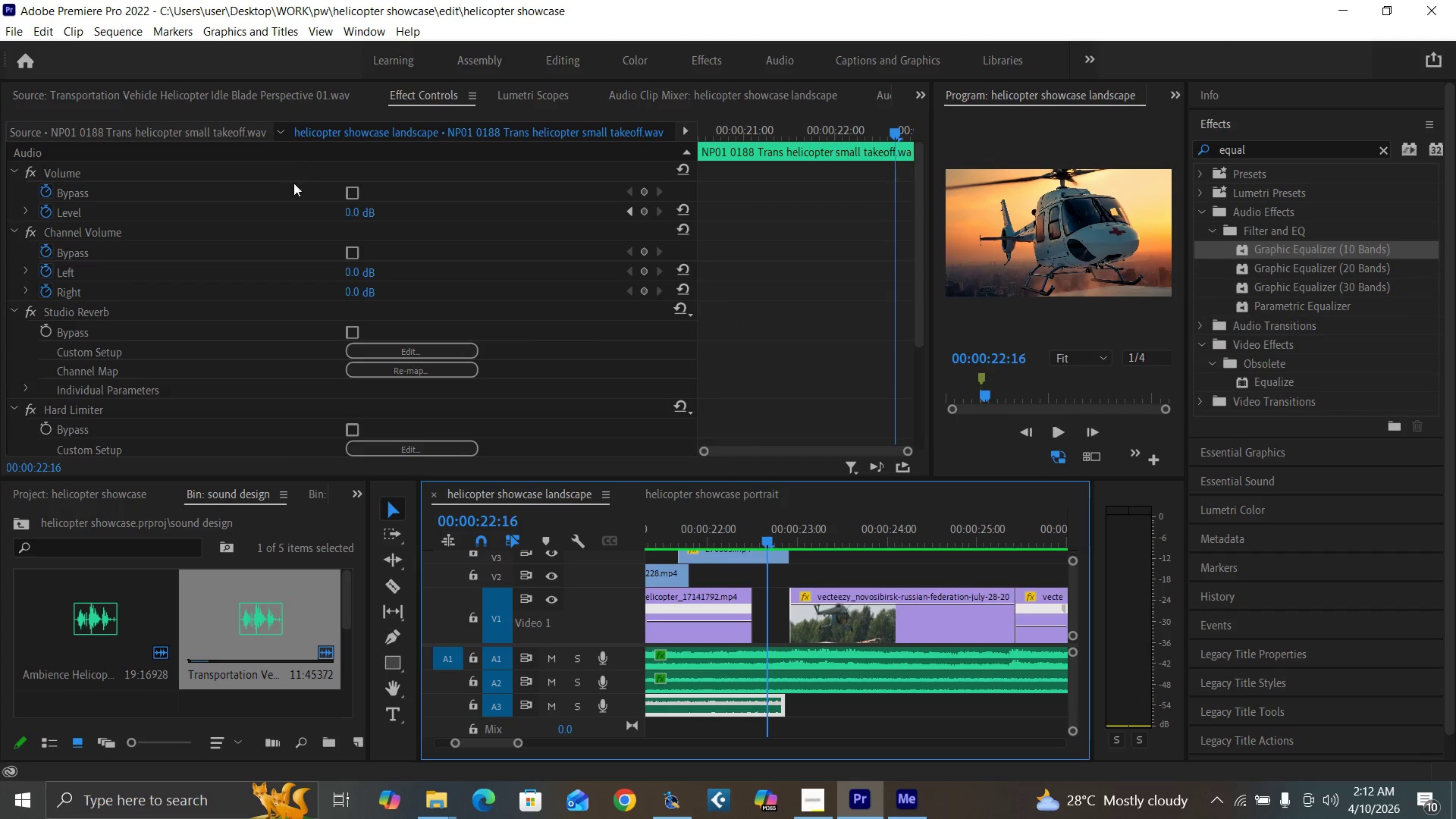 
left_click([350, 210])
 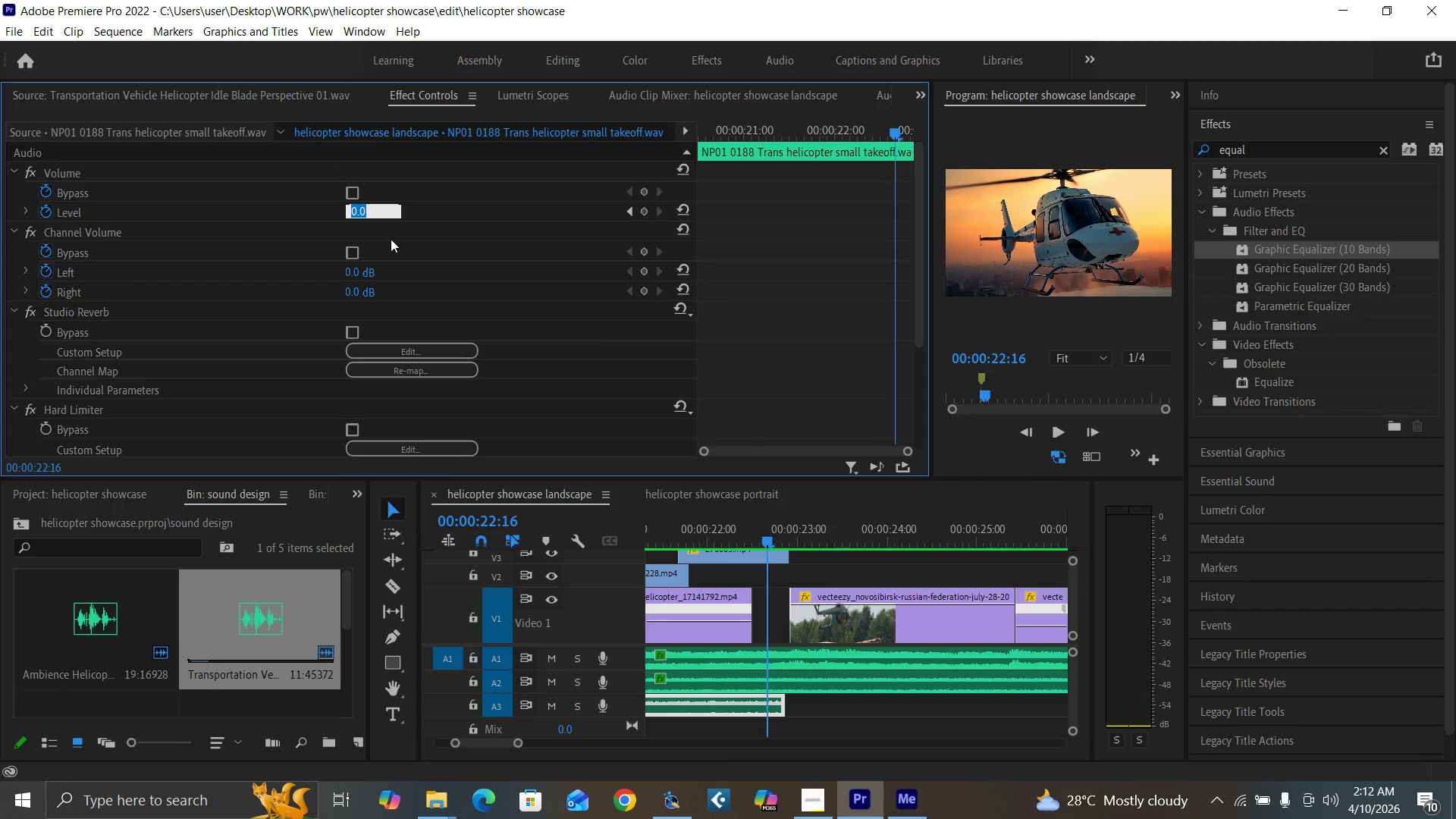 
key(0)
 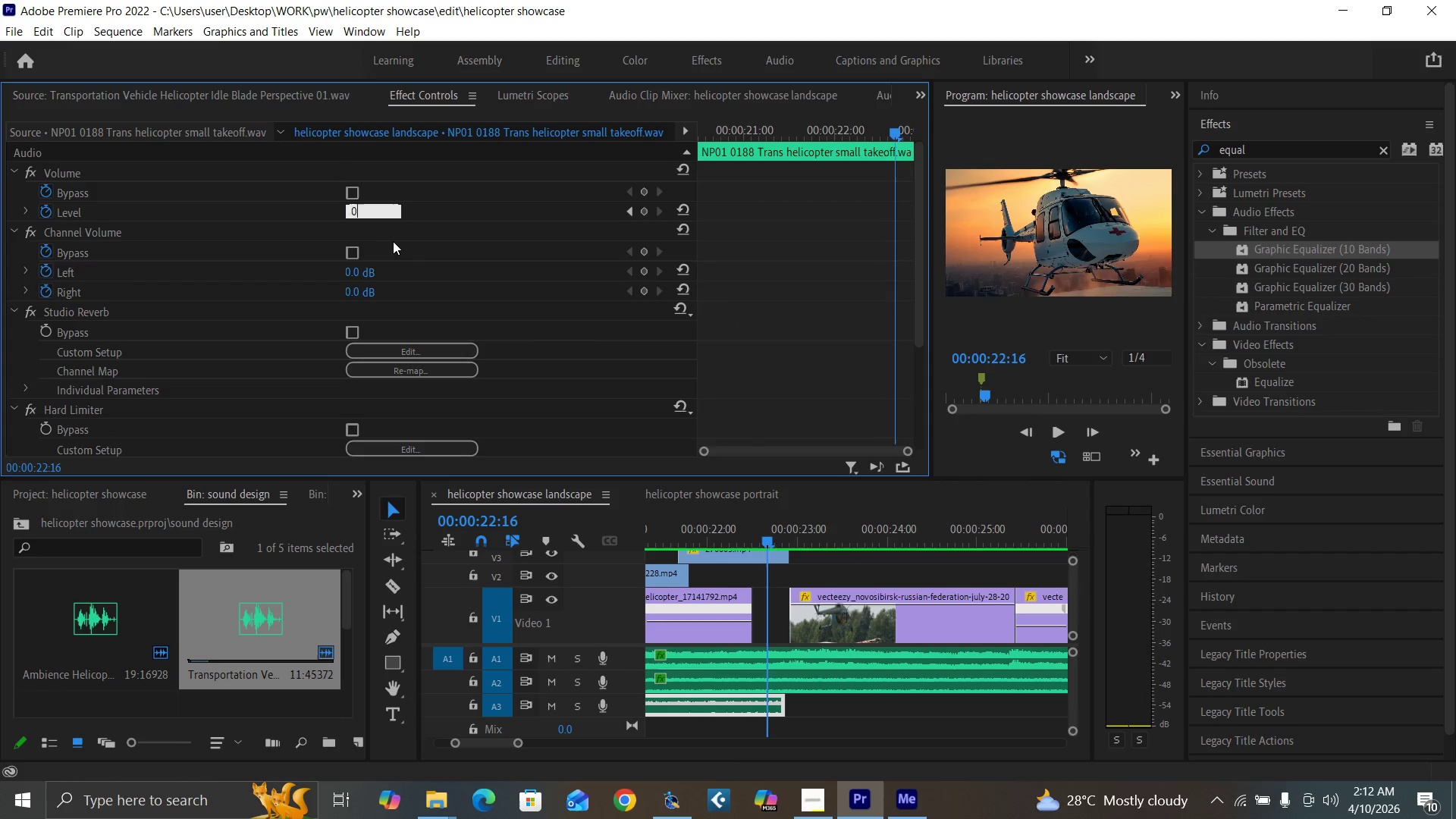 
key(Enter)
 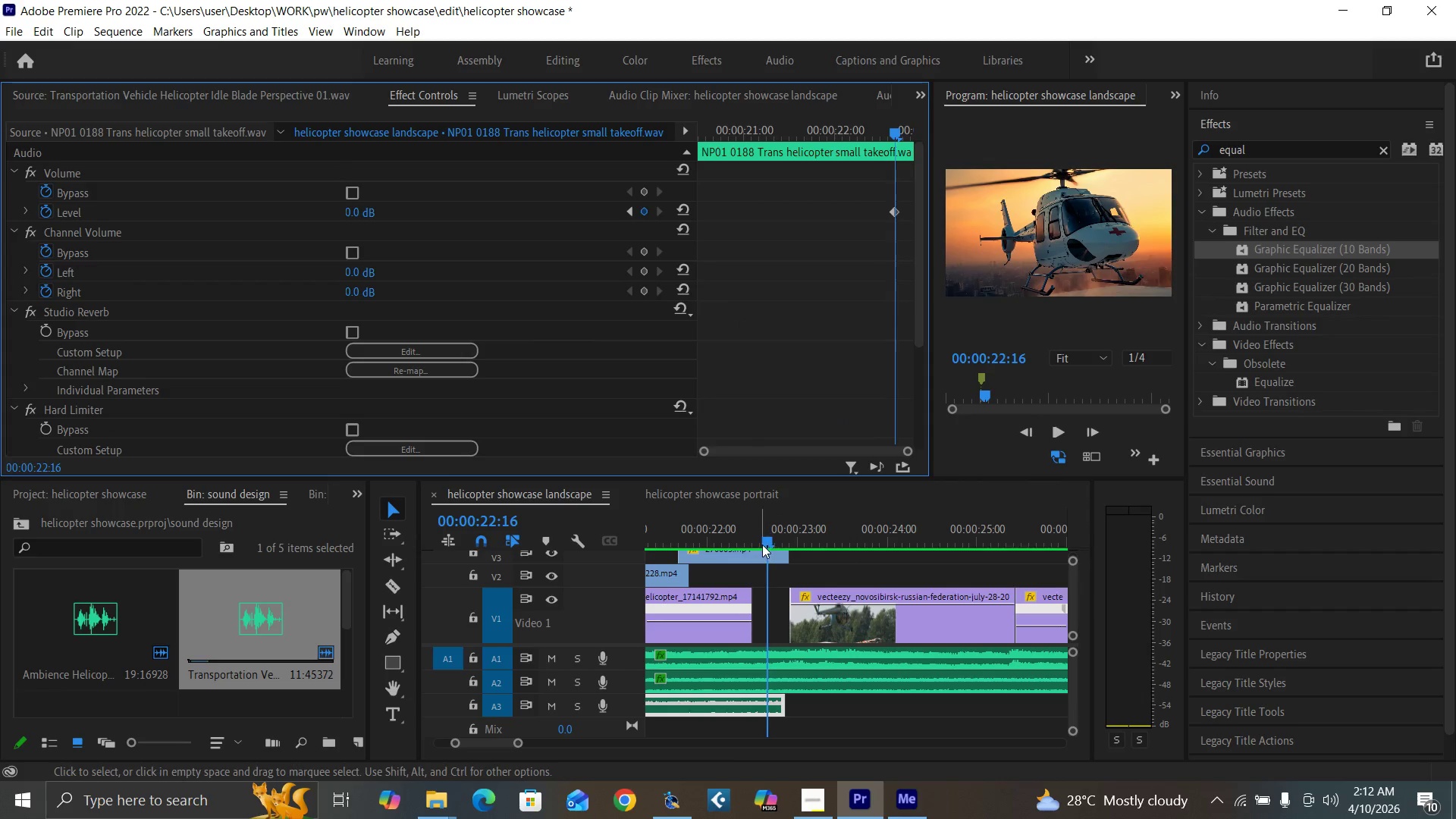 
left_click_drag(start_coordinate=[771, 538], to_coordinate=[795, 555])
 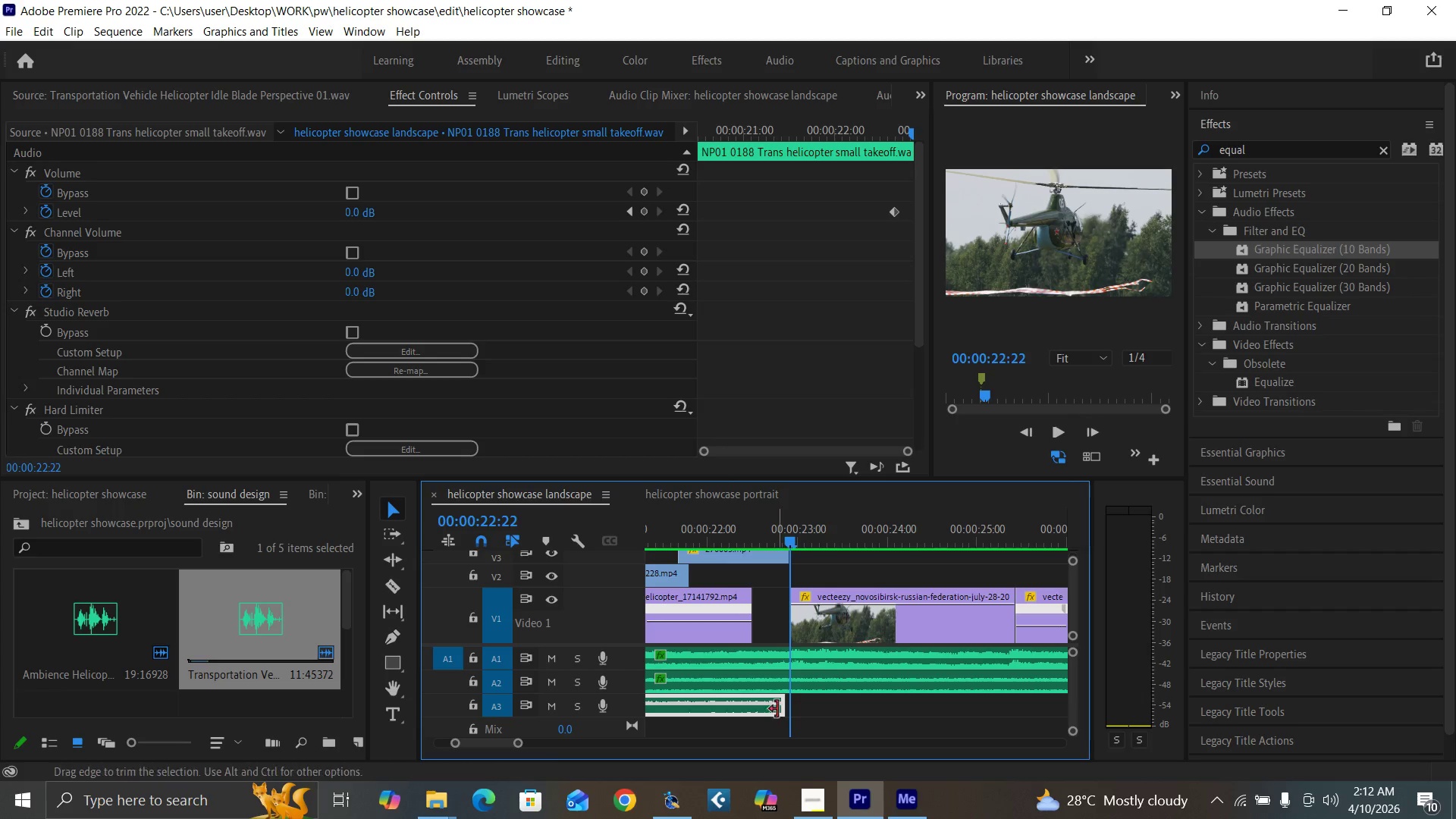 
left_click_drag(start_coordinate=[782, 706], to_coordinate=[792, 709])
 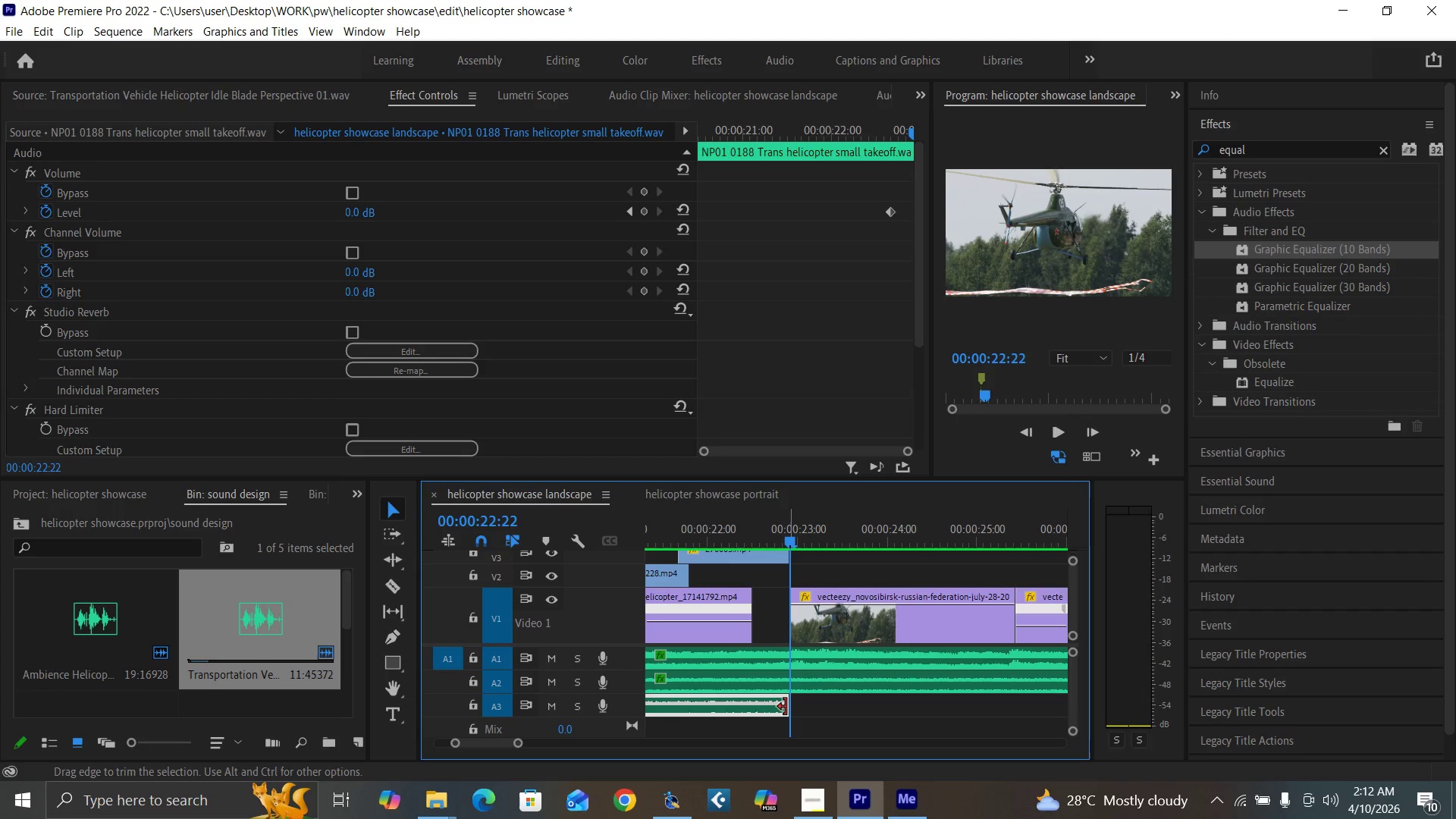 
left_click_drag(start_coordinate=[784, 707], to_coordinate=[795, 713])
 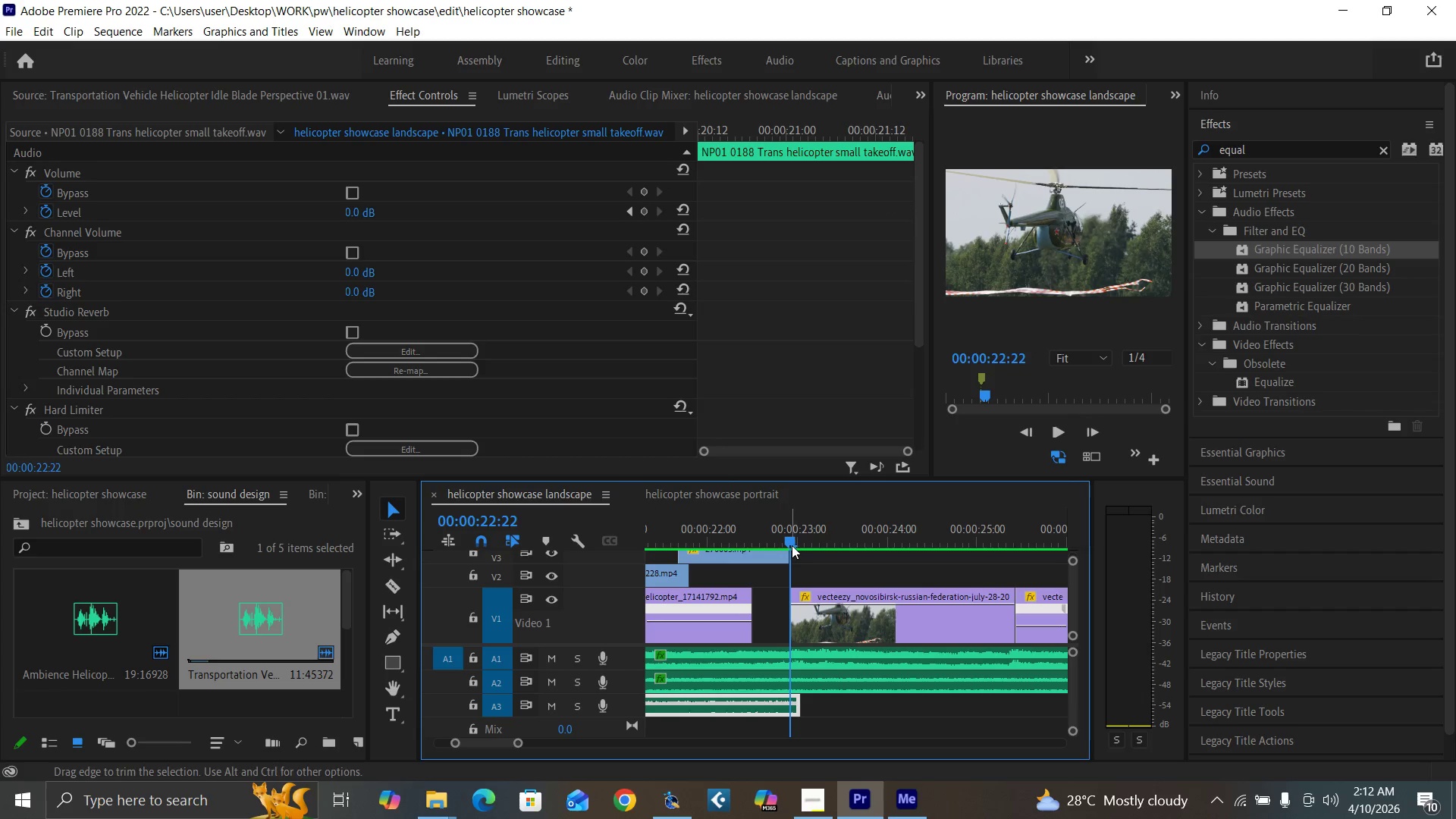 
left_click_drag(start_coordinate=[789, 544], to_coordinate=[798, 549])
 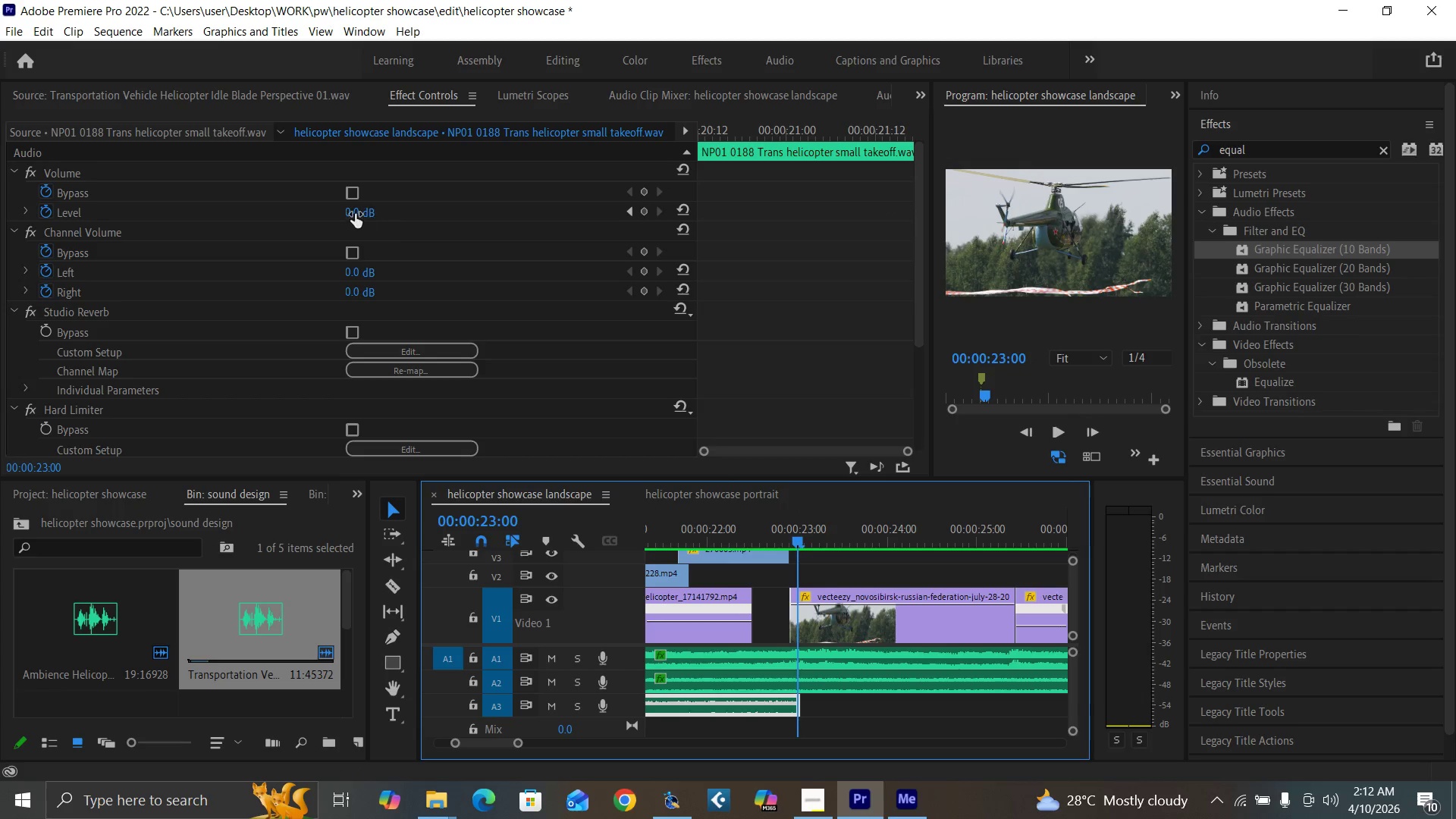 
left_click([352, 212])
 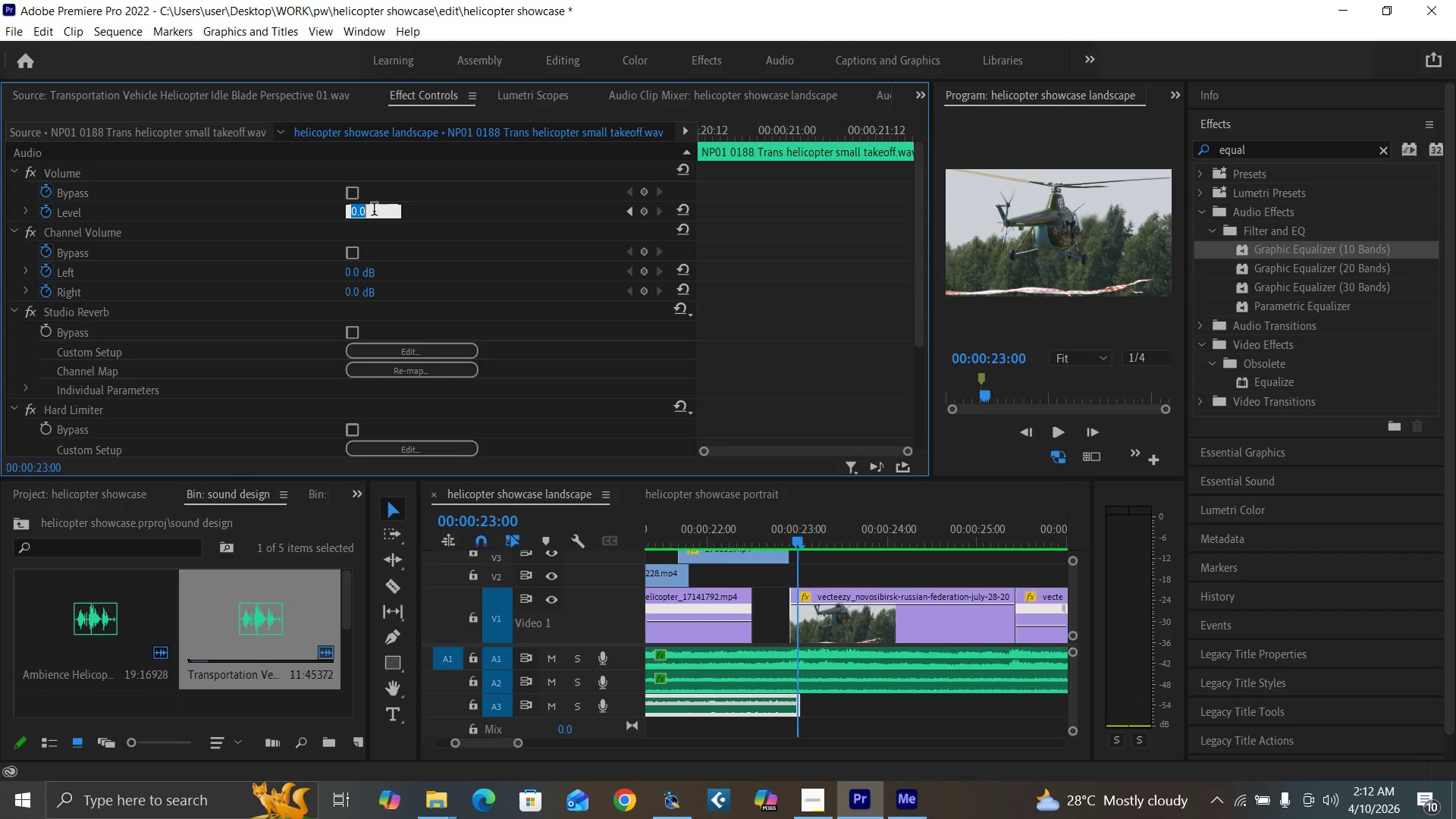 
key(Minus)
 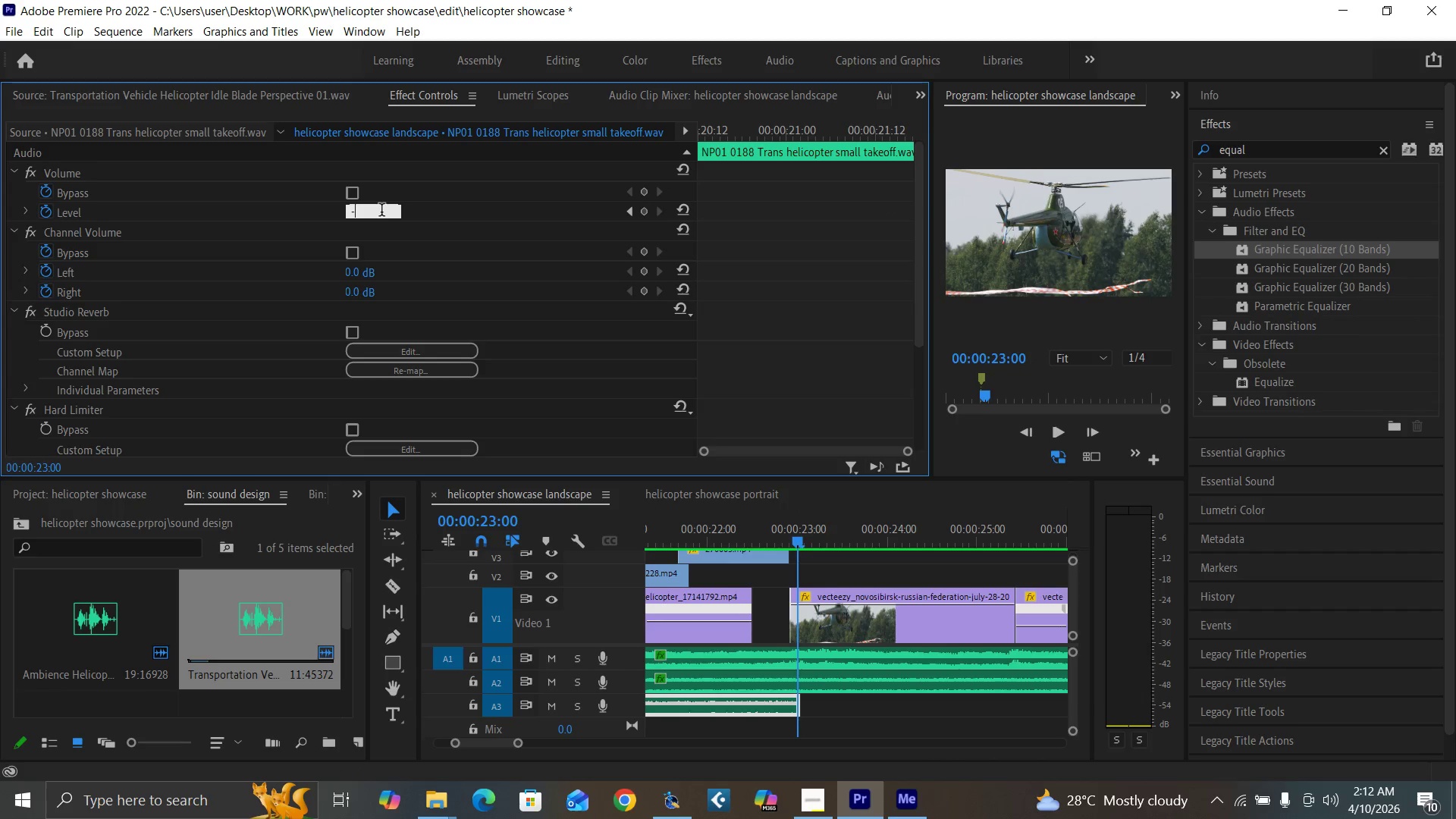 
type(60)
 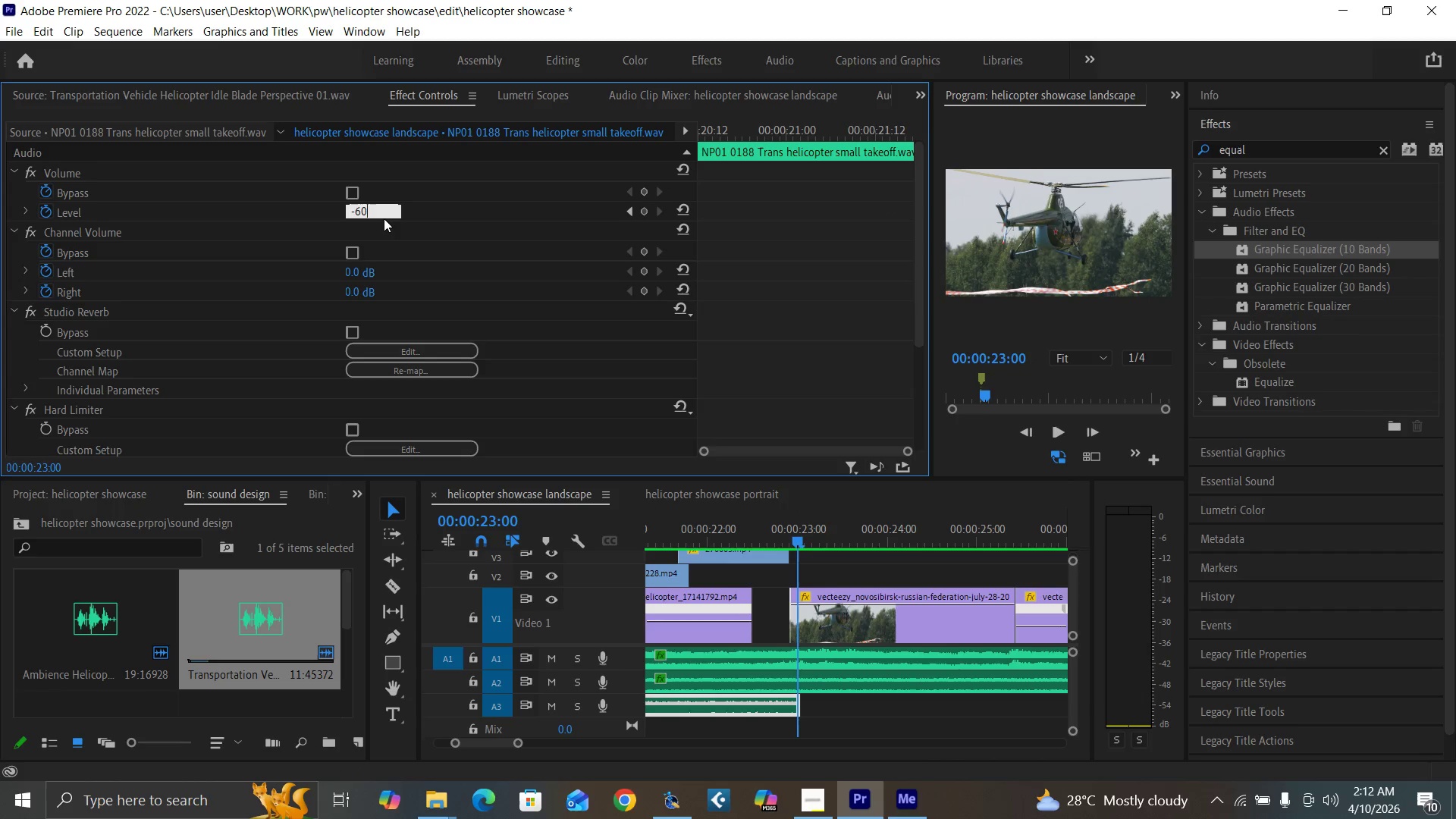 
key(Enter)
 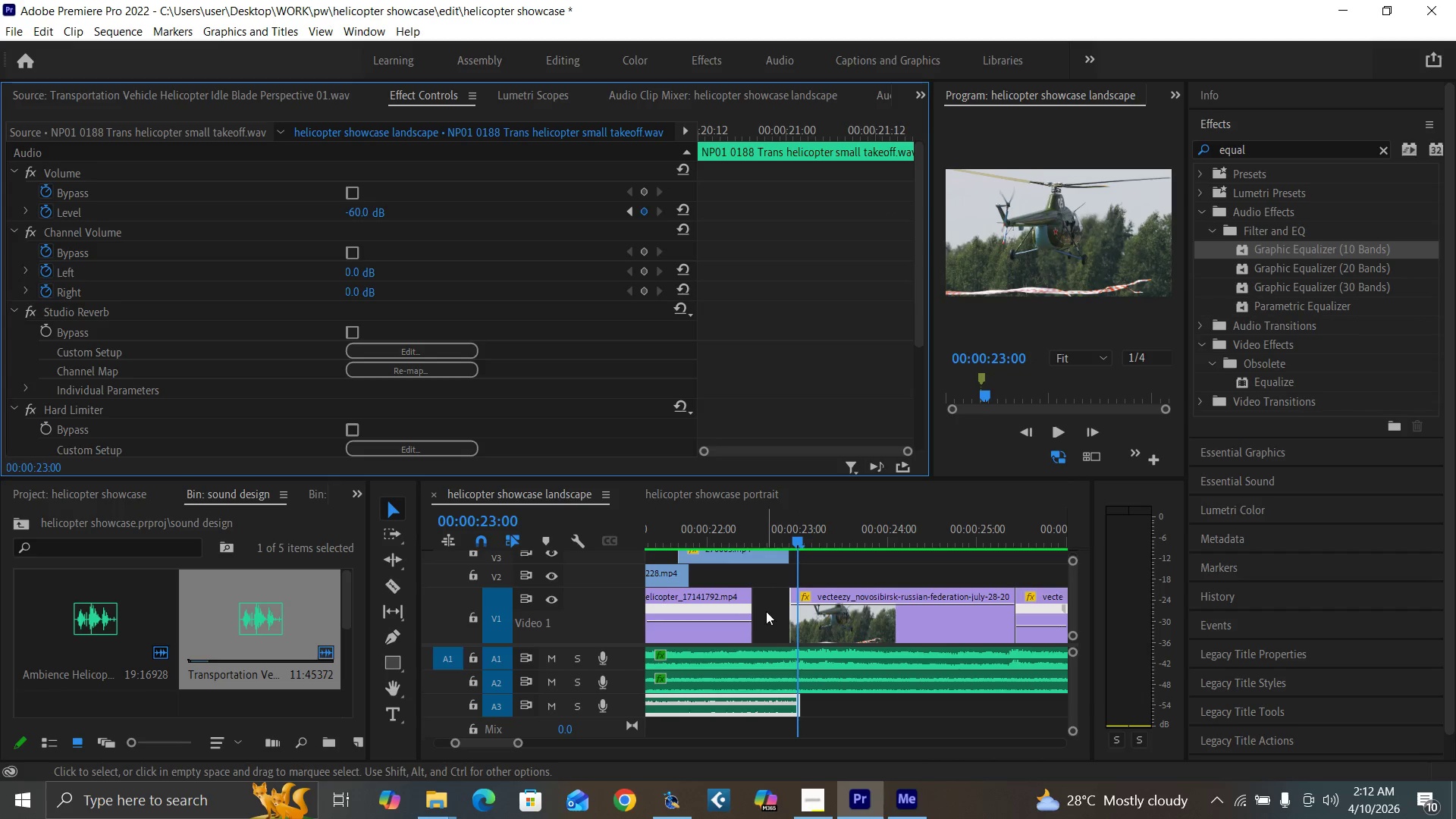 
left_click_drag(start_coordinate=[761, 537], to_coordinate=[774, 540])
 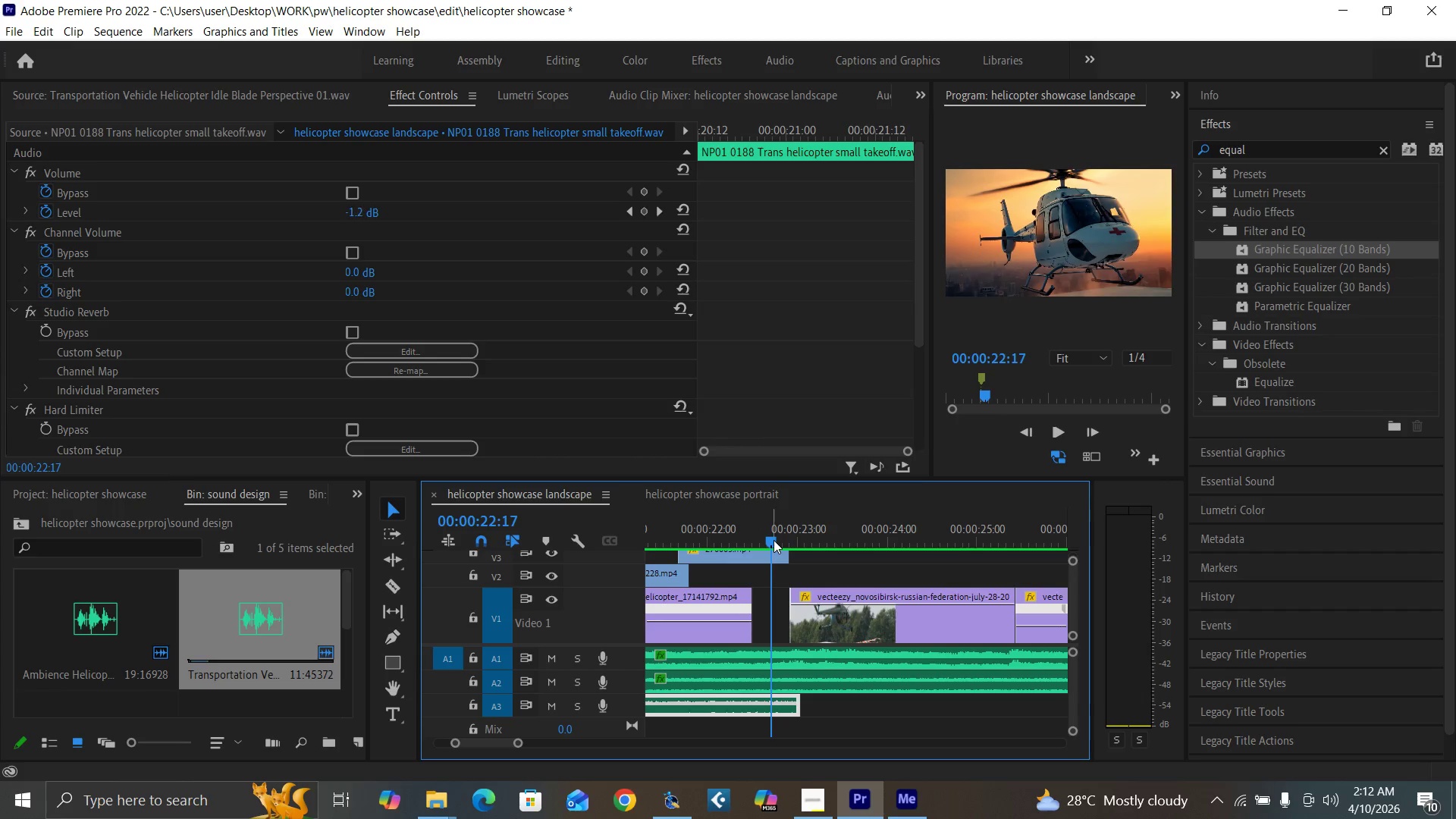 
key(Space)
 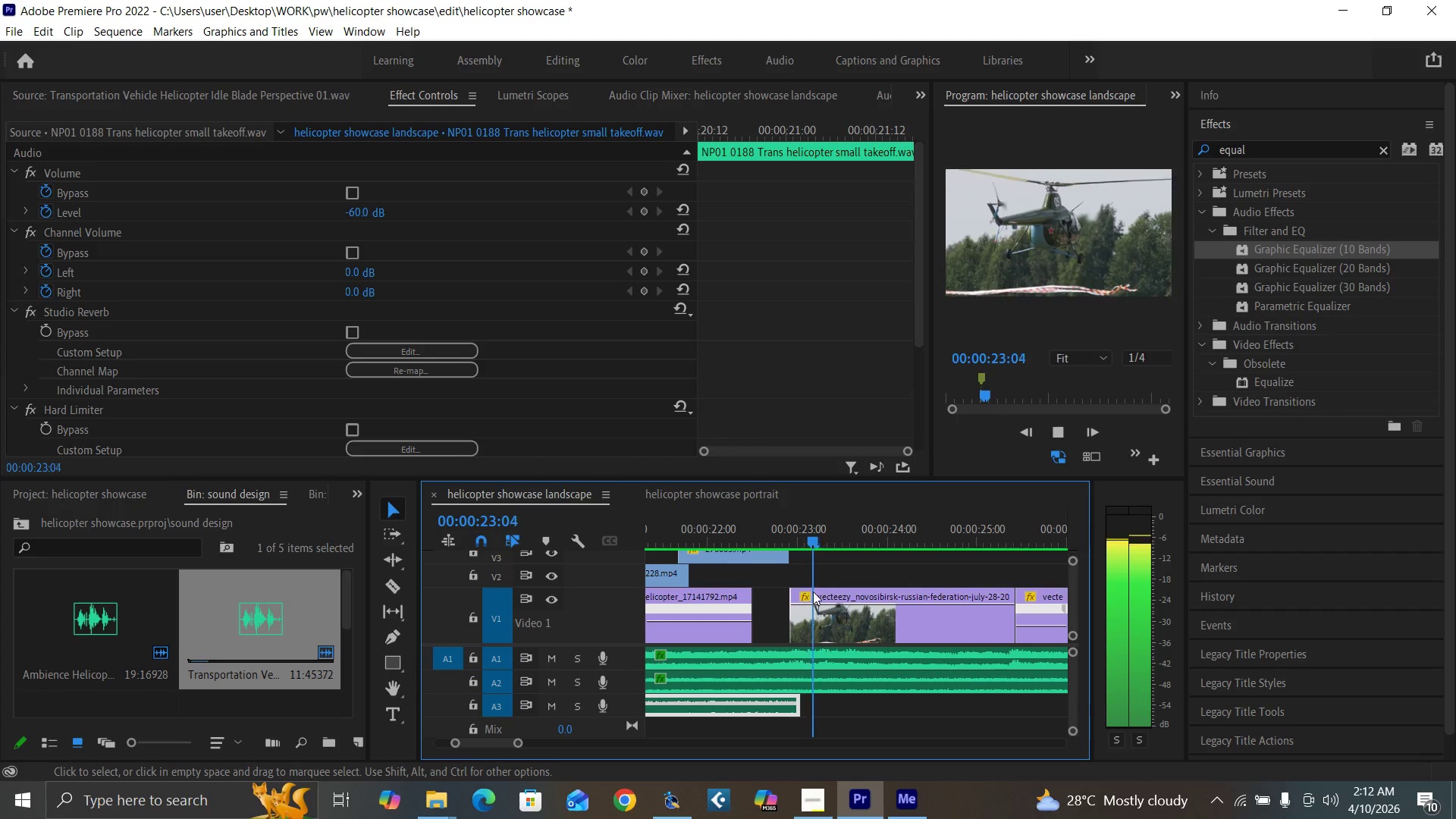 
key(Space)
 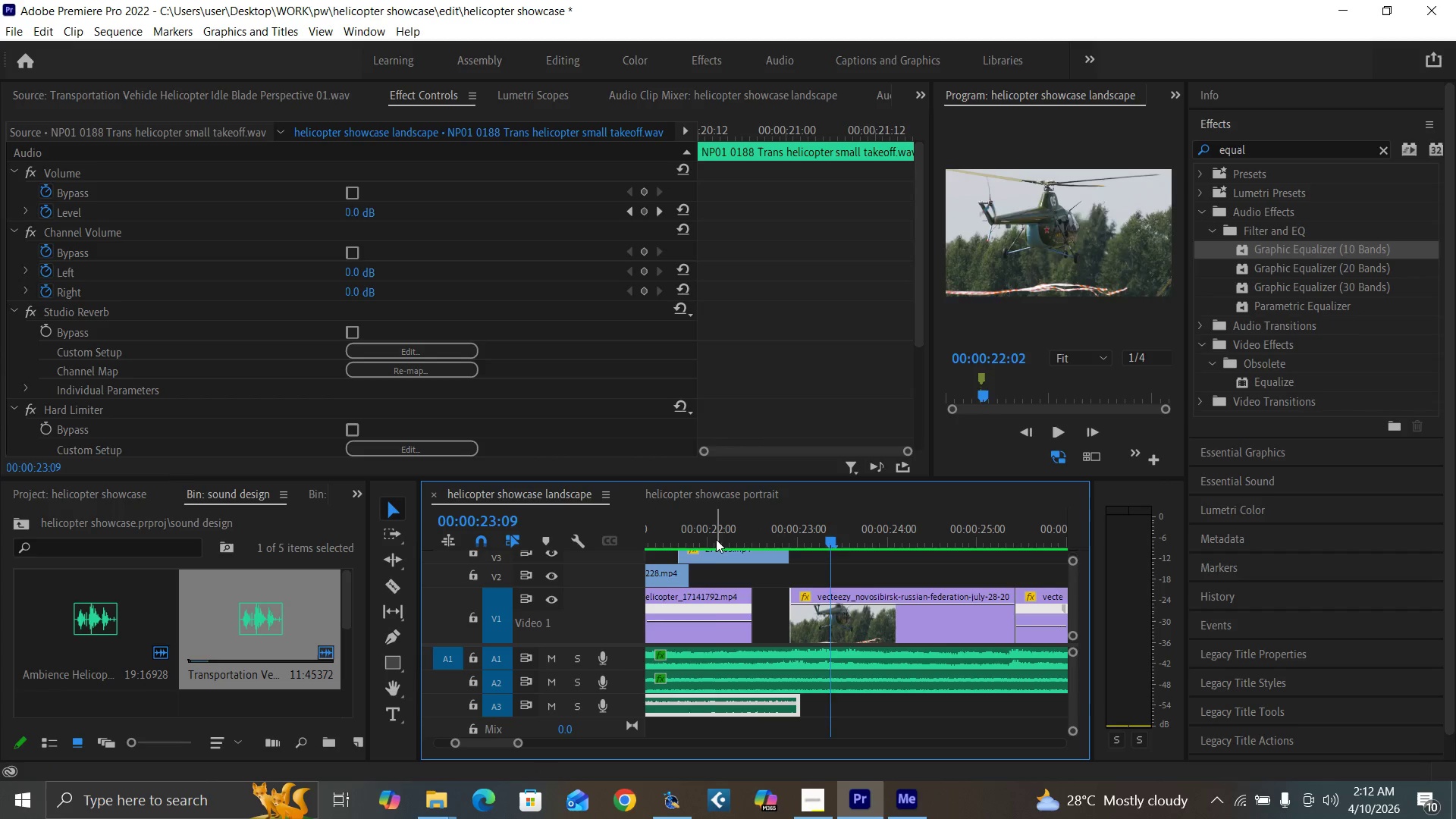 
key(Space)
 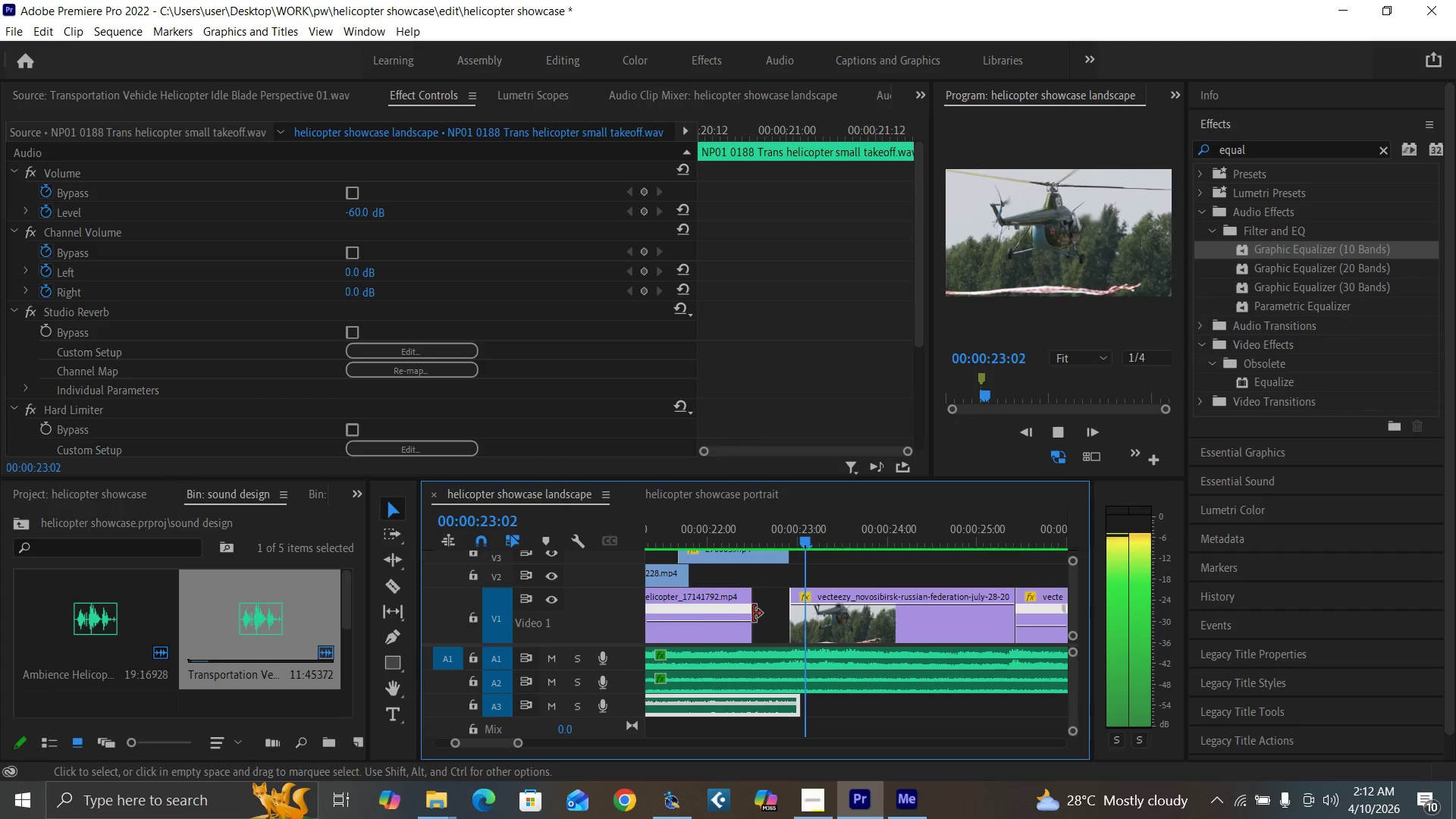 
key(Space)
 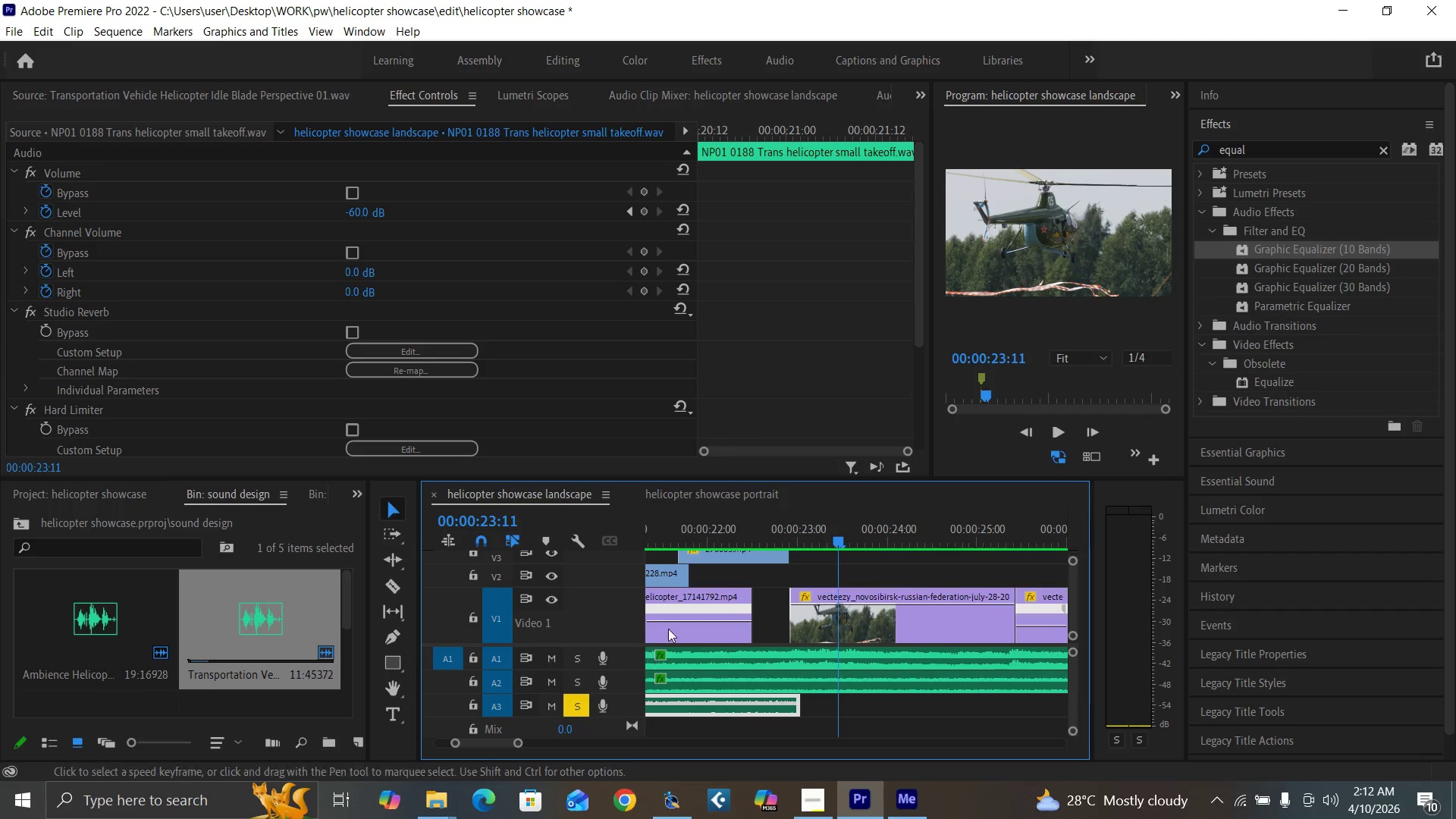 
left_click([682, 538])
 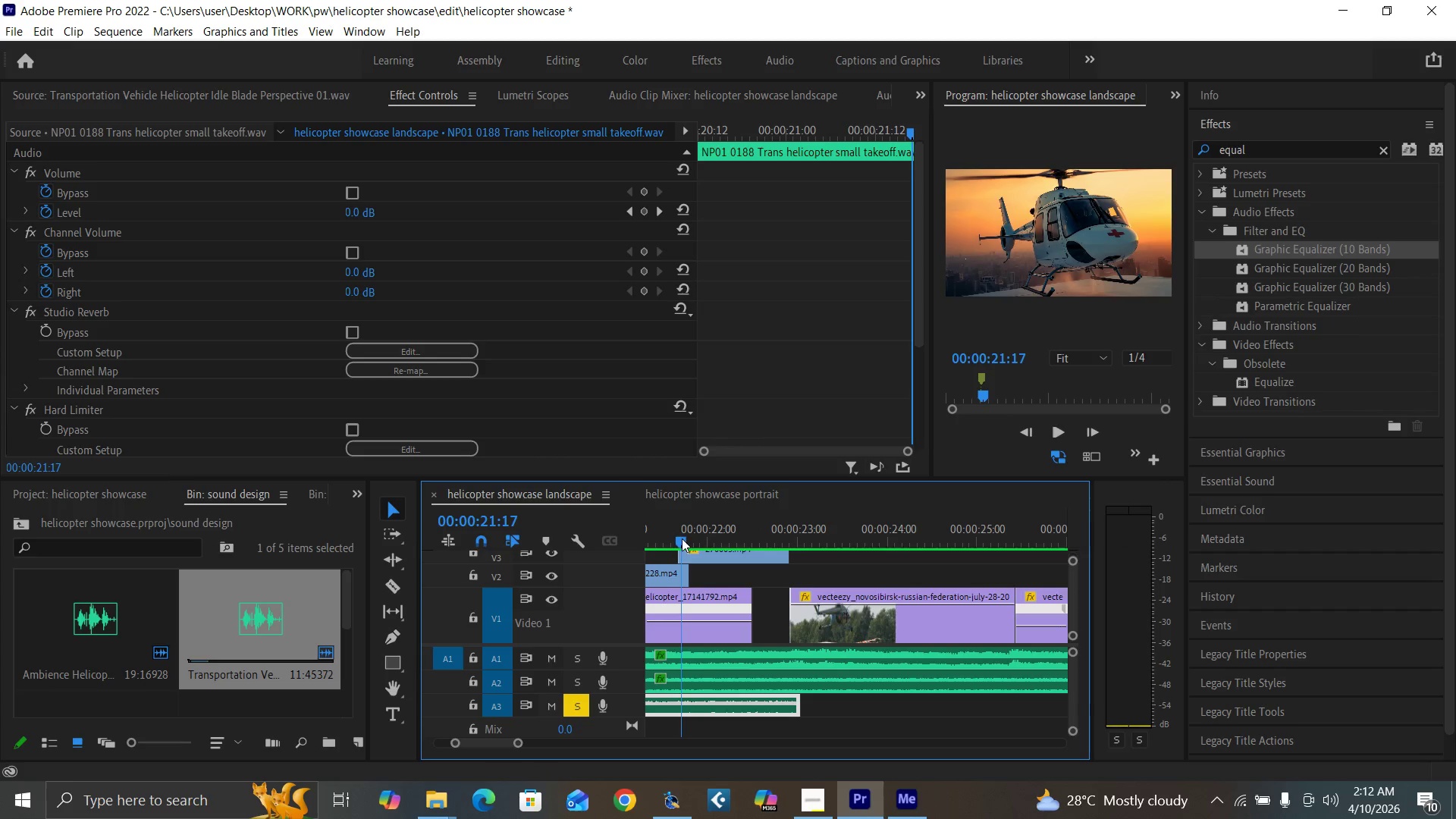 
key(Space)
 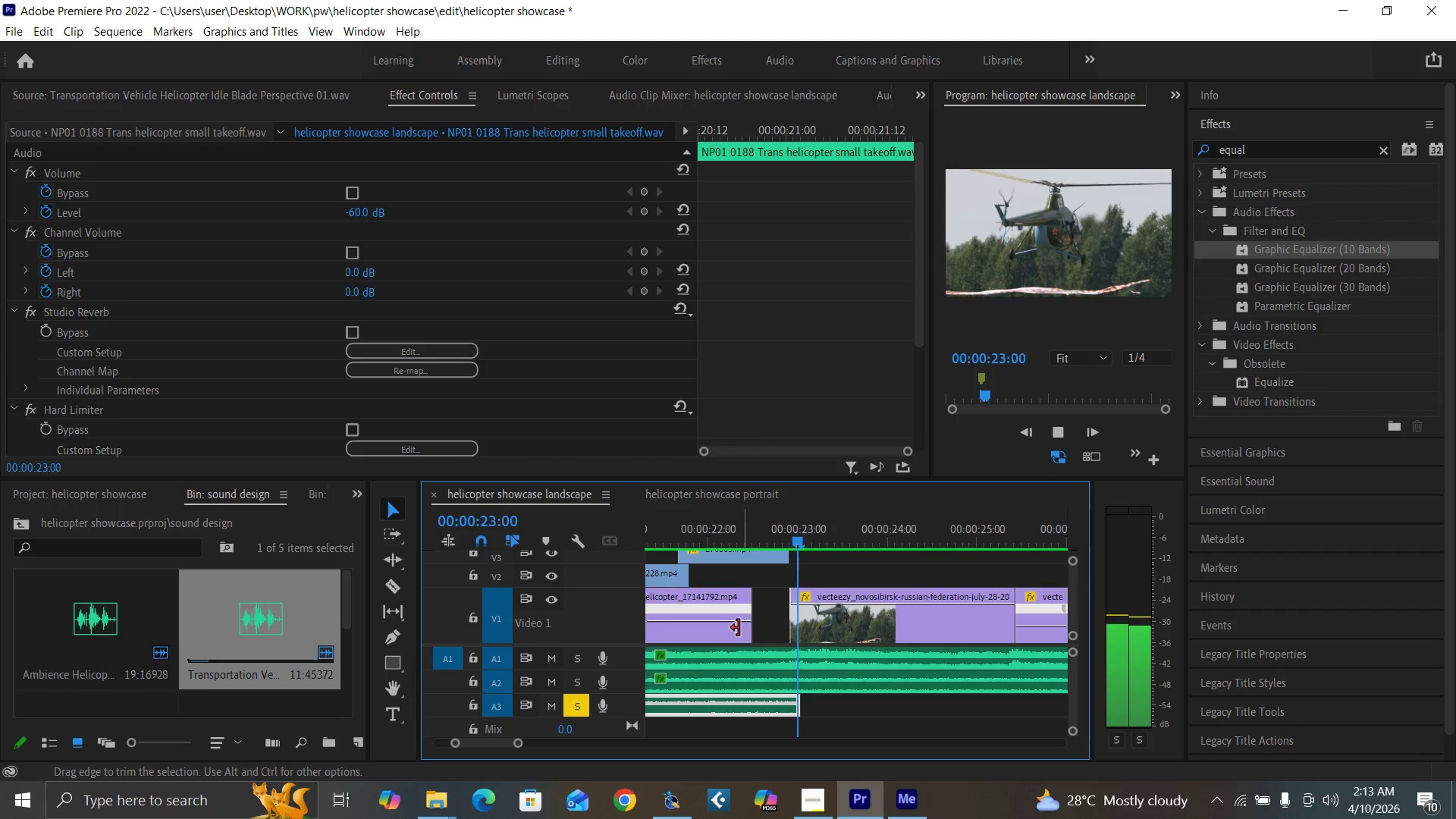 
key(Space)
 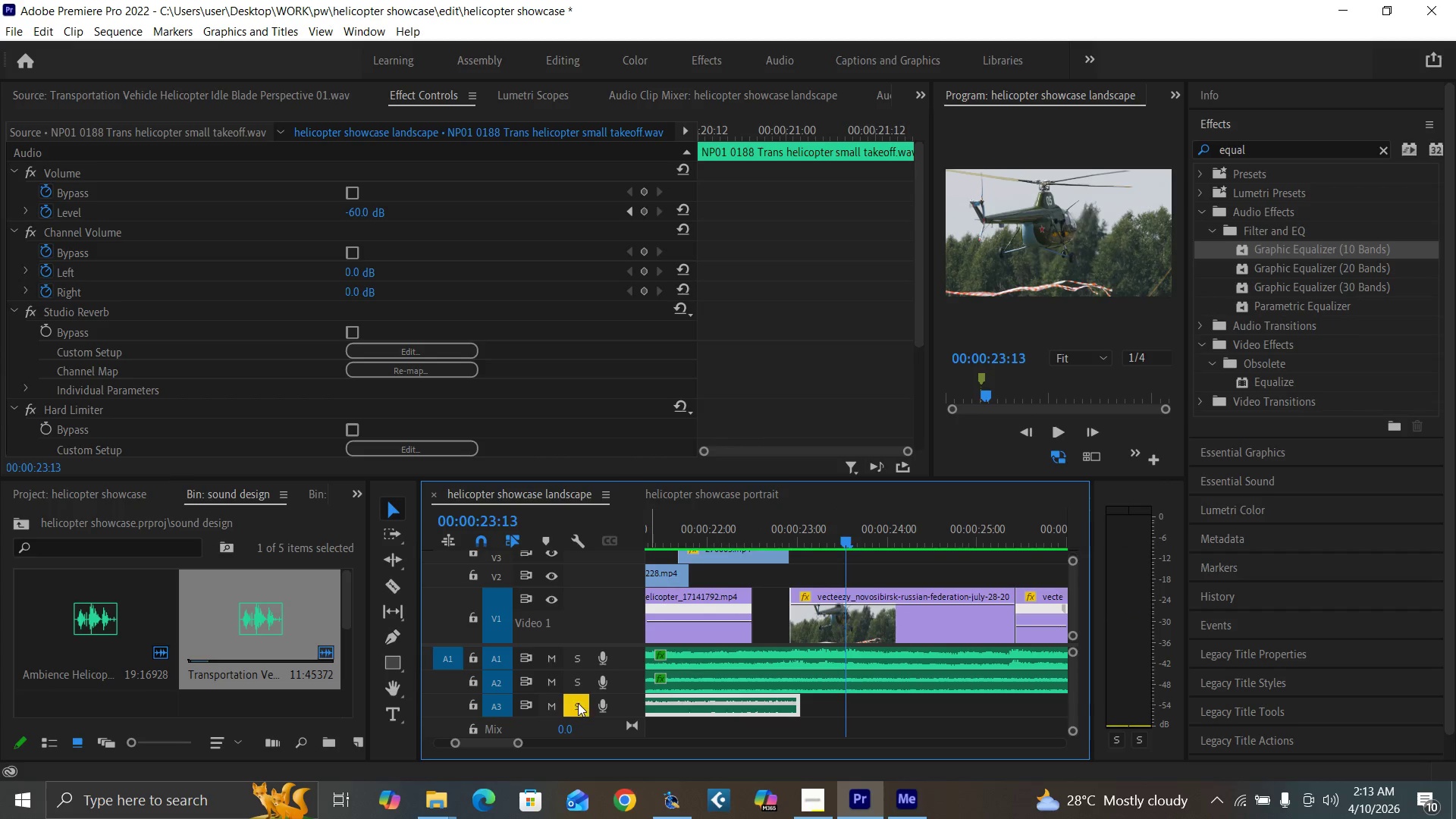 
left_click([576, 702])
 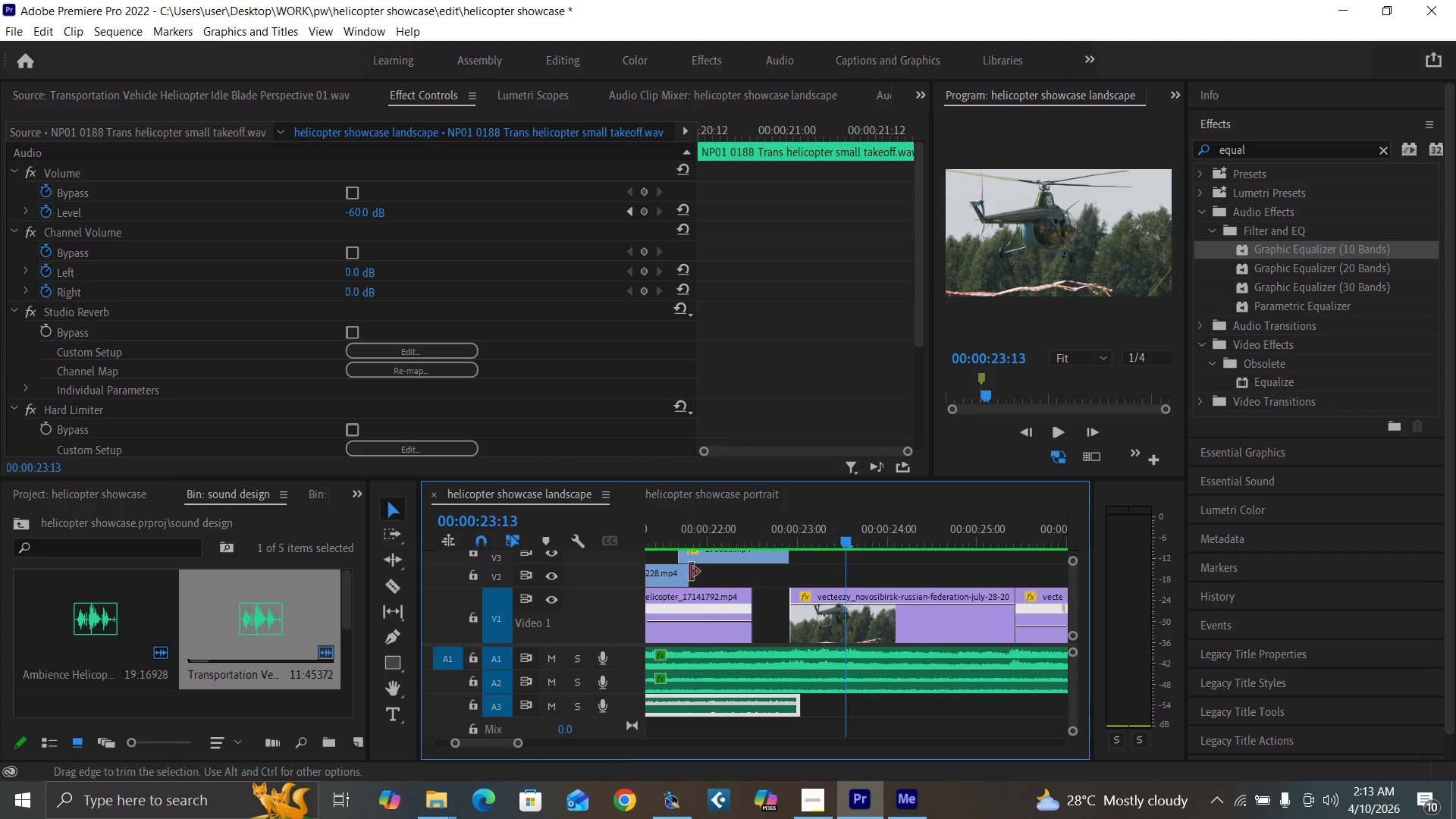 
left_click([706, 538])
 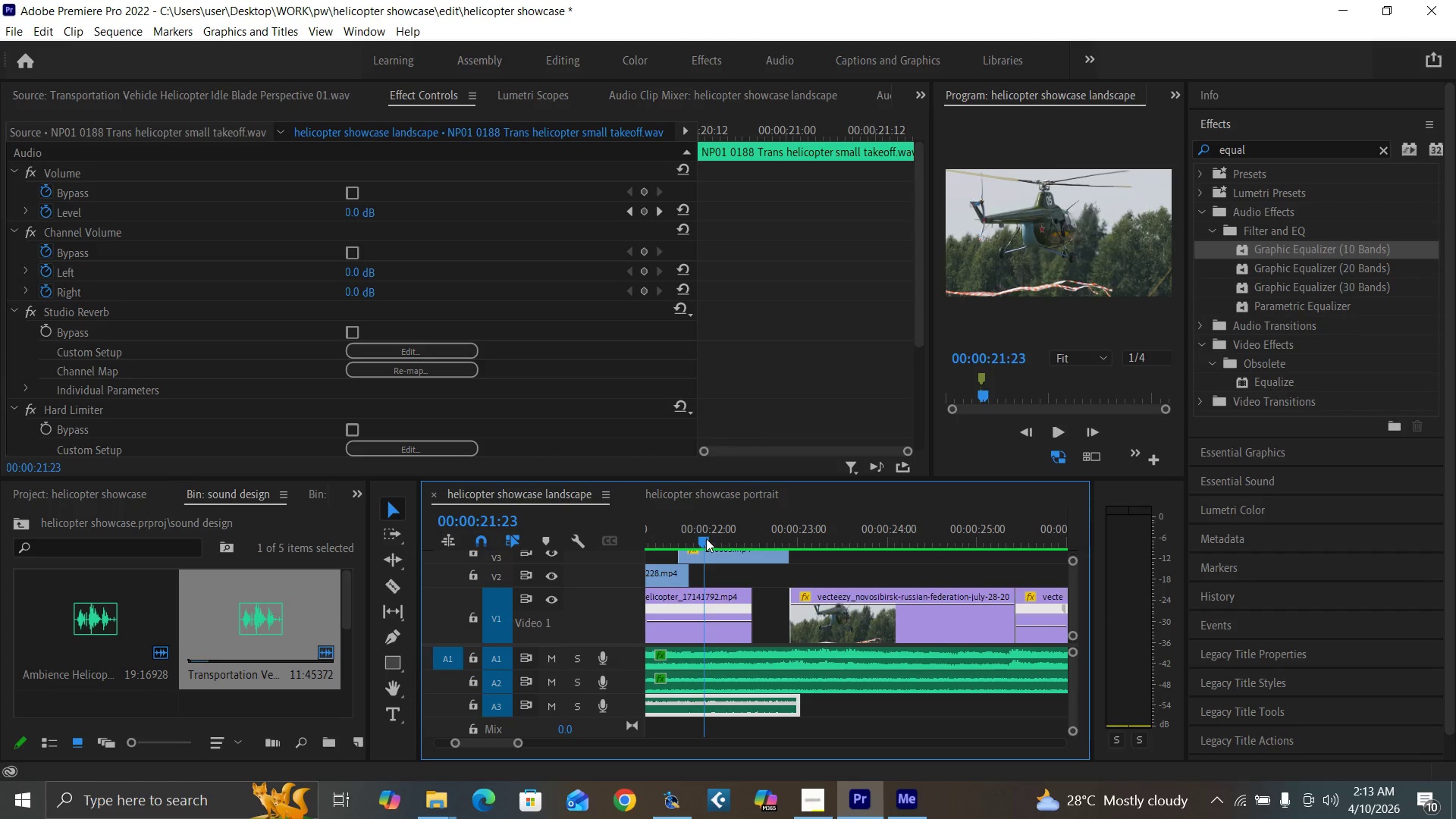 
key(Space)
 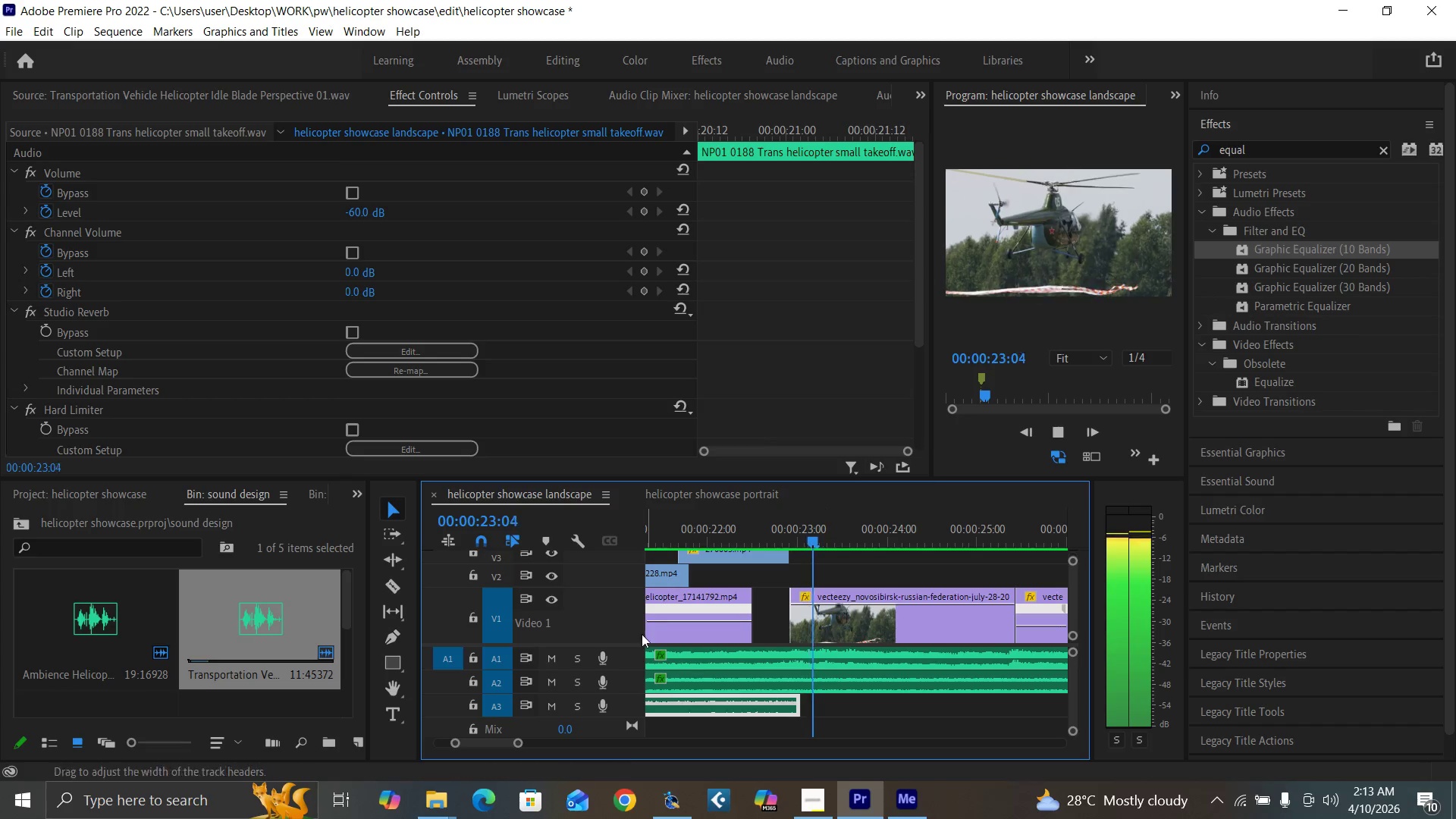 
key(Space)
 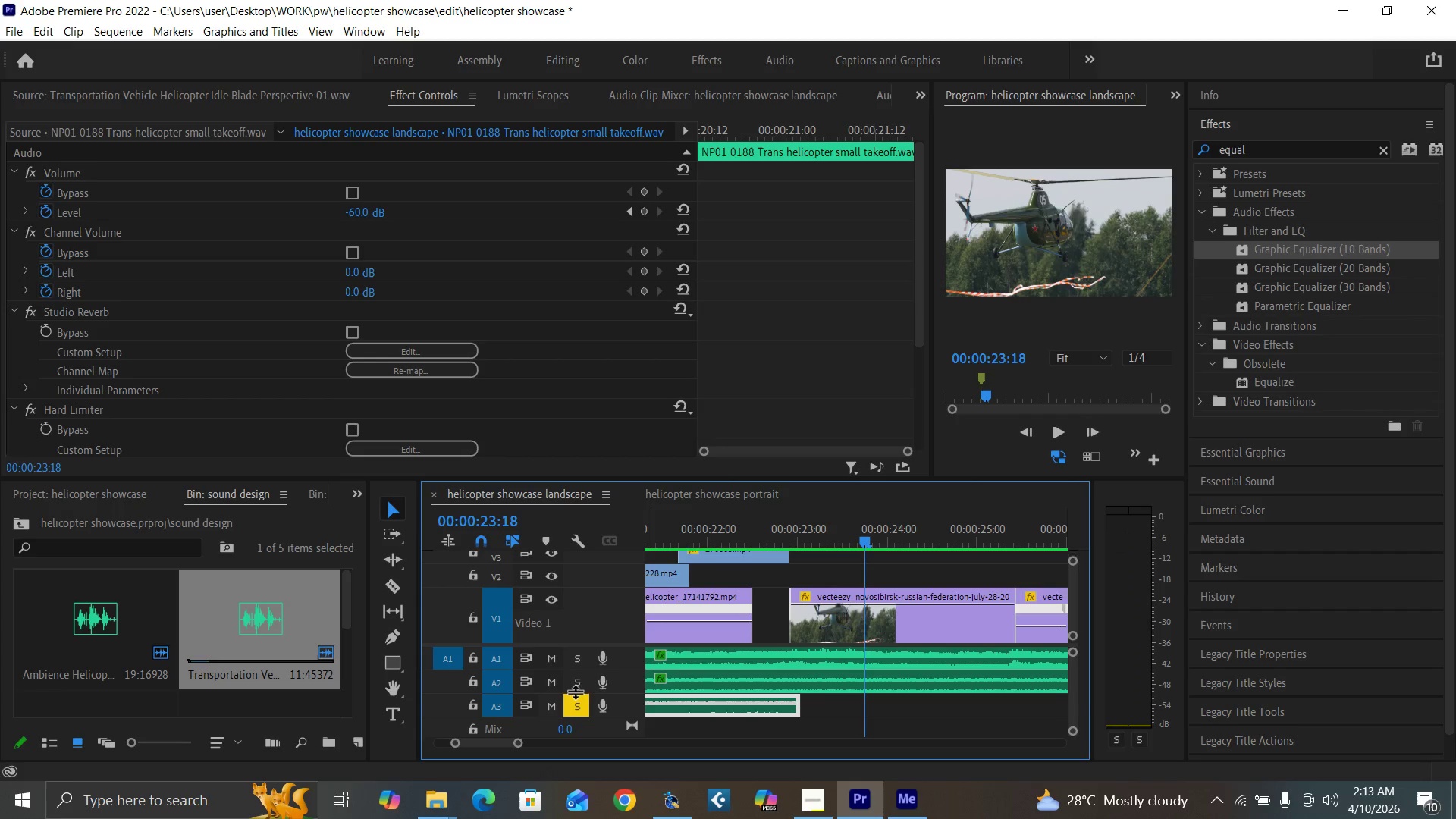 
double_click([575, 682])
 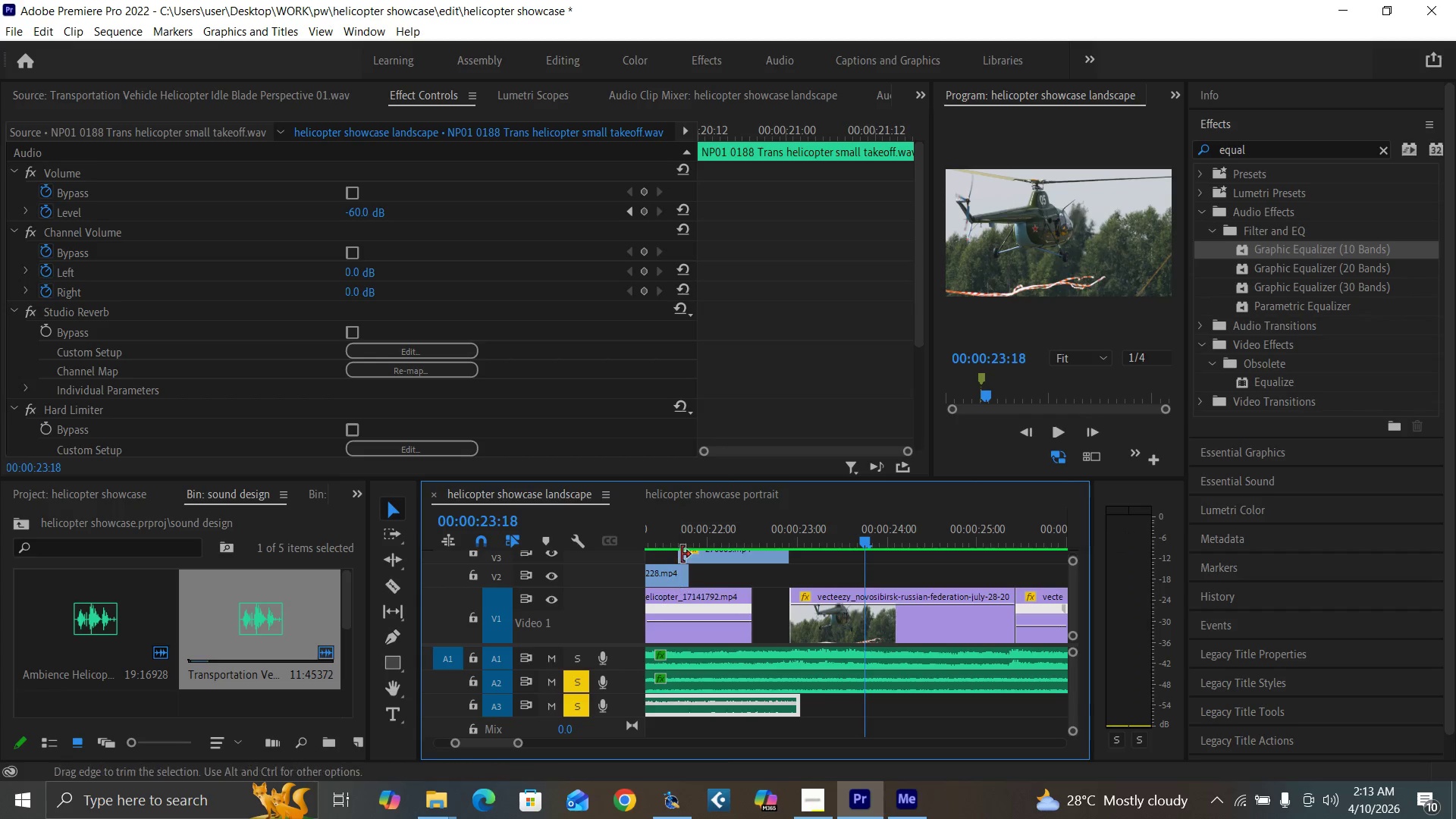 
left_click([705, 538])
 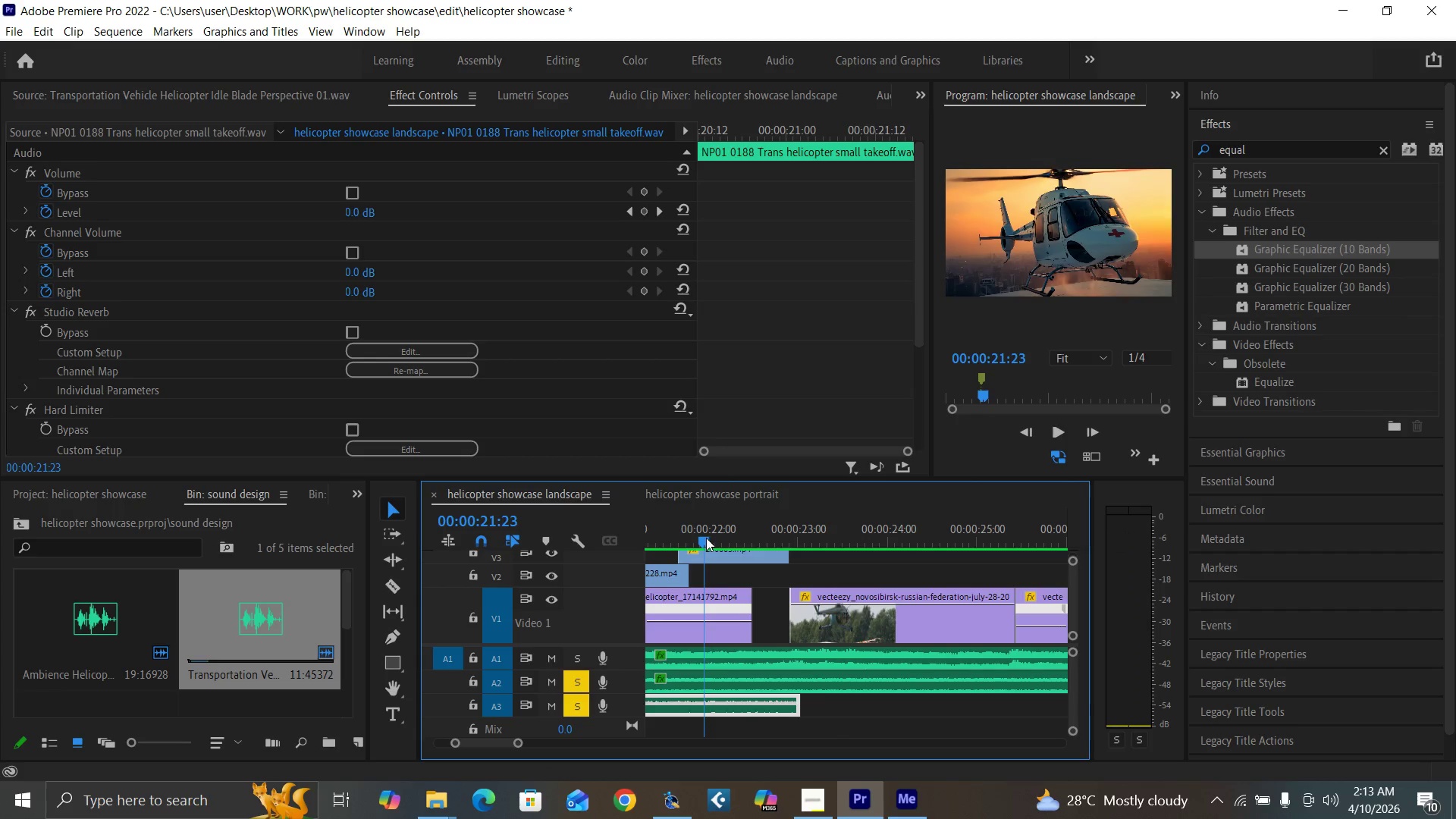 
key(Space)
 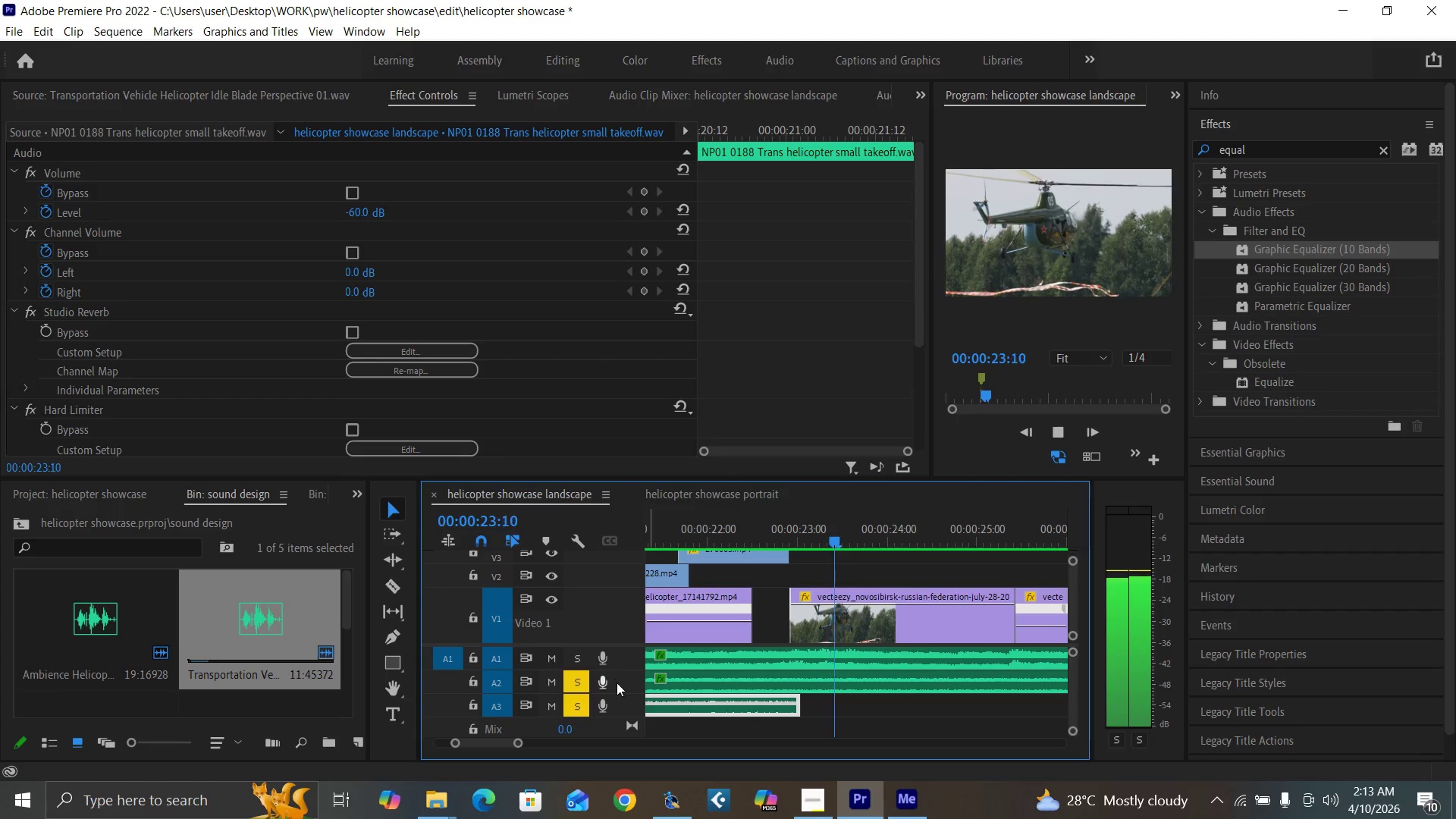 
key(Space)
 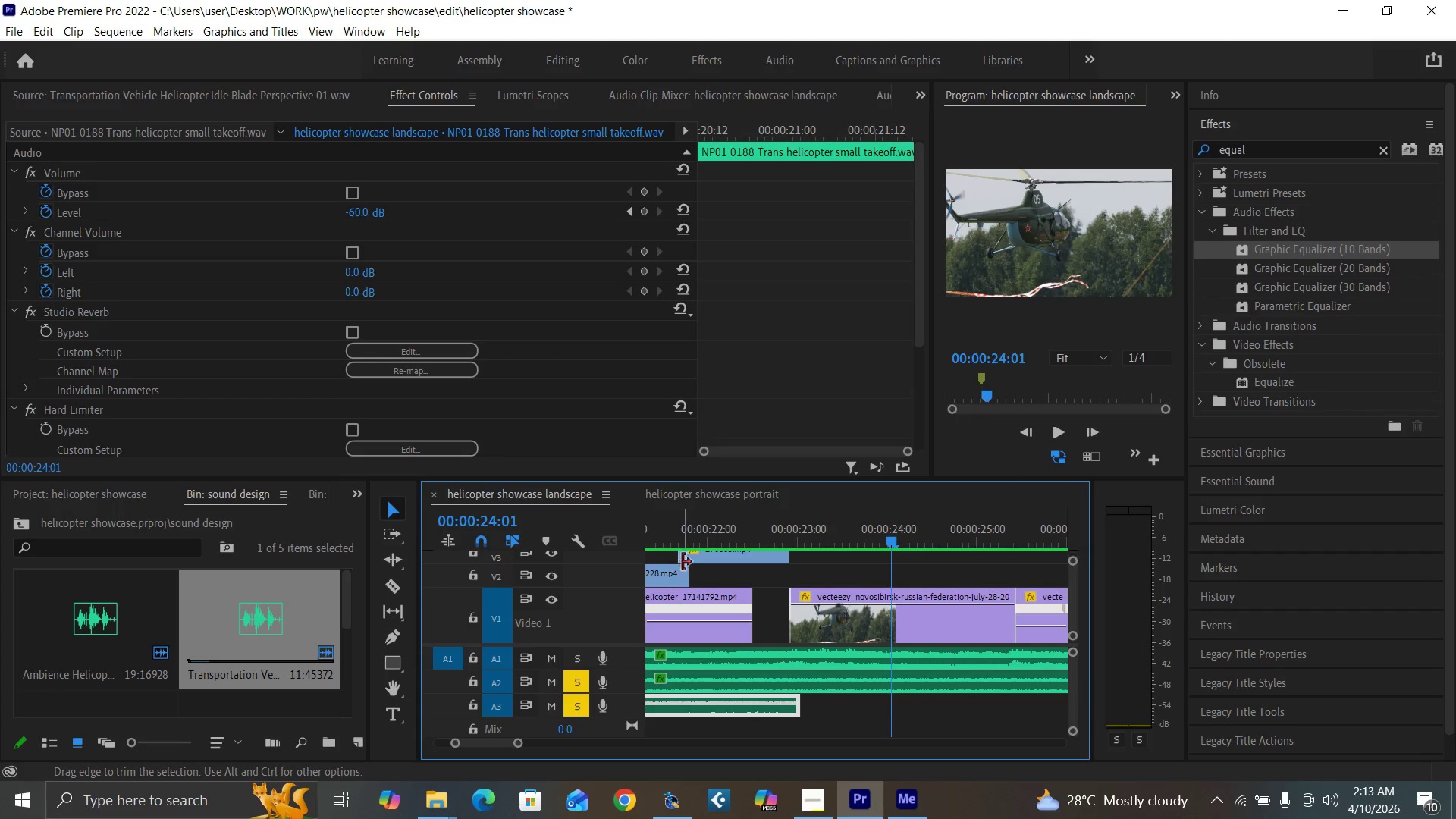 
key(Space)
 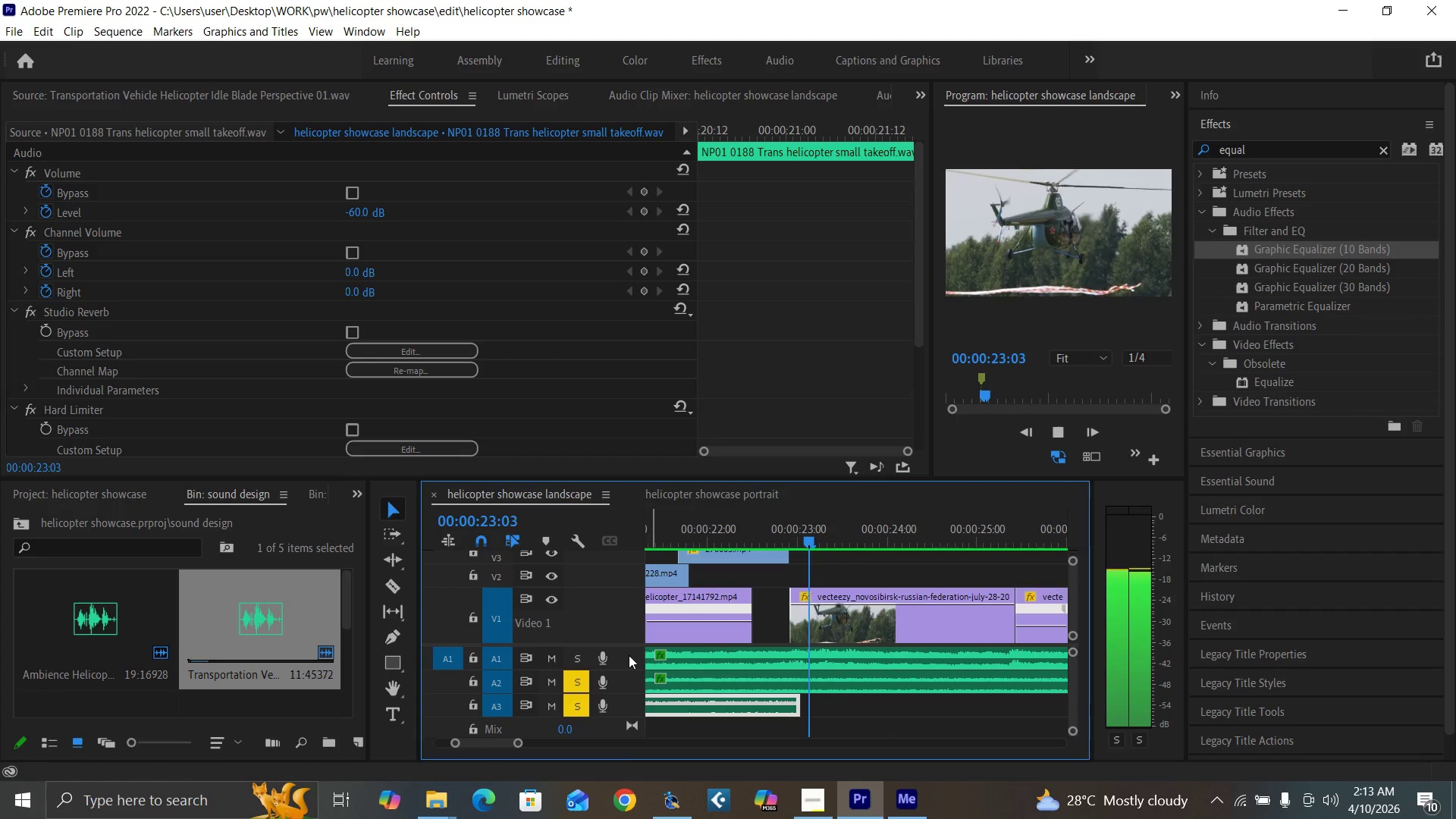 
key(Space)
 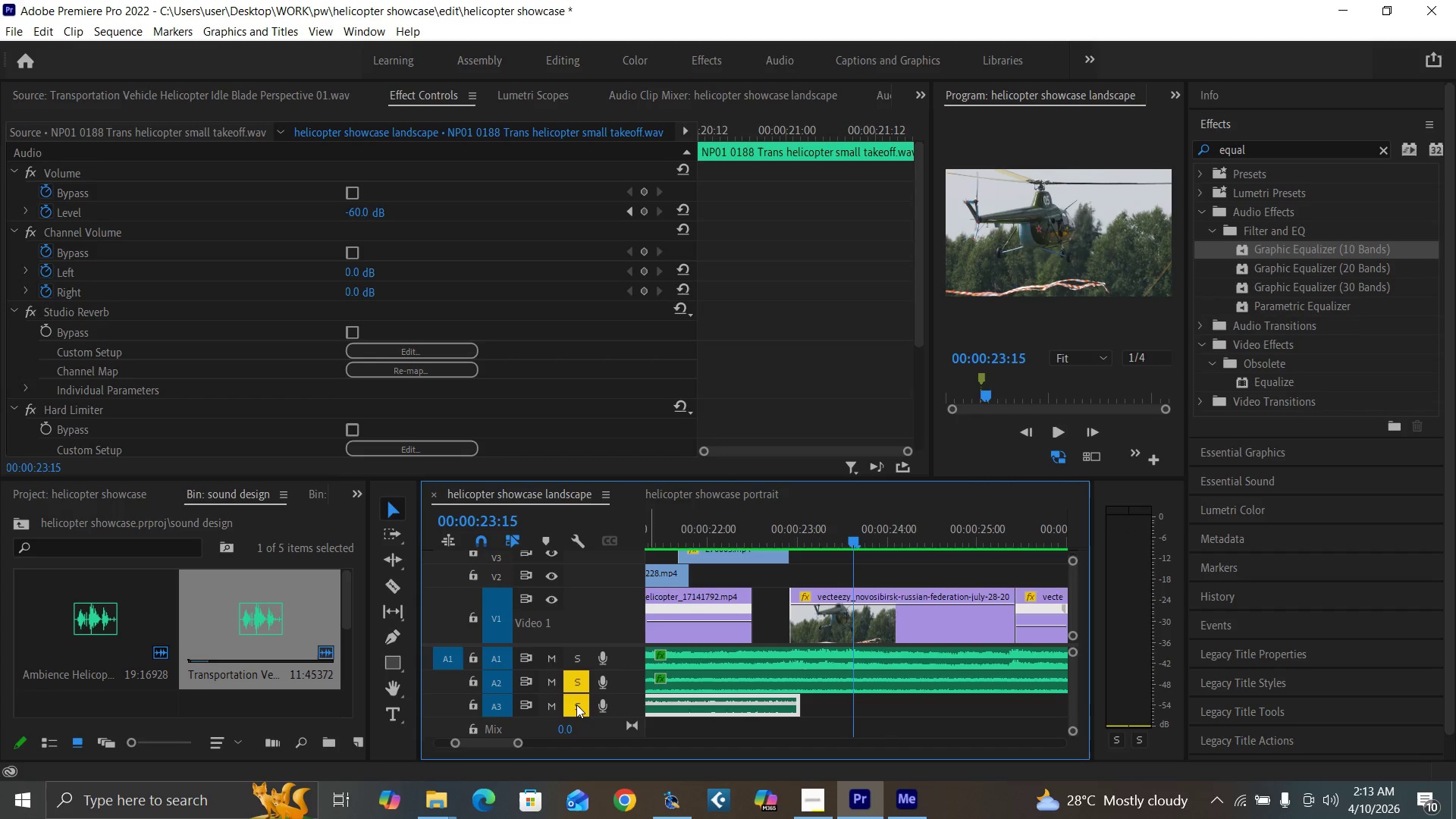 
left_click([576, 704])
 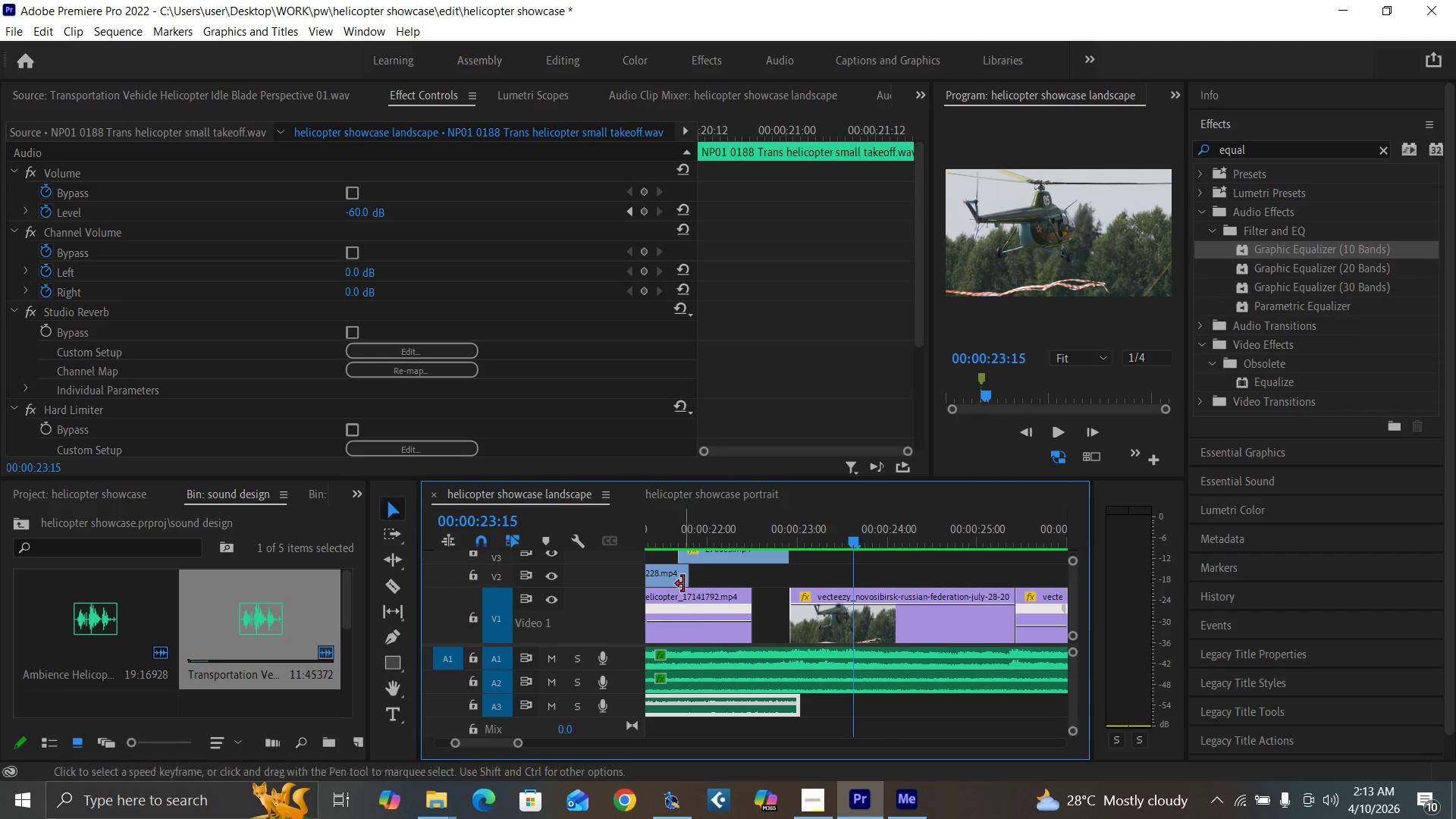 
left_click([683, 541])
 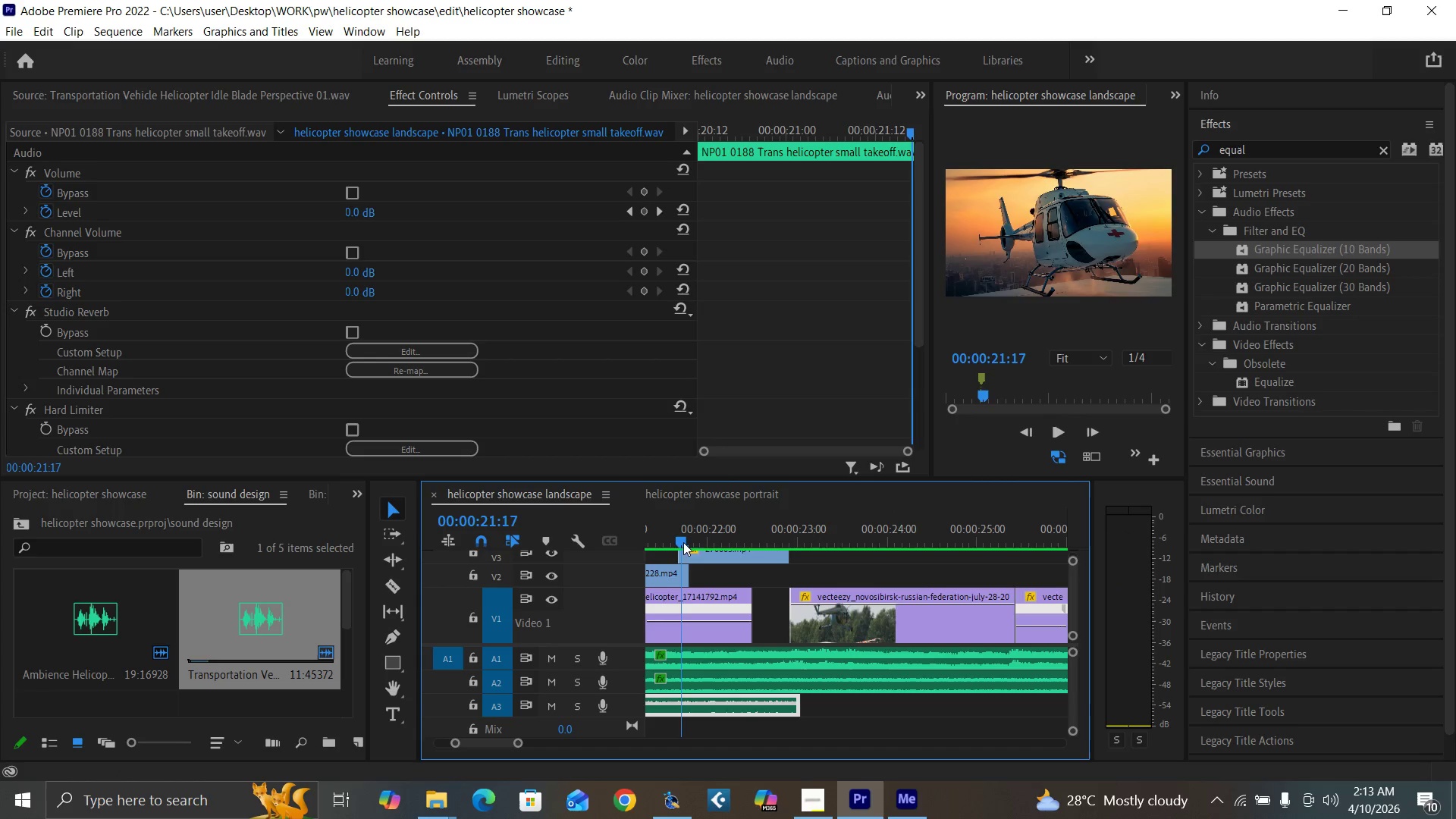 
key(Control+S)
 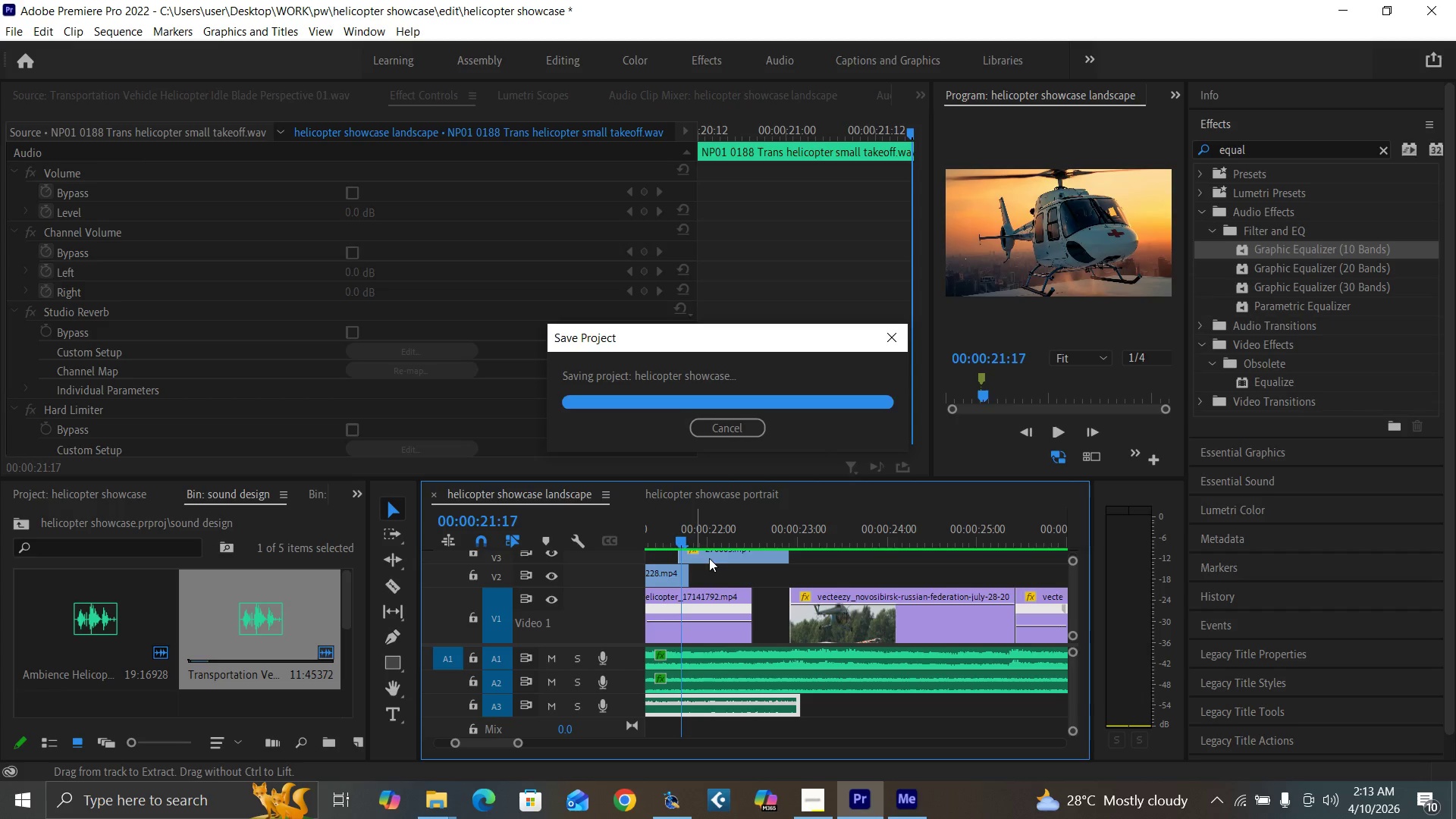 
key(Space)
 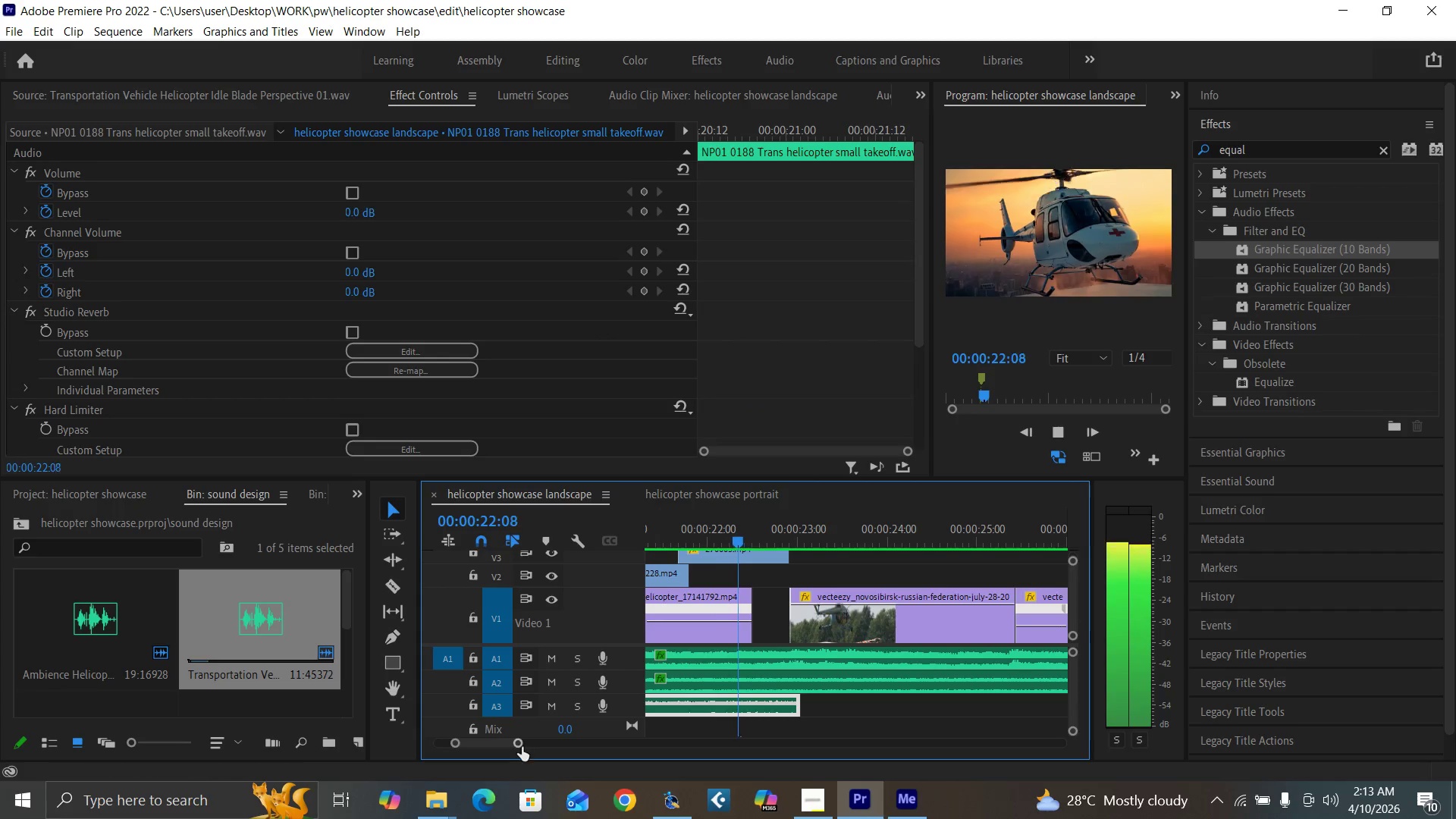 
left_click_drag(start_coordinate=[516, 744], to_coordinate=[544, 749])
 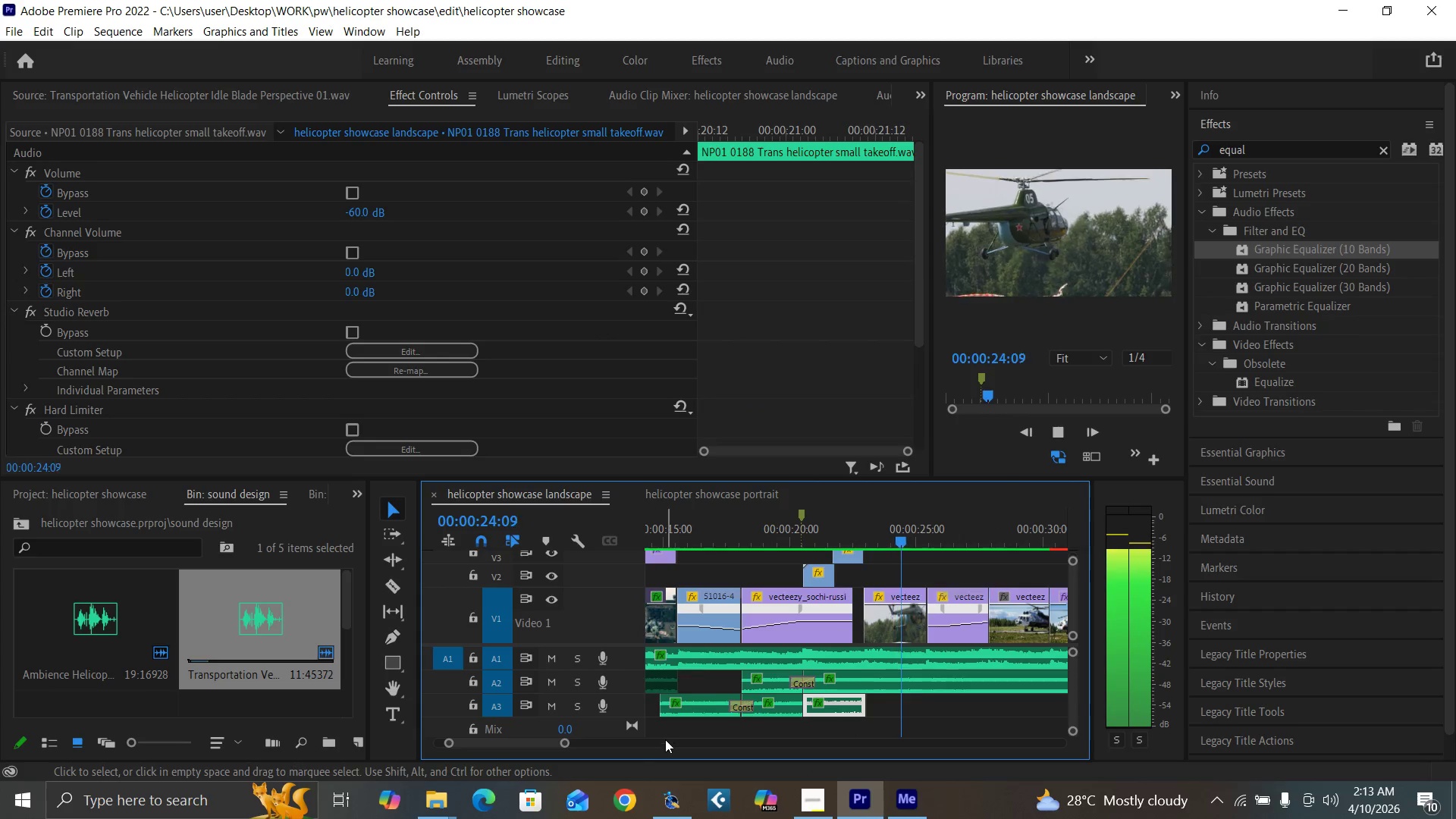 
key(Space)
 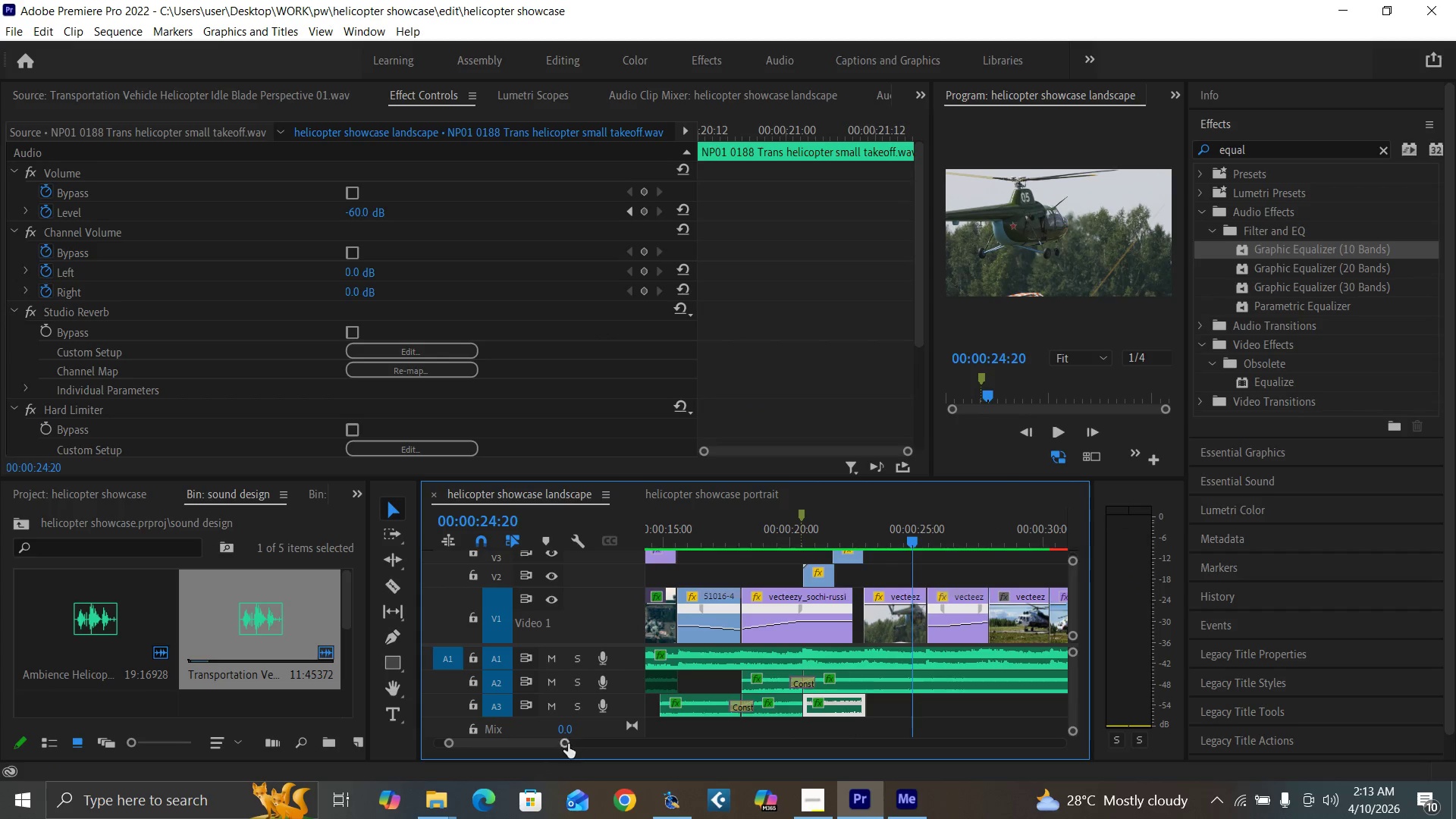 
left_click_drag(start_coordinate=[566, 744], to_coordinate=[592, 747])
 